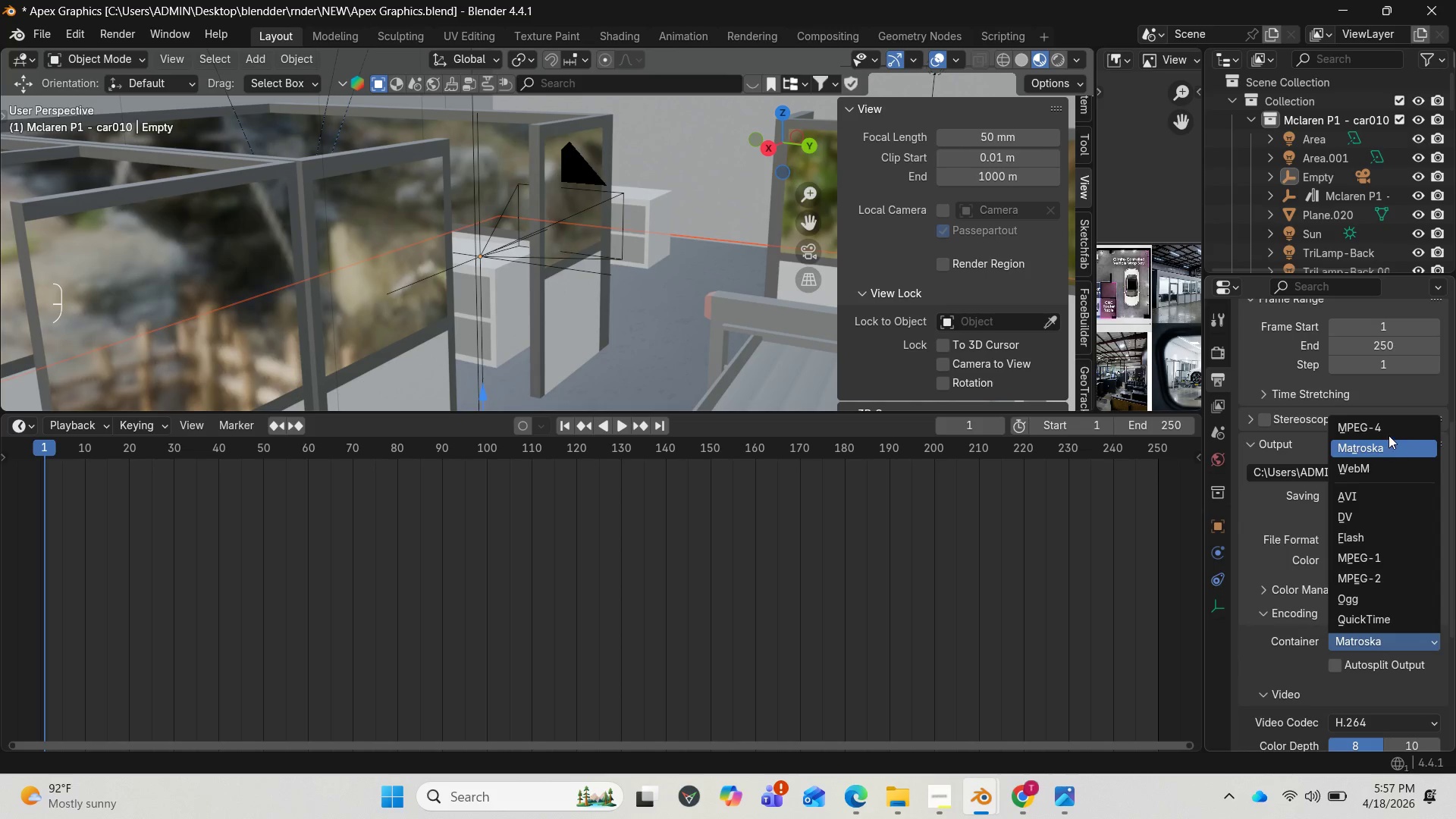 
left_click([1383, 422])
 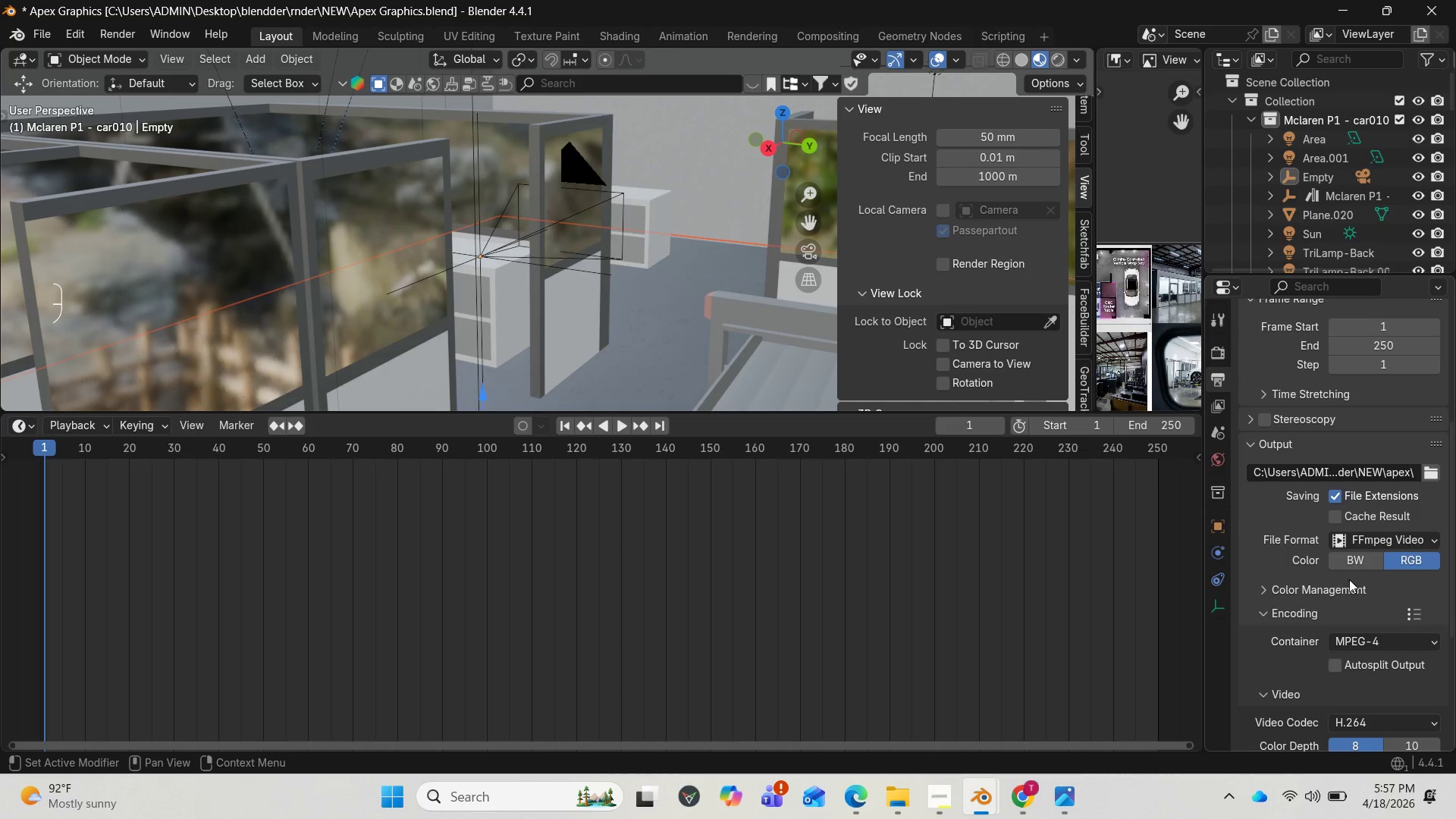 
scroll: coordinate [1338, 599], scroll_direction: down, amount: 5.0
 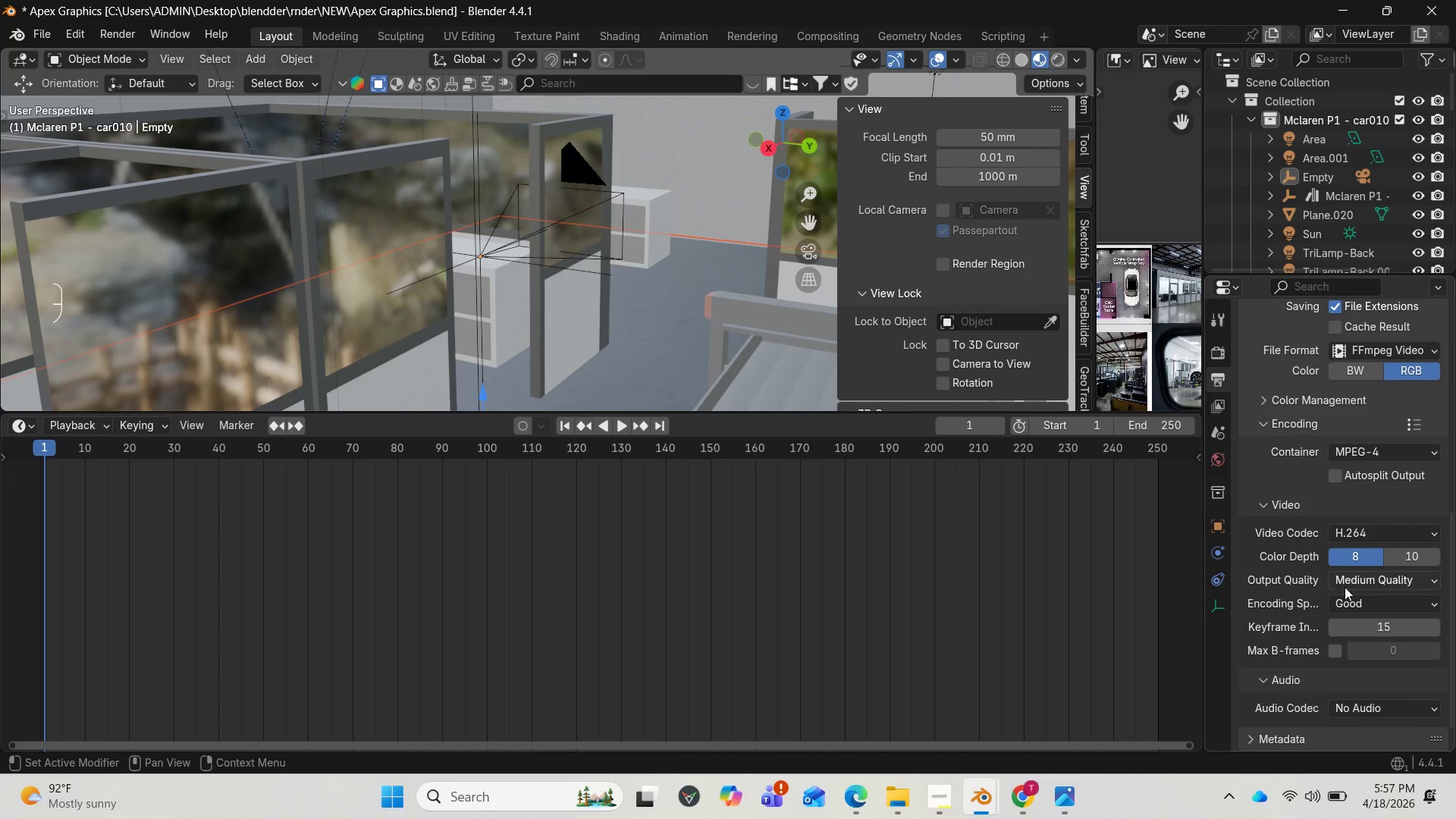 
mouse_move([1359, 568])
 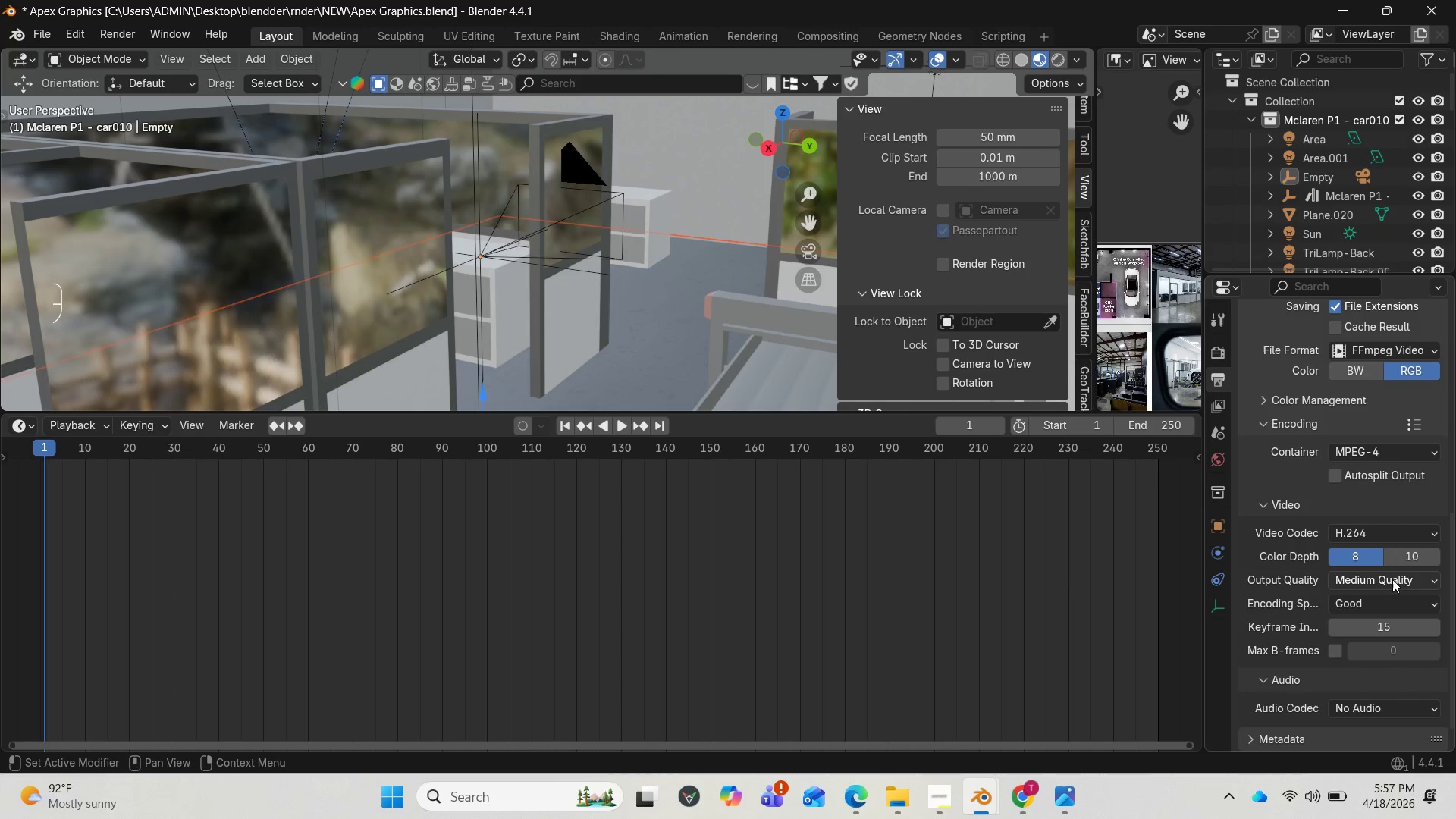 
scroll: coordinate [559, 251], scroll_direction: down, amount: 4.0
 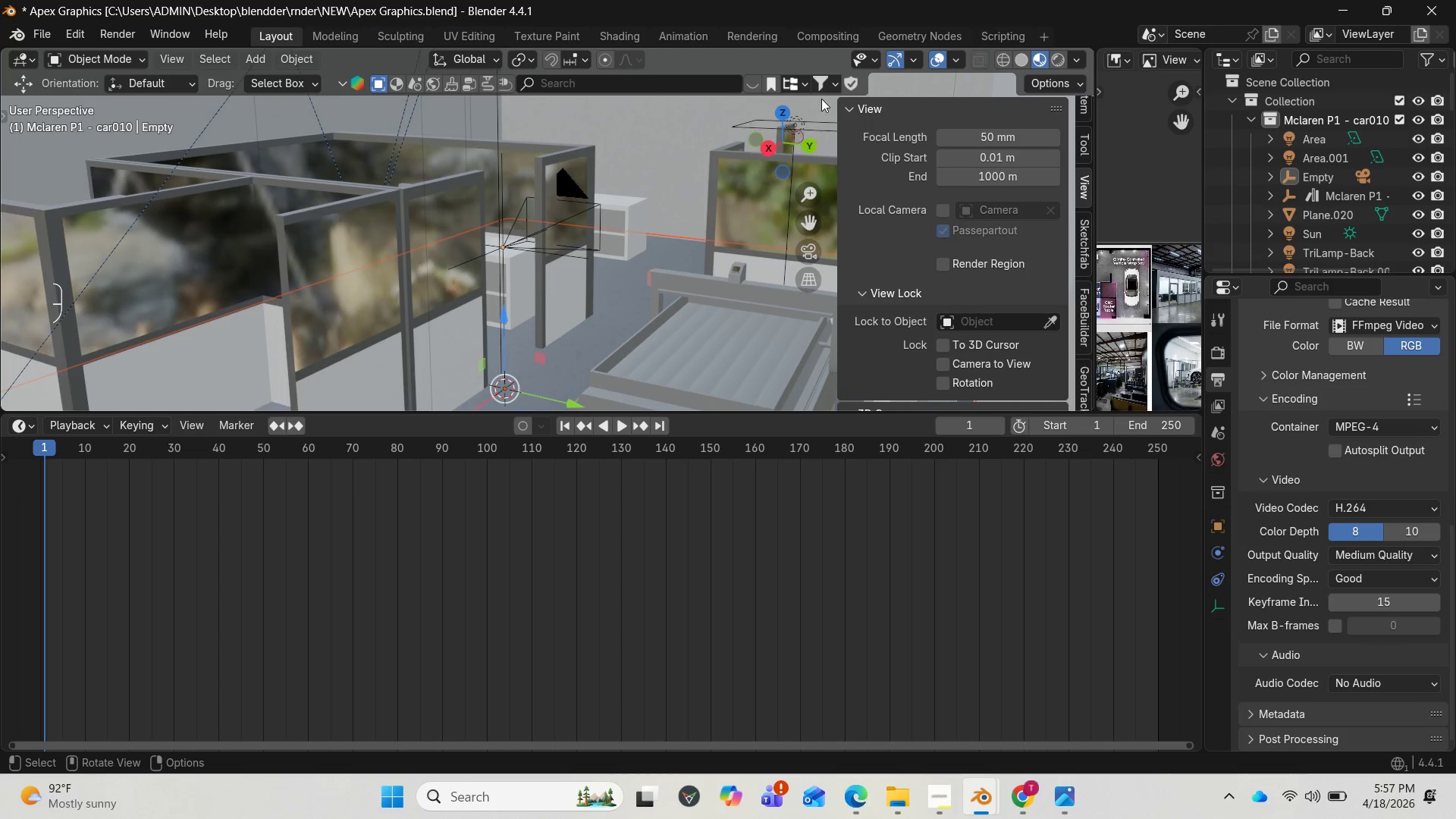 
left_click_drag(start_coordinate=[764, 136], to_coordinate=[770, 180])
 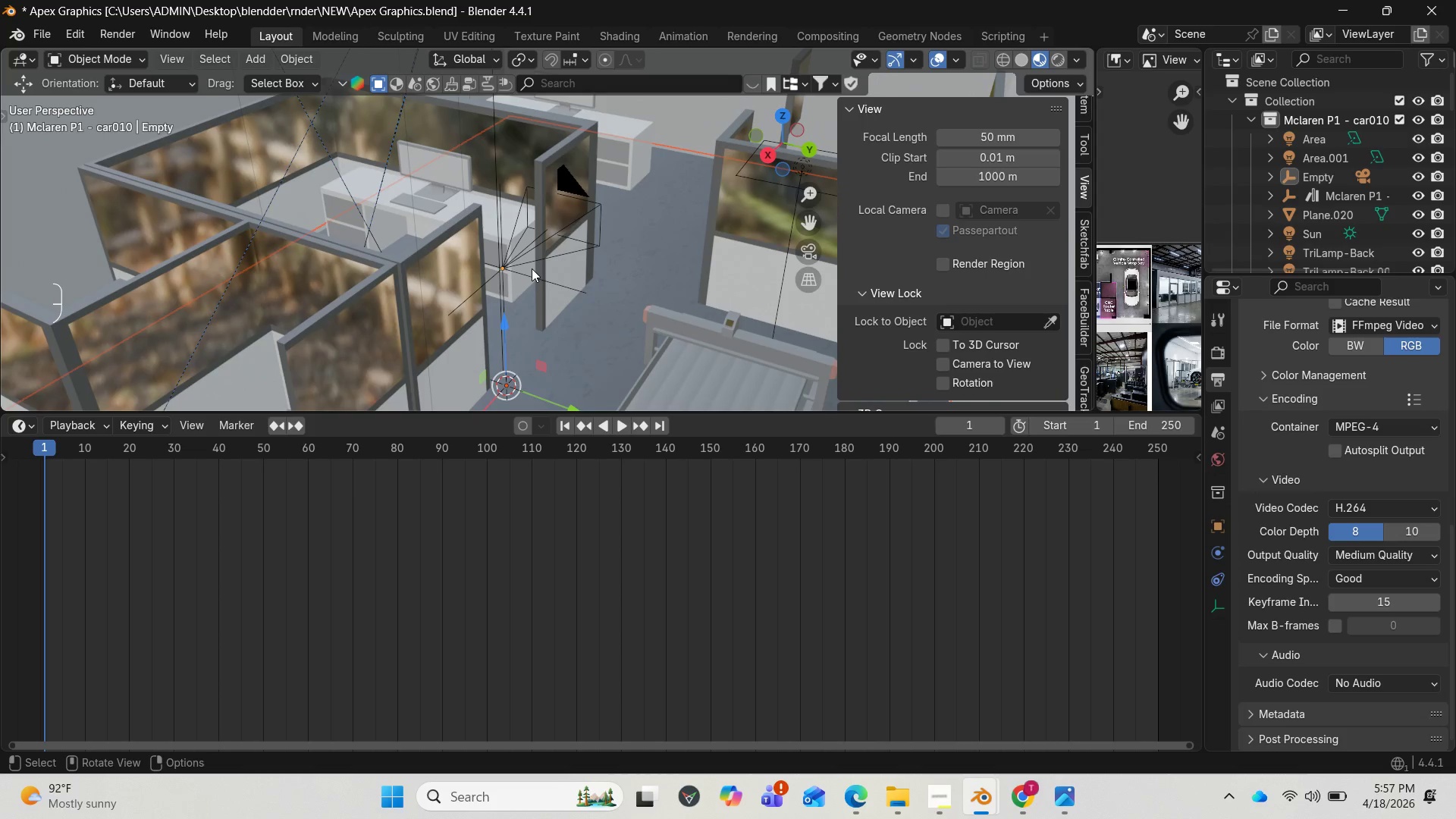 
left_click([531, 271])
 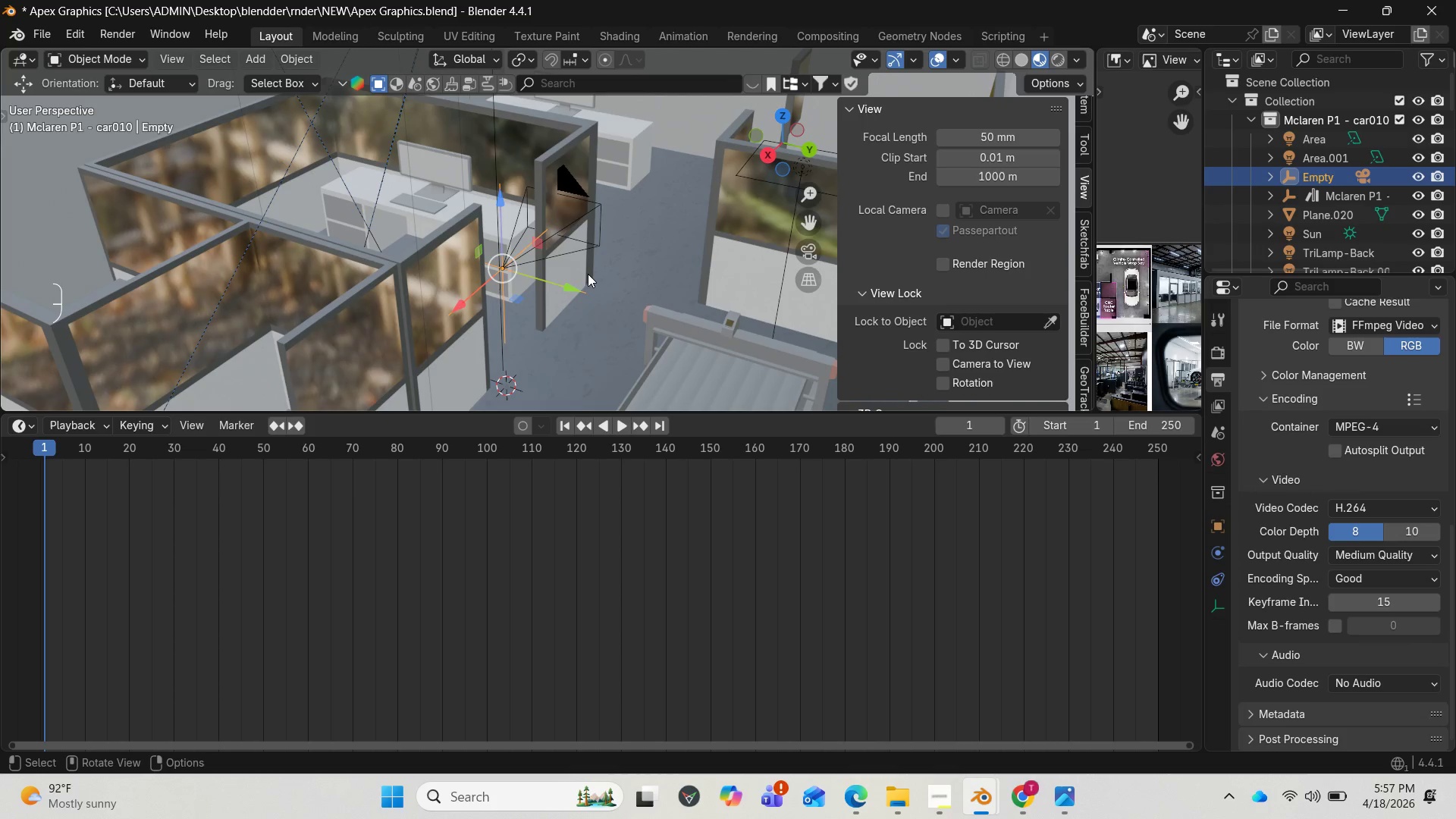 
wait(5.14)
 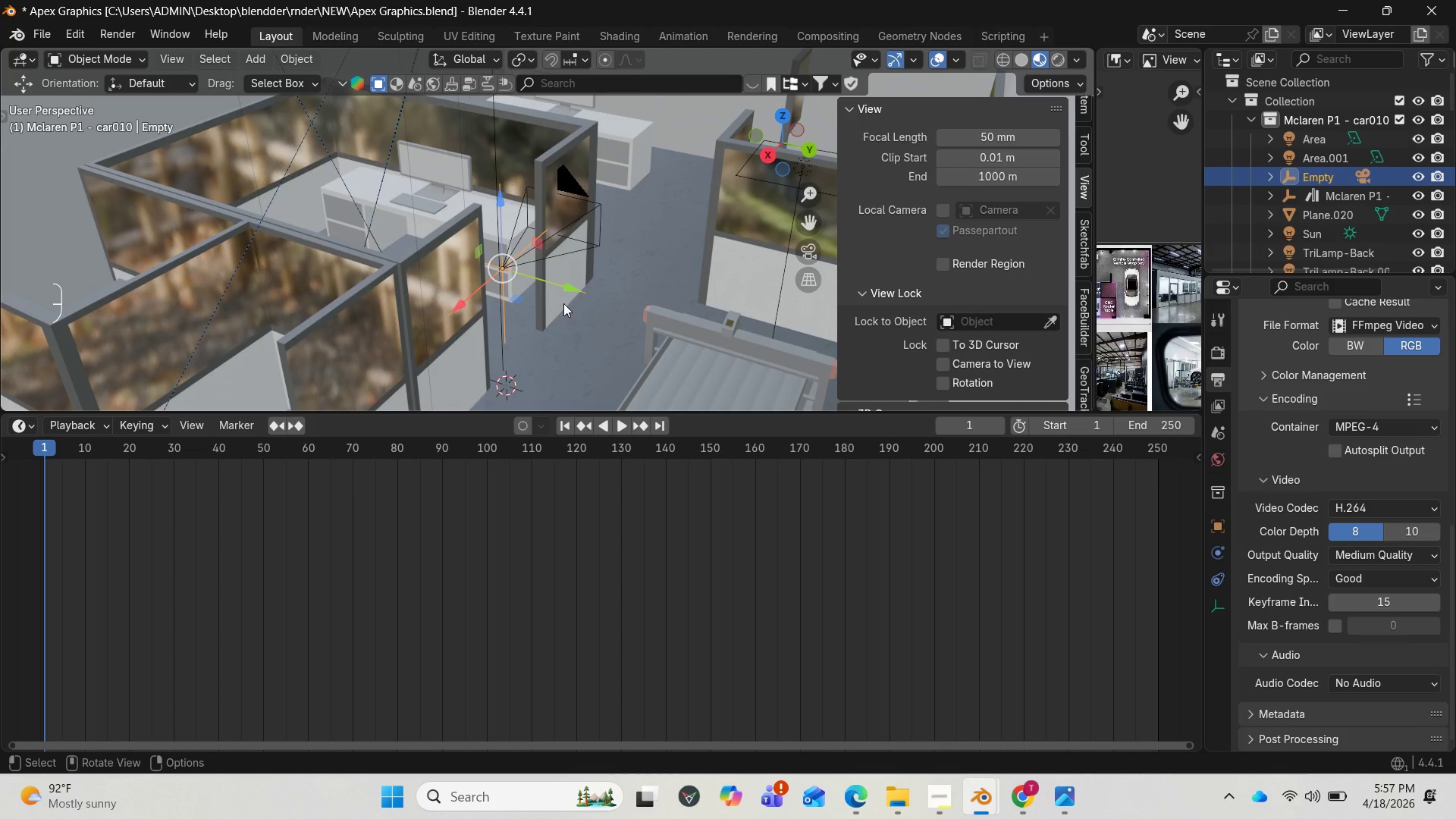 
hold_key(key=I, duration=0.38)
 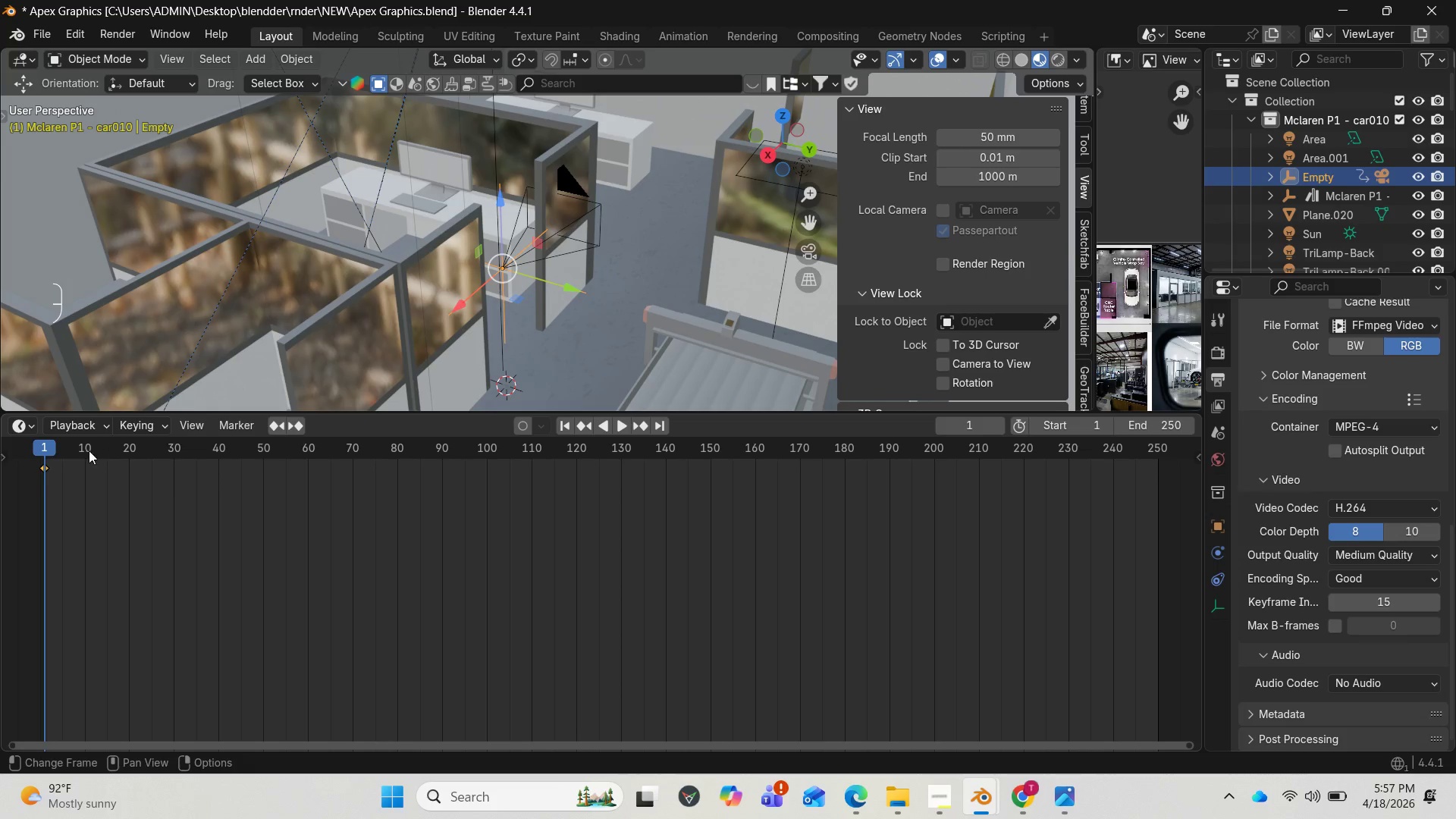 
left_click_drag(start_coordinate=[52, 444], to_coordinate=[1158, 437])
 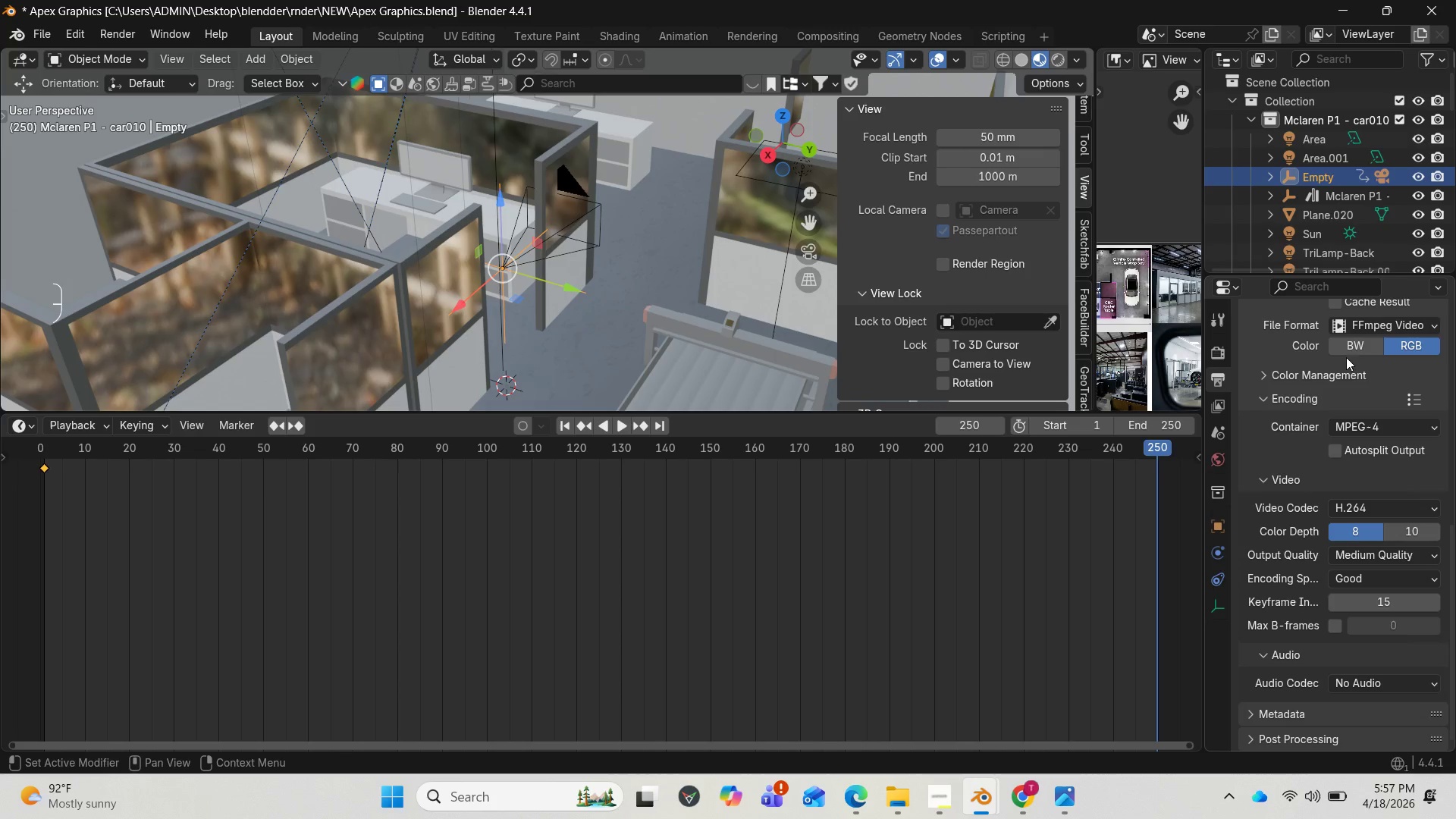 
scroll: coordinate [1362, 375], scroll_direction: down, amount: 3.0
 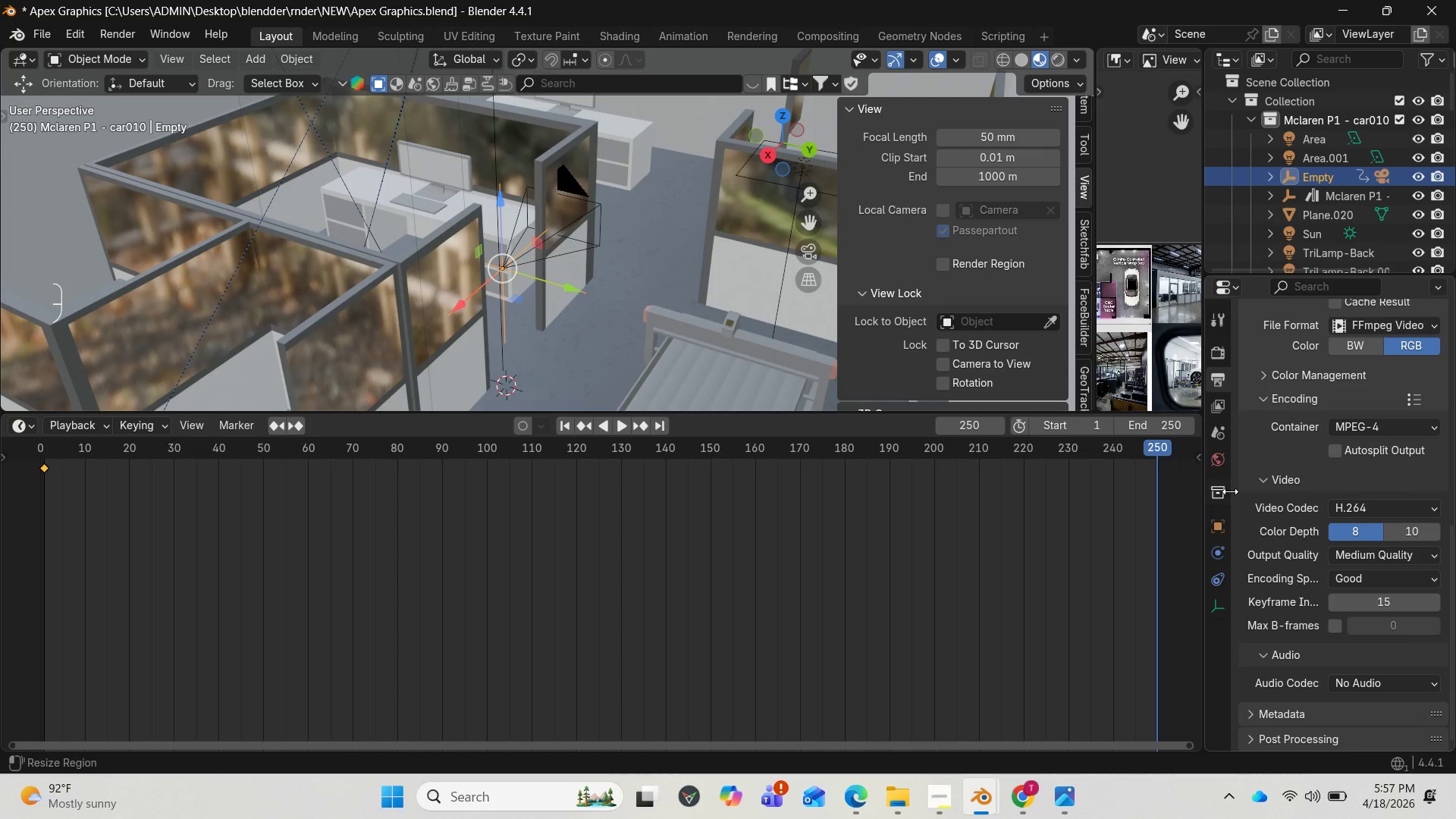 
left_click([1218, 350])
 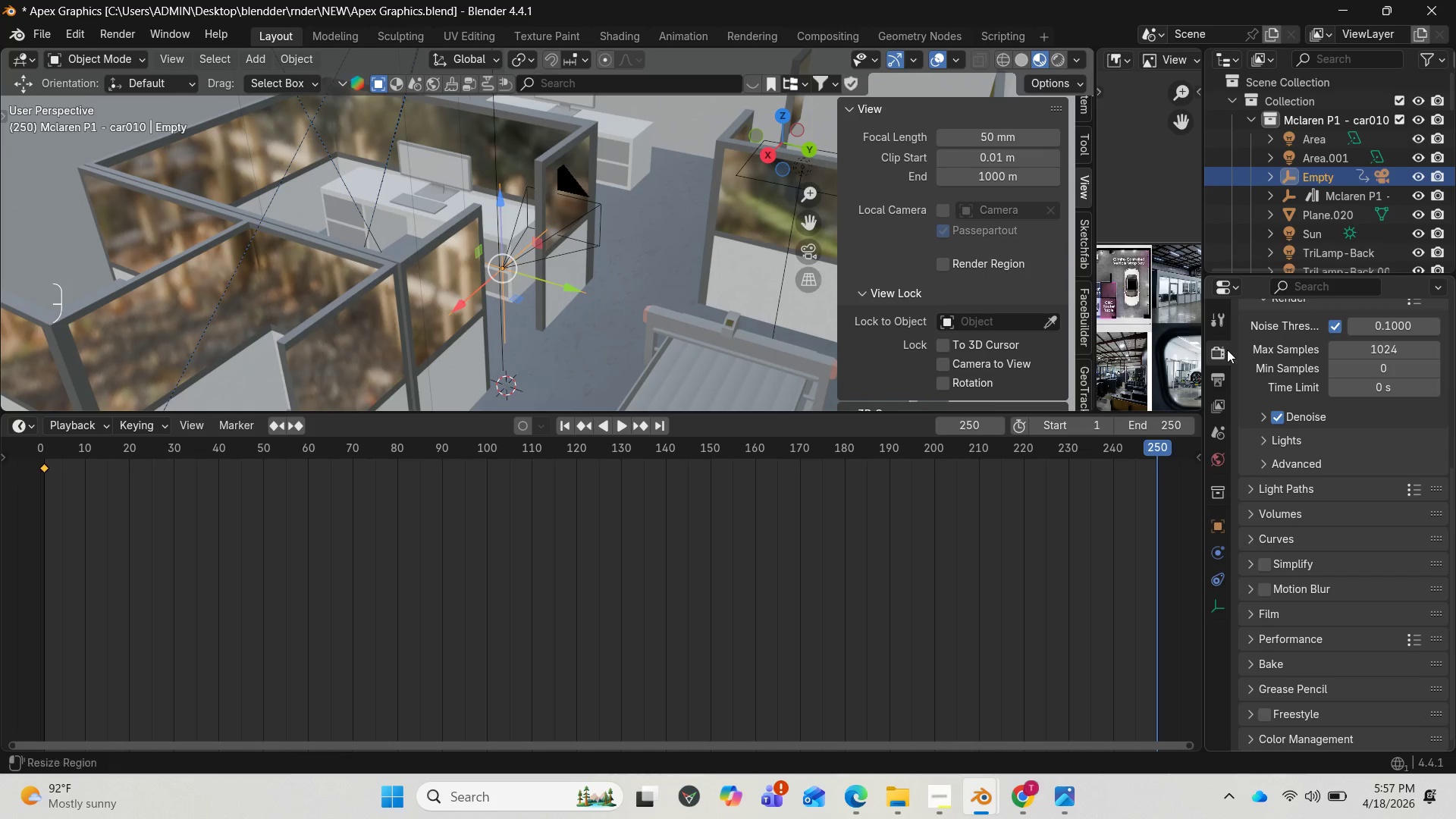 
left_click([1218, 325])
 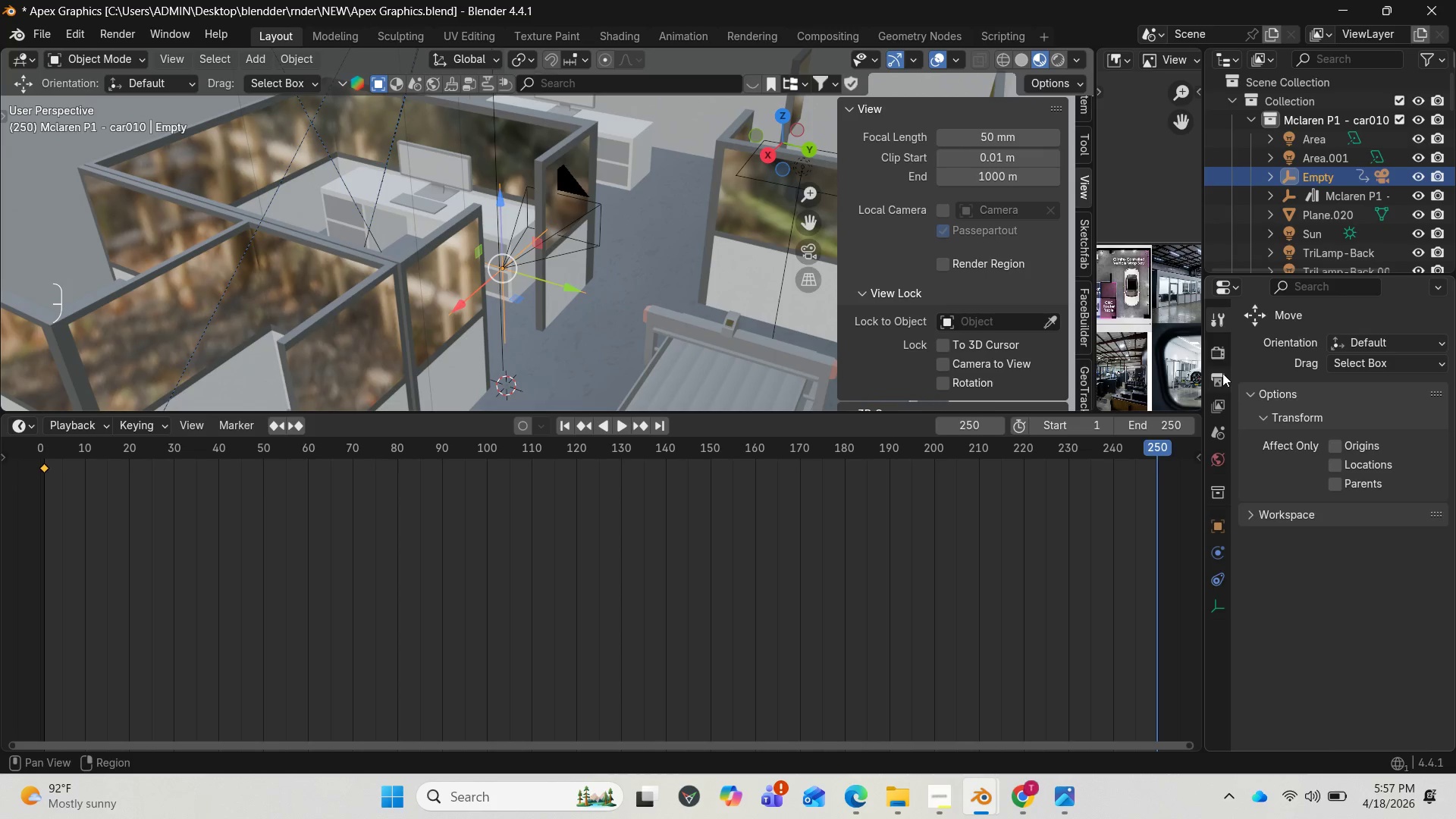 
left_click([1221, 366])
 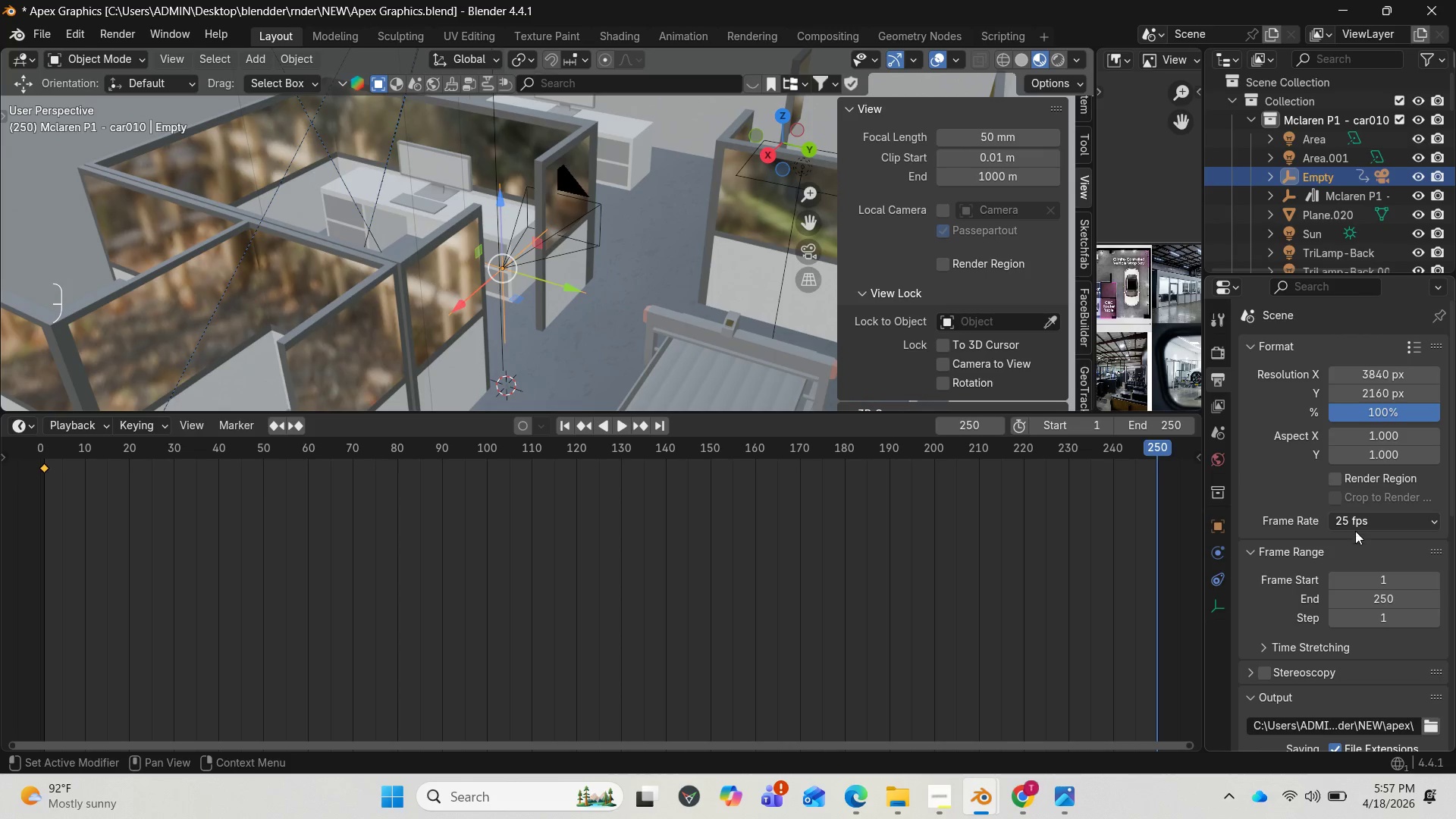 
scroll: coordinate [1360, 575], scroll_direction: down, amount: 1.0
 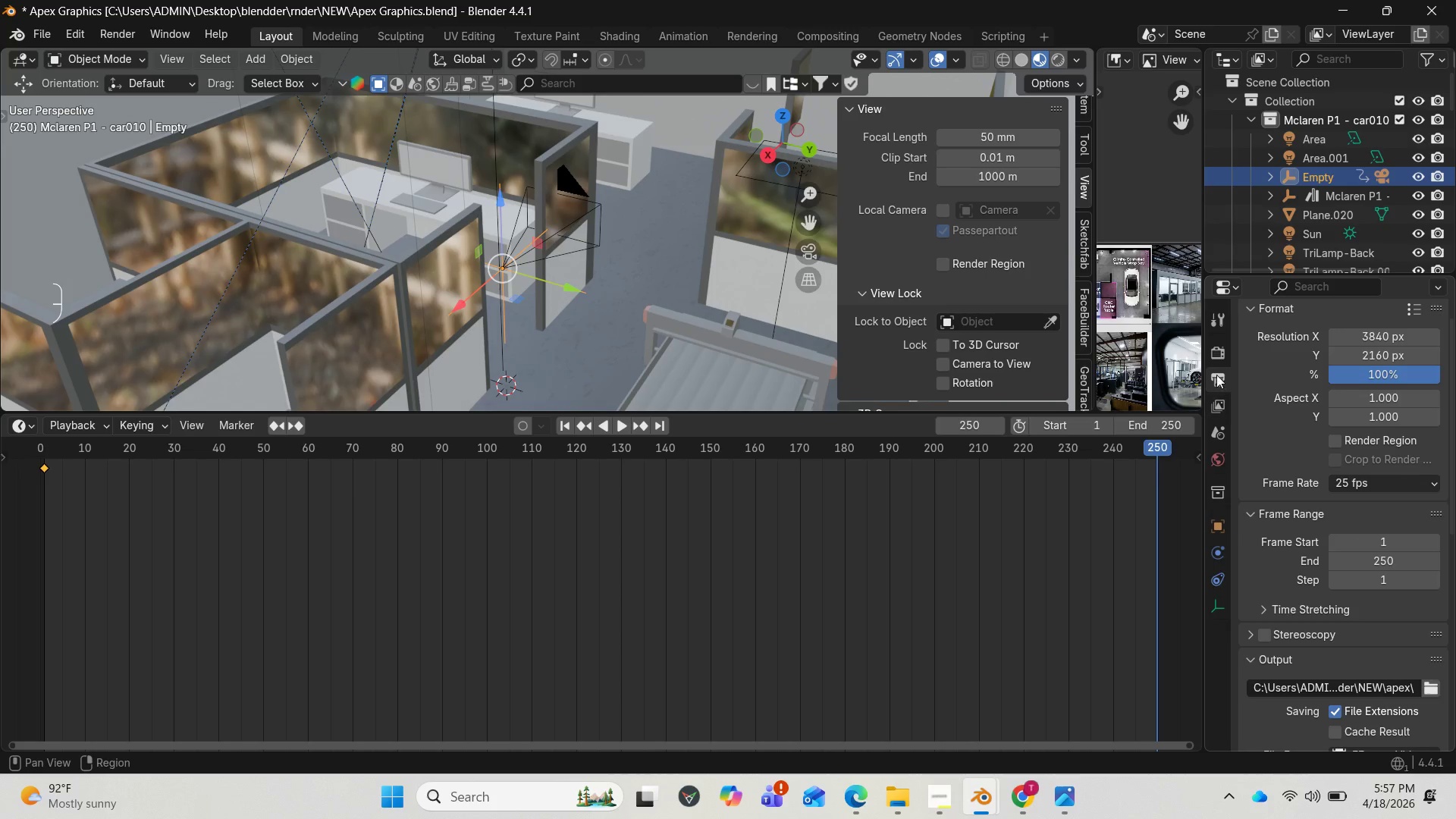 
left_click([1216, 355])
 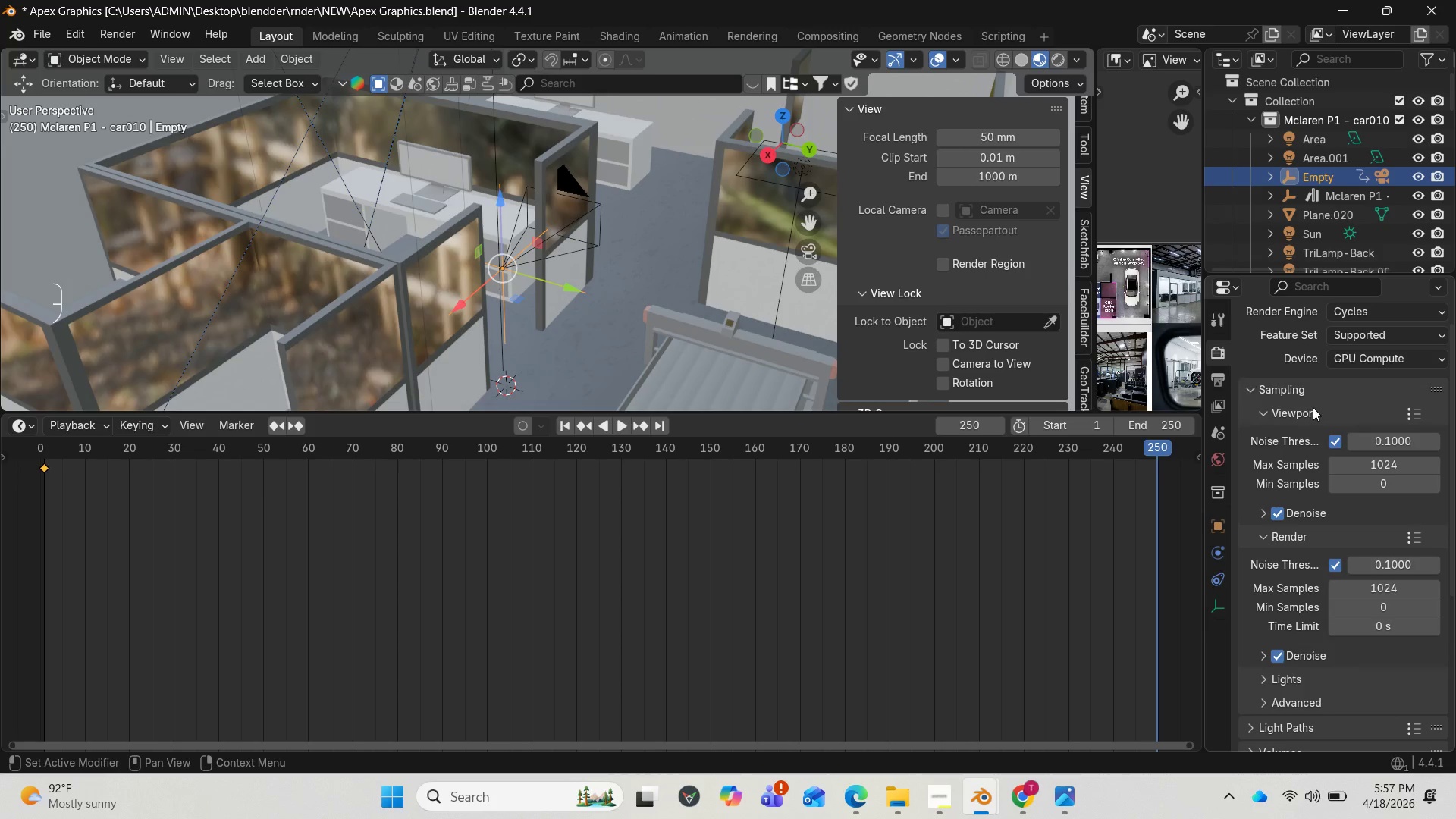 
scroll: coordinate [1316, 407], scroll_direction: up, amount: 2.0
 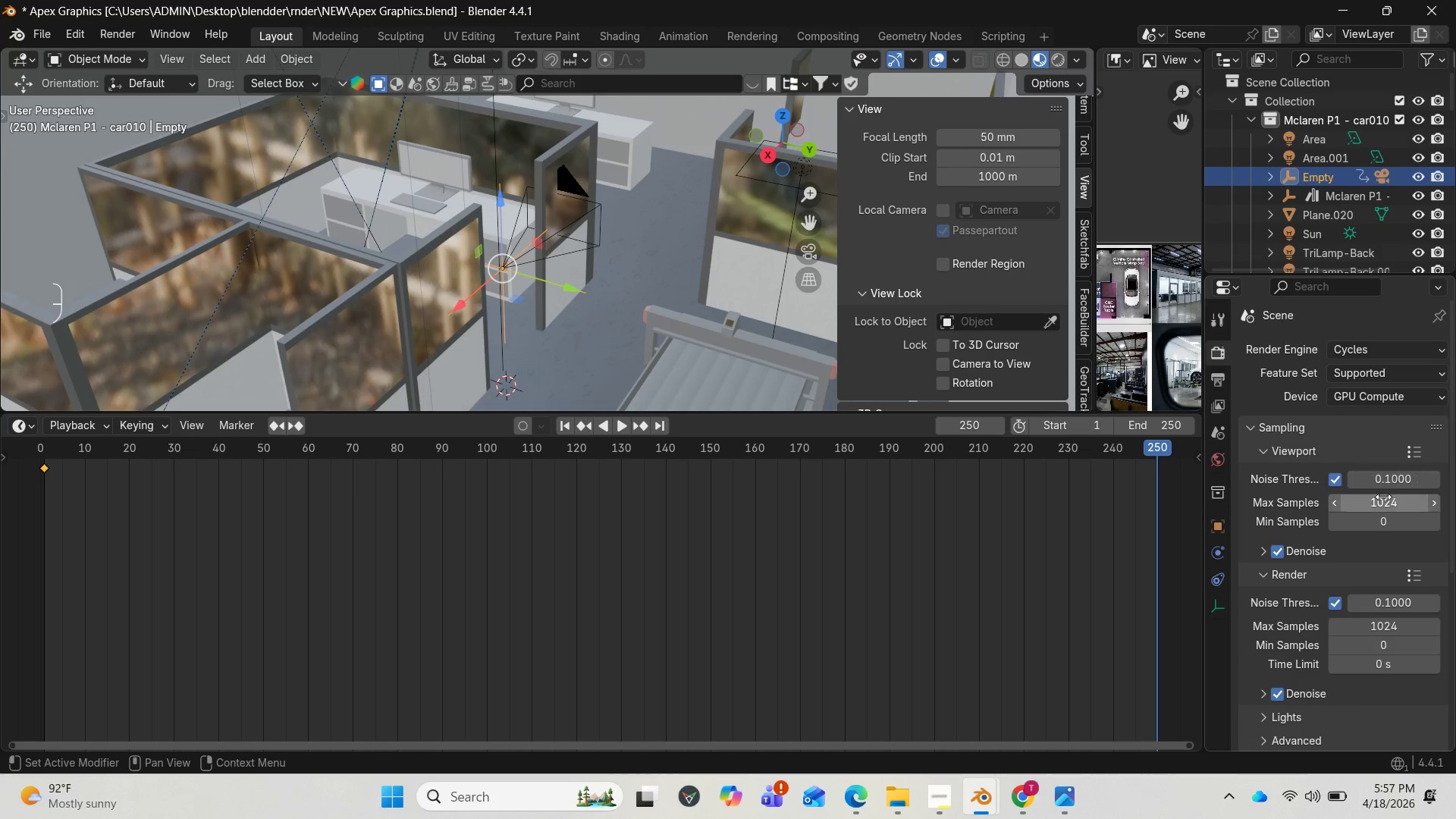 
left_click([1383, 498])
 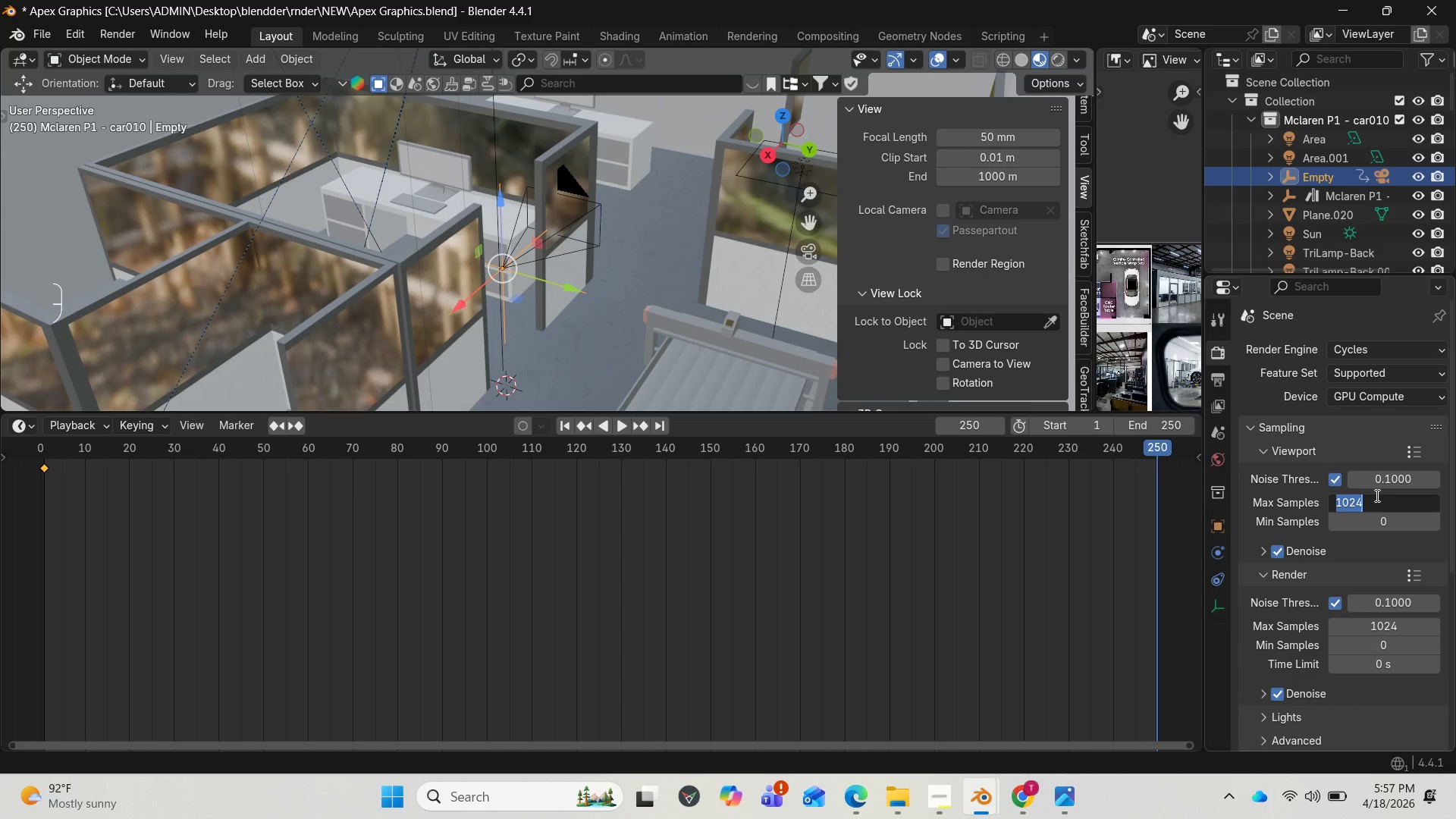 
type(300)
 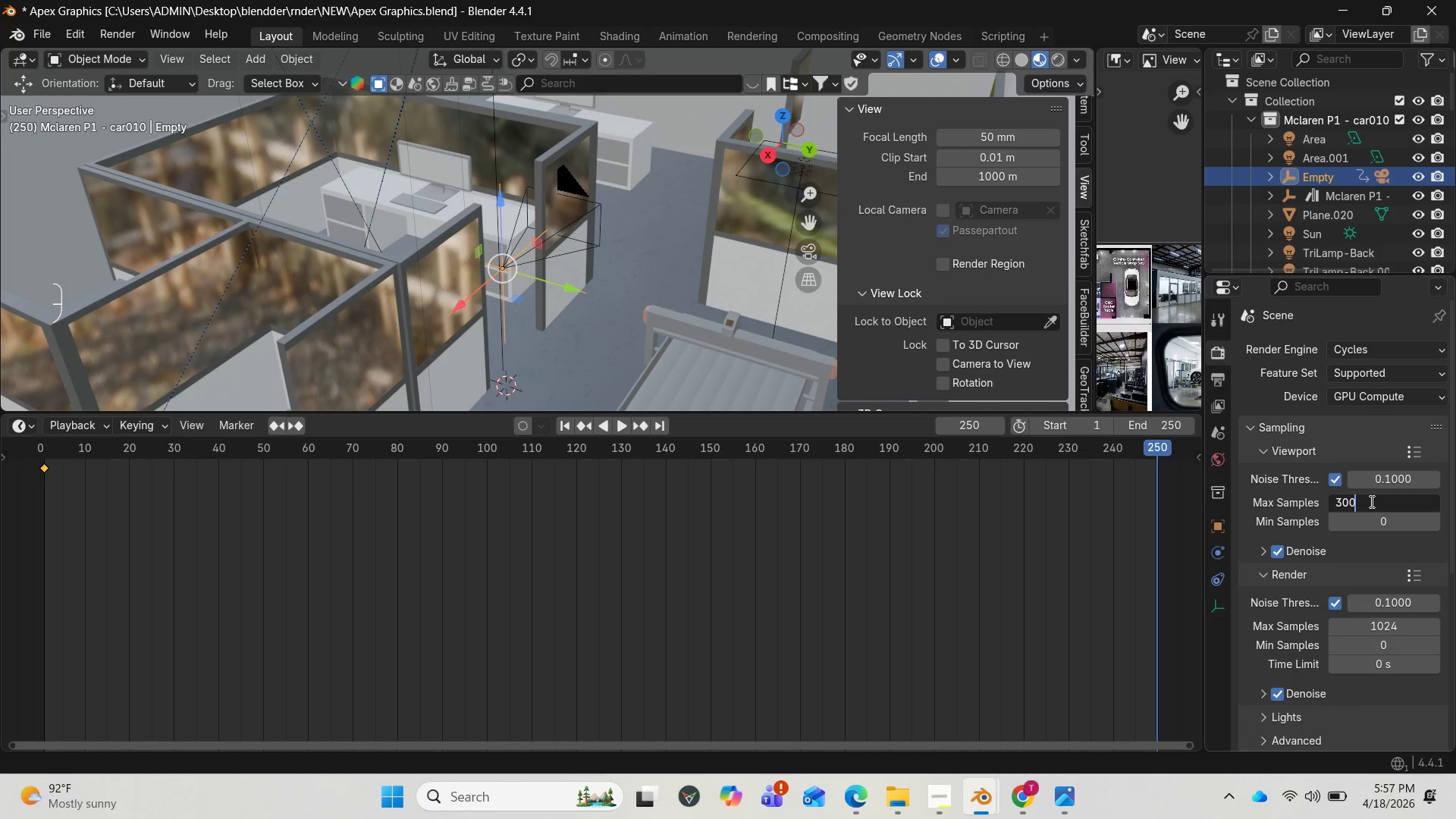 
key(Enter)
 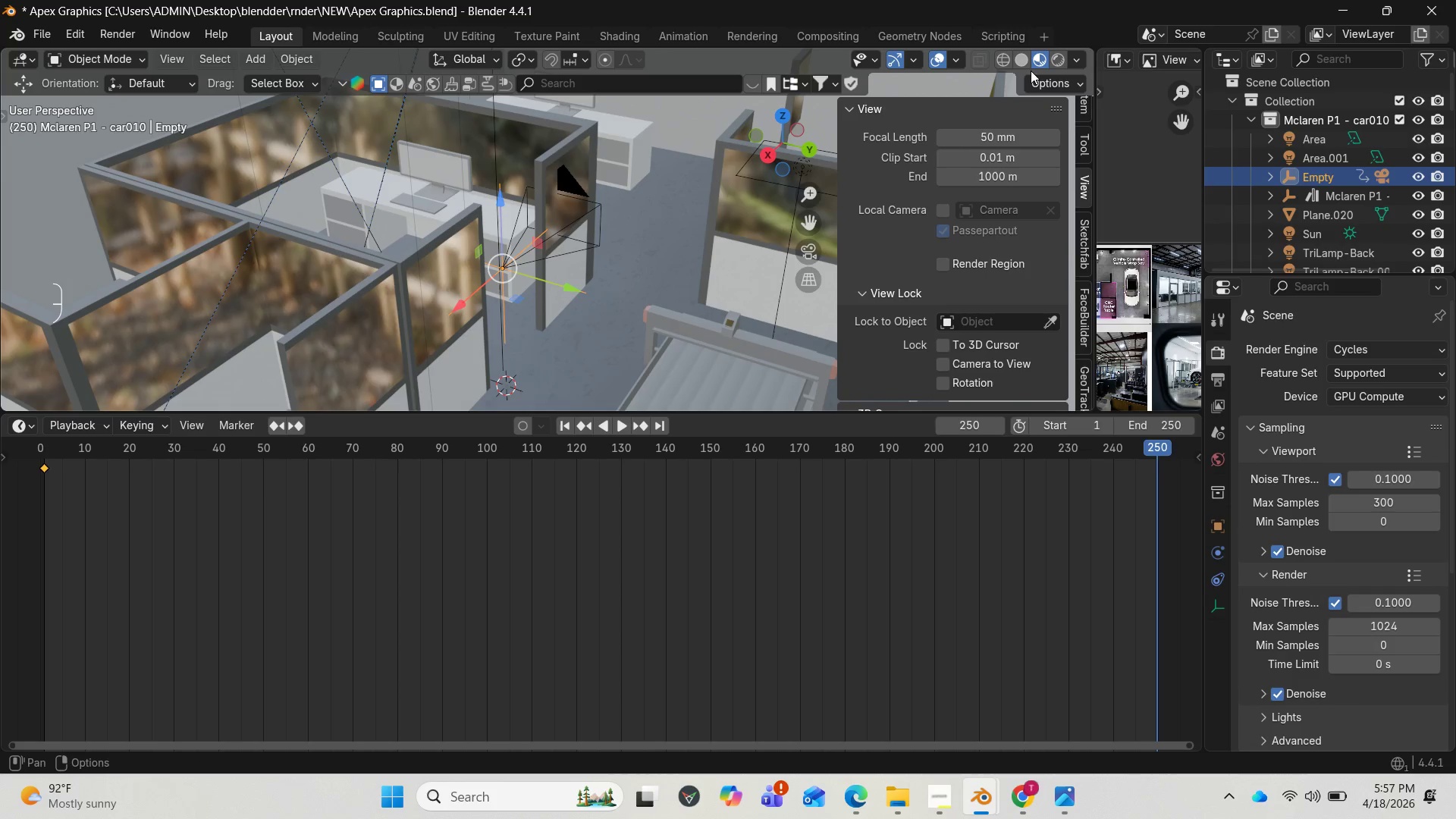 
left_click([1050, 61])
 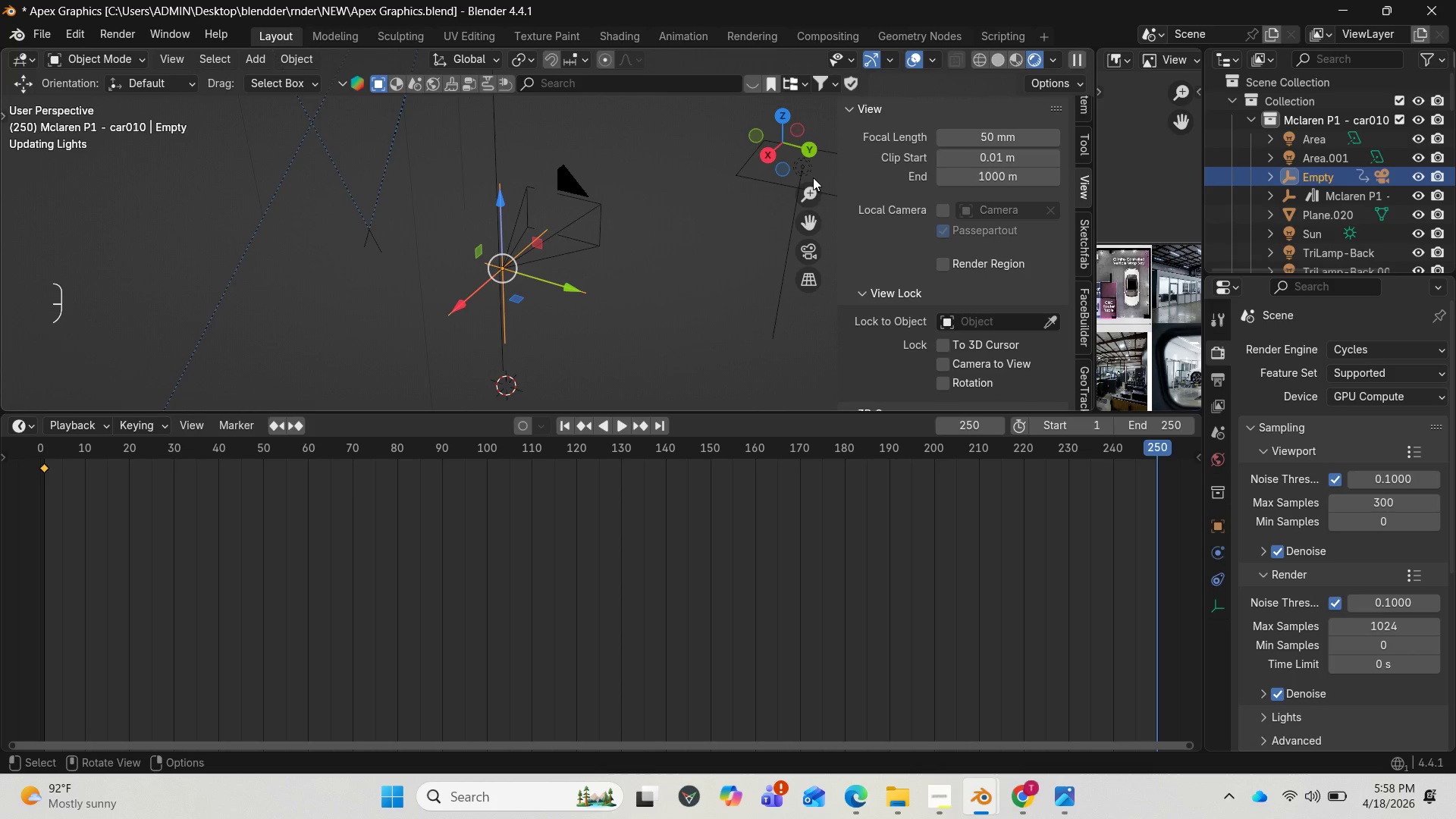 
wait(7.63)
 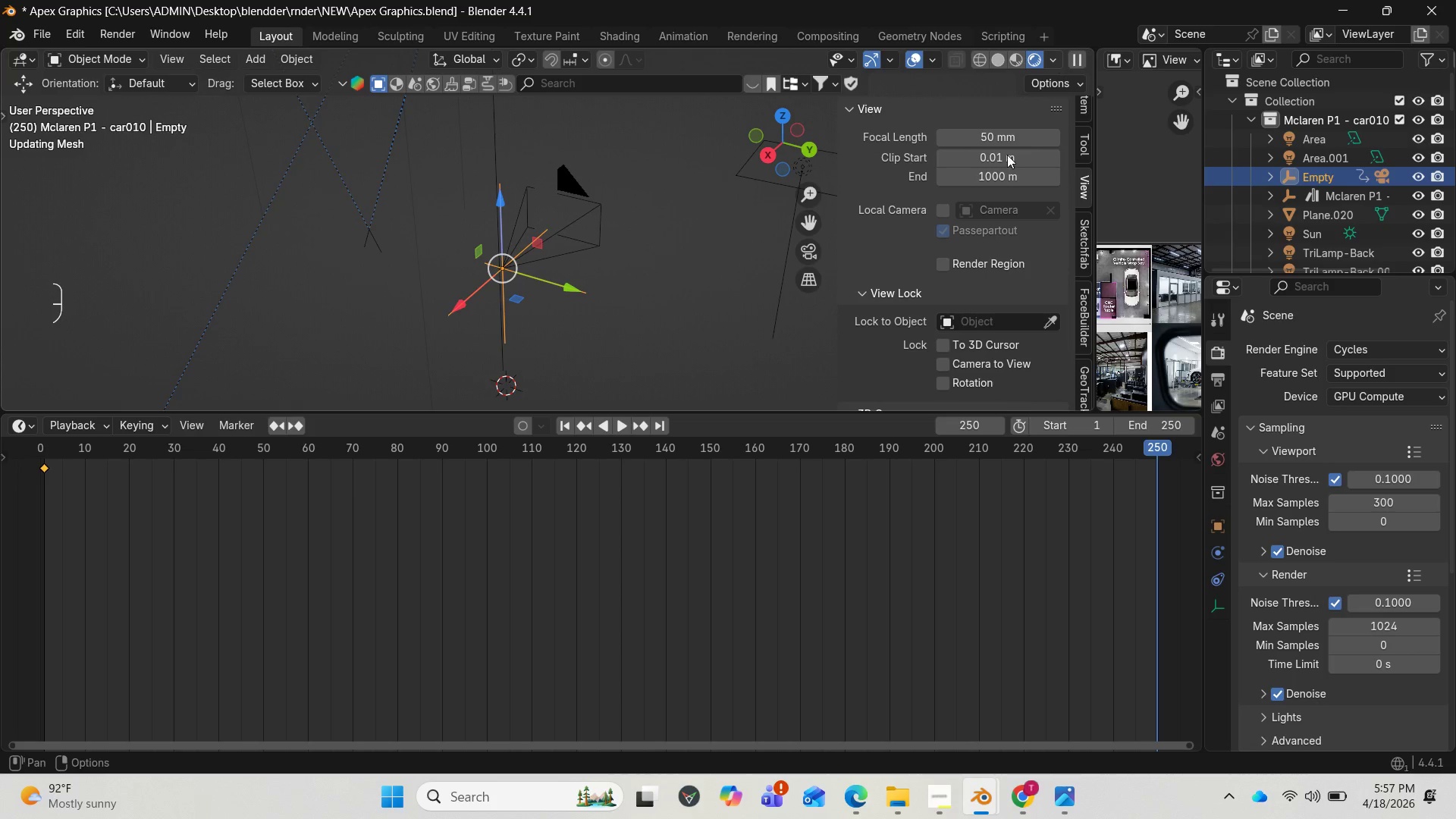 
mouse_move([795, 173])
 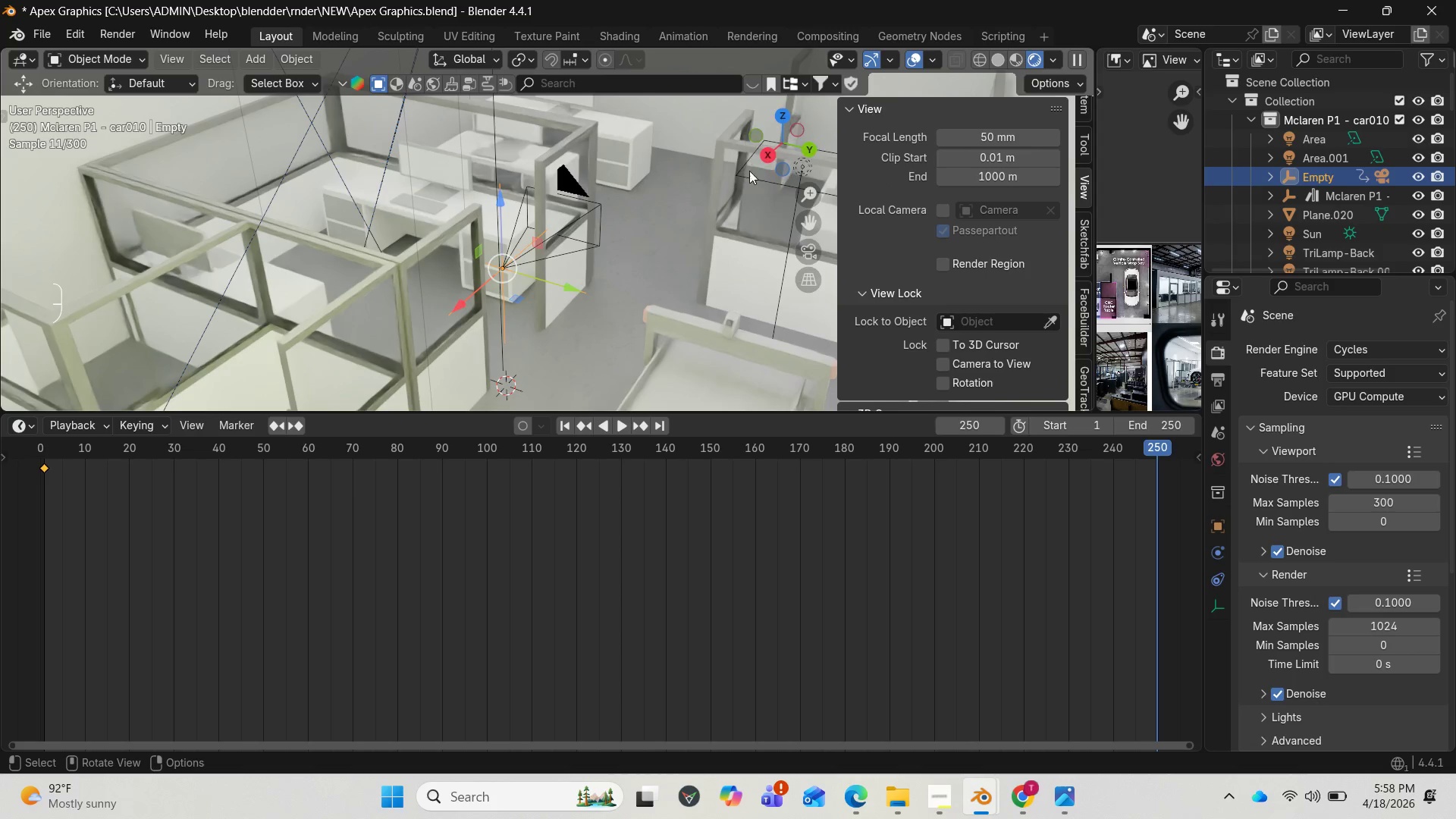 
wait(9.94)
 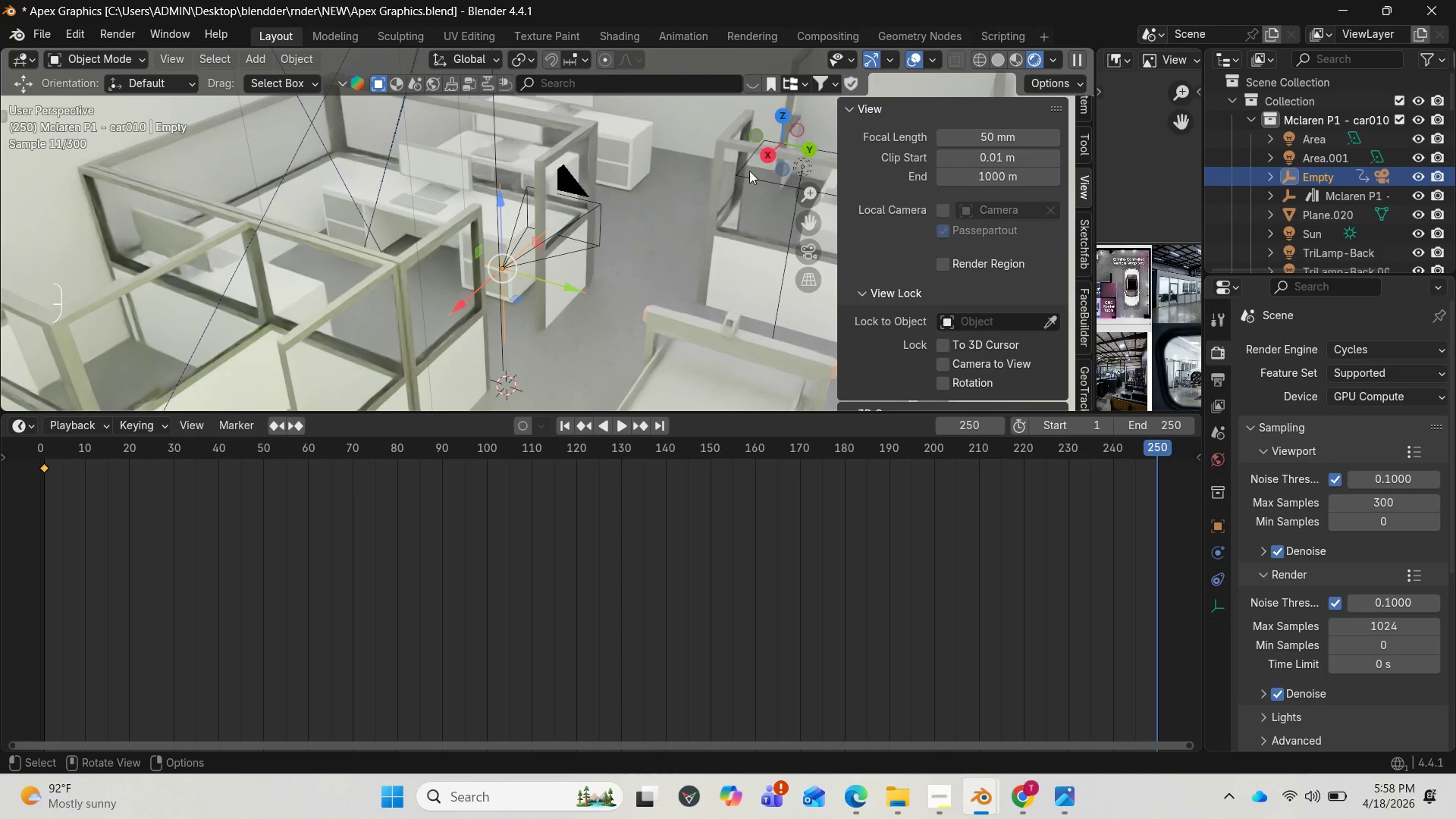 
left_click_drag(start_coordinate=[601, 411], to_coordinate=[616, 500])
 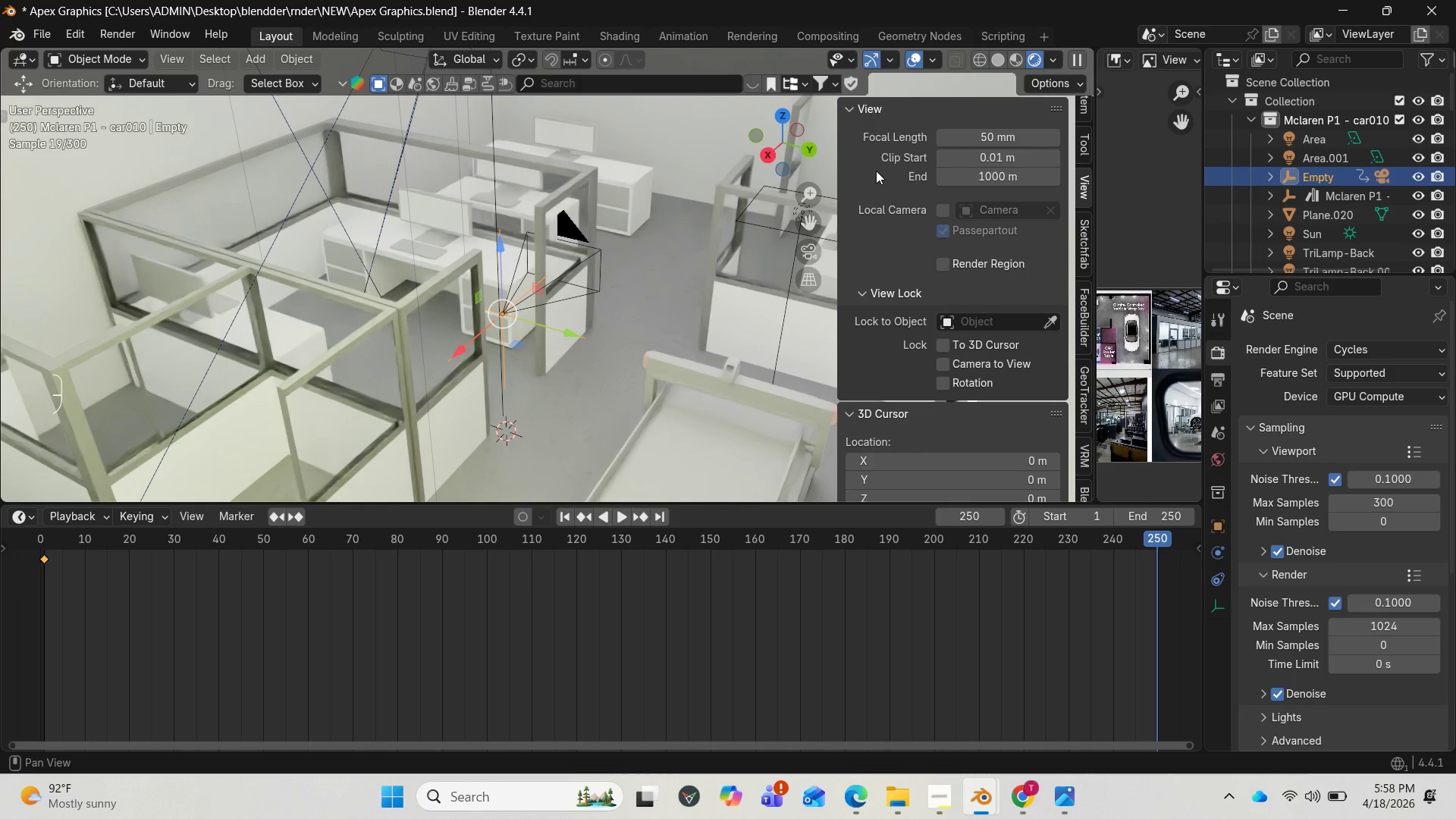 
wait(22.72)
 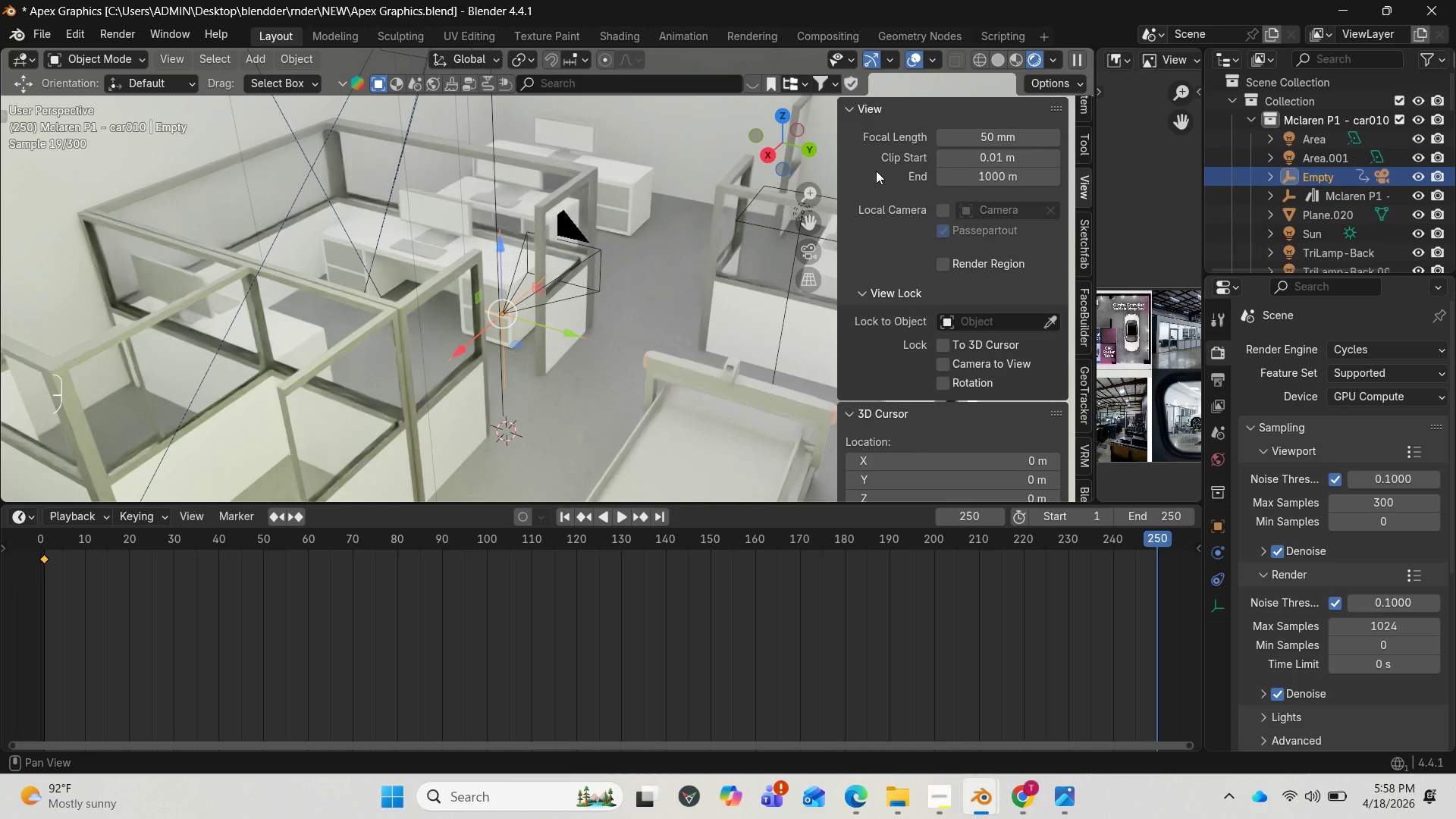 
mouse_move([804, 199])
 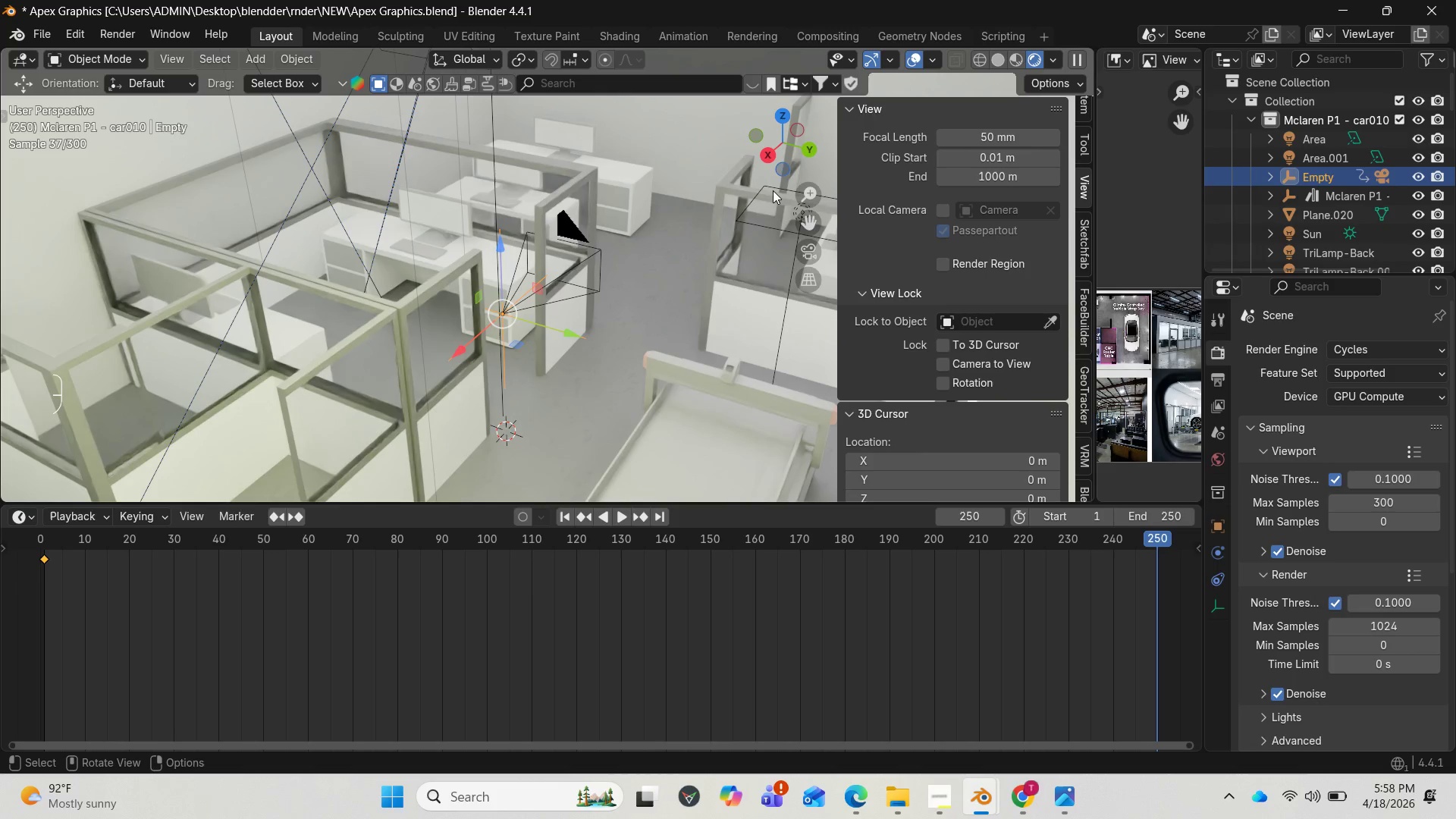 
mouse_move([772, 158])
 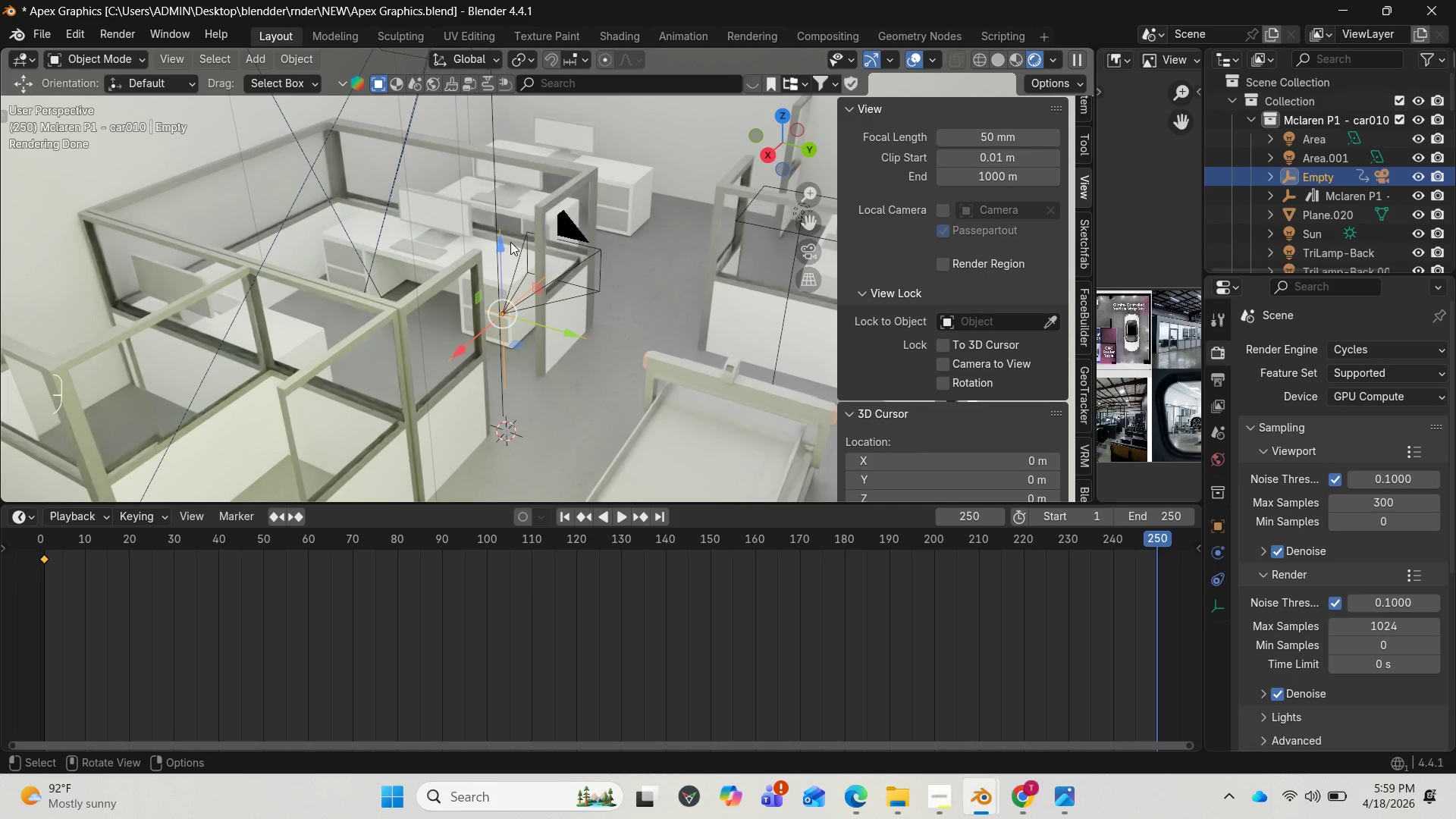 
wait(22.57)
 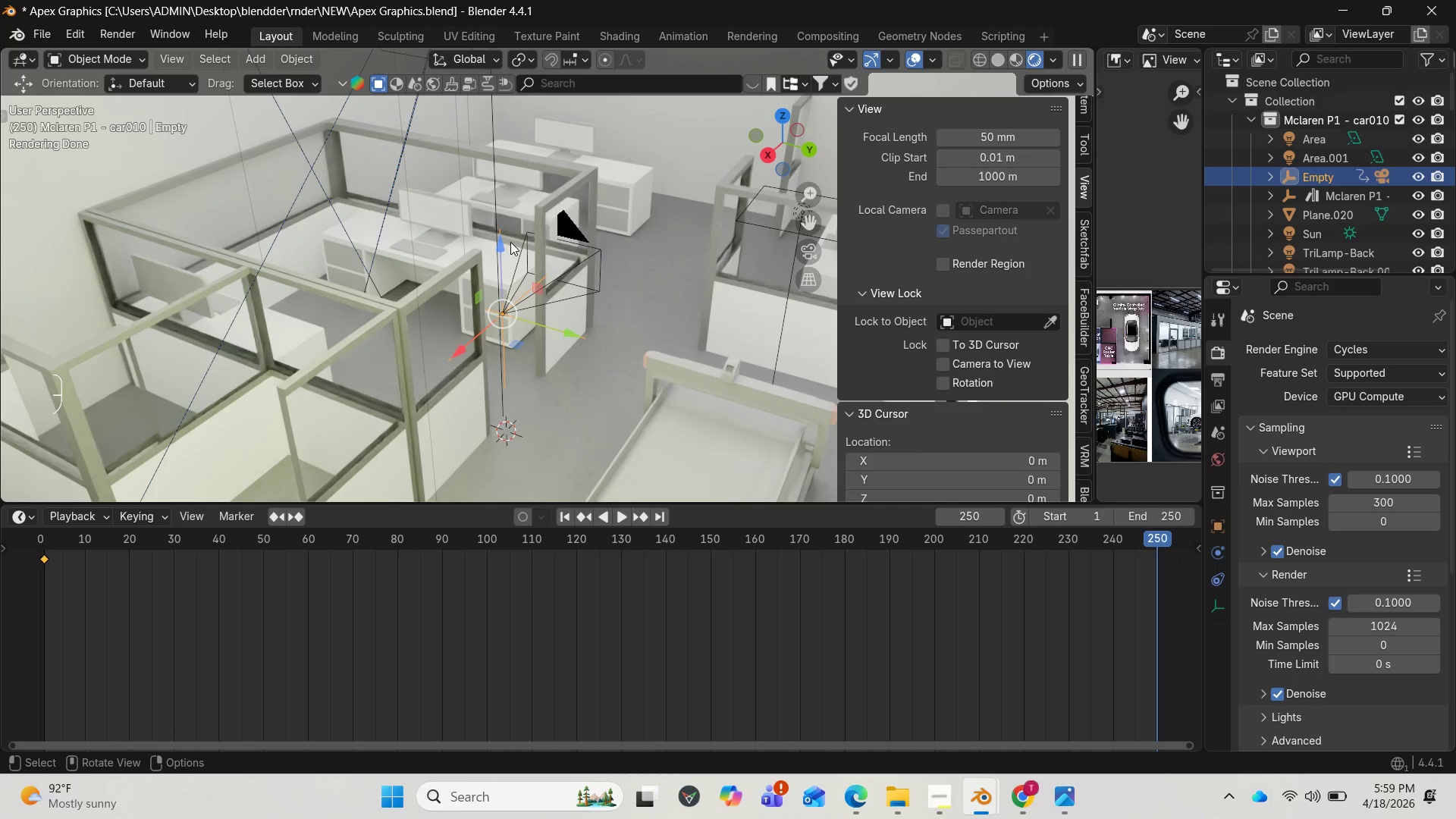 
left_click([1023, 62])
 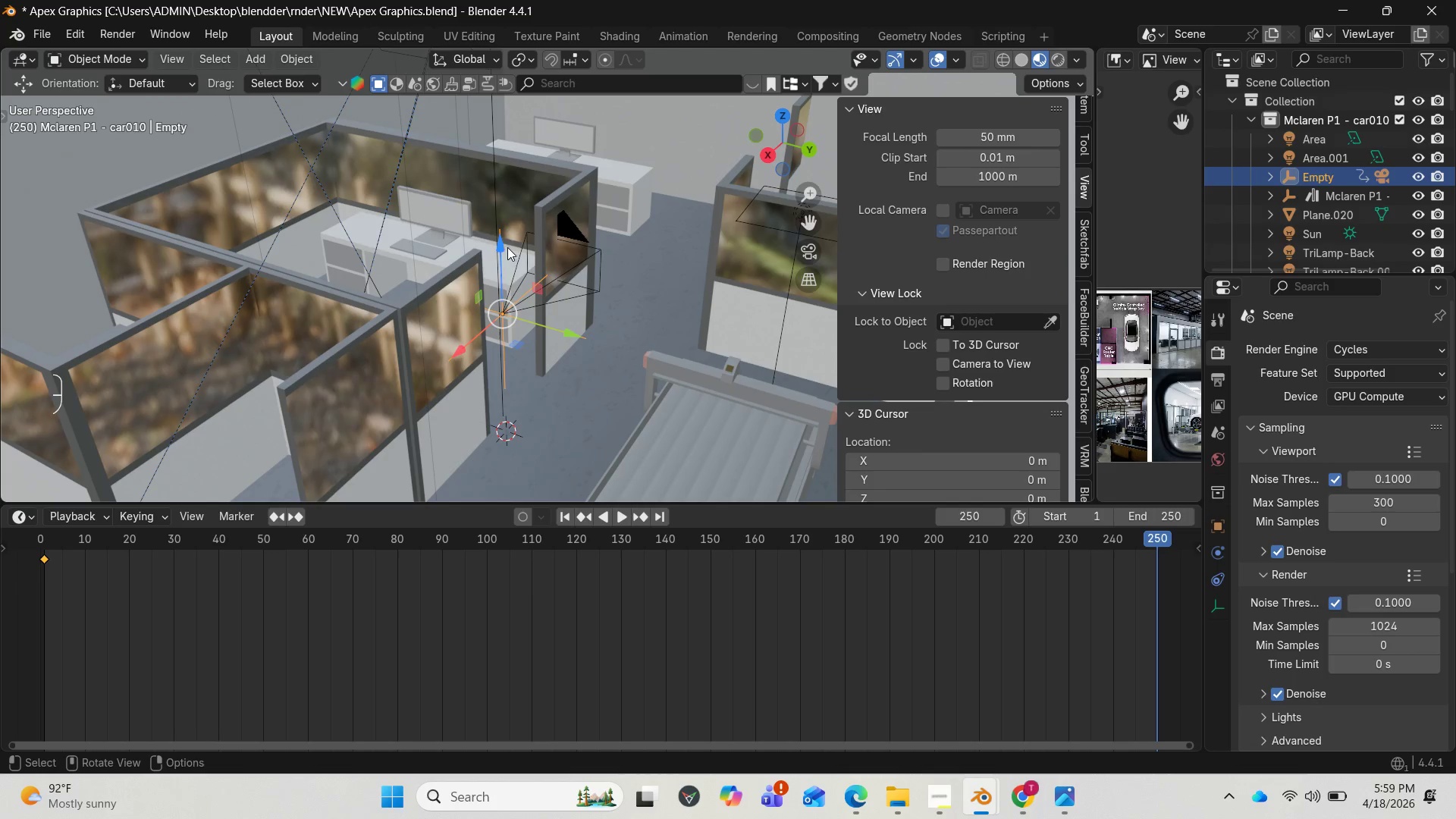 
left_click_drag(start_coordinate=[506, 247], to_coordinate=[503, 269])
 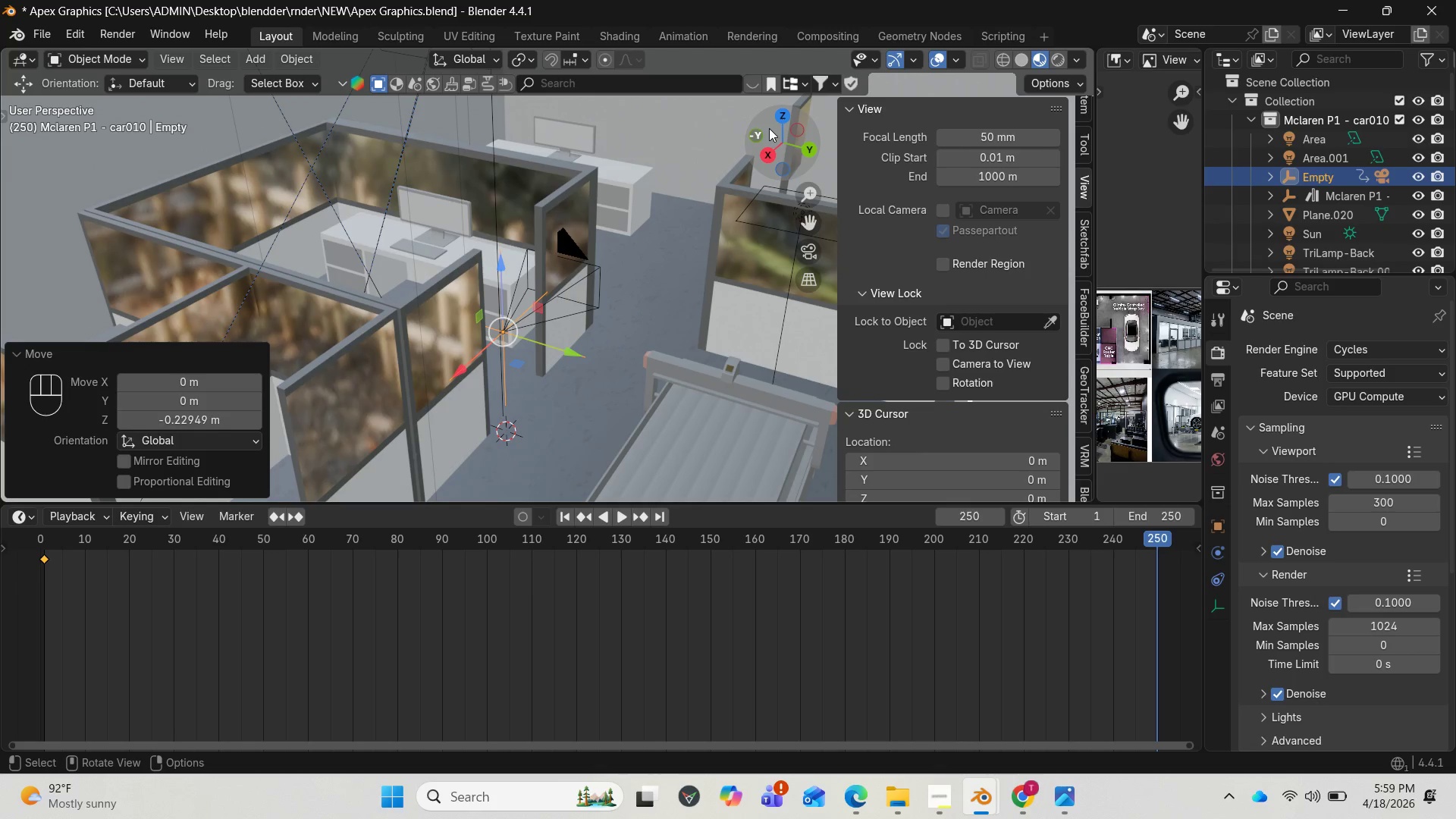 
left_click_drag(start_coordinate=[771, 130], to_coordinate=[943, 132])
 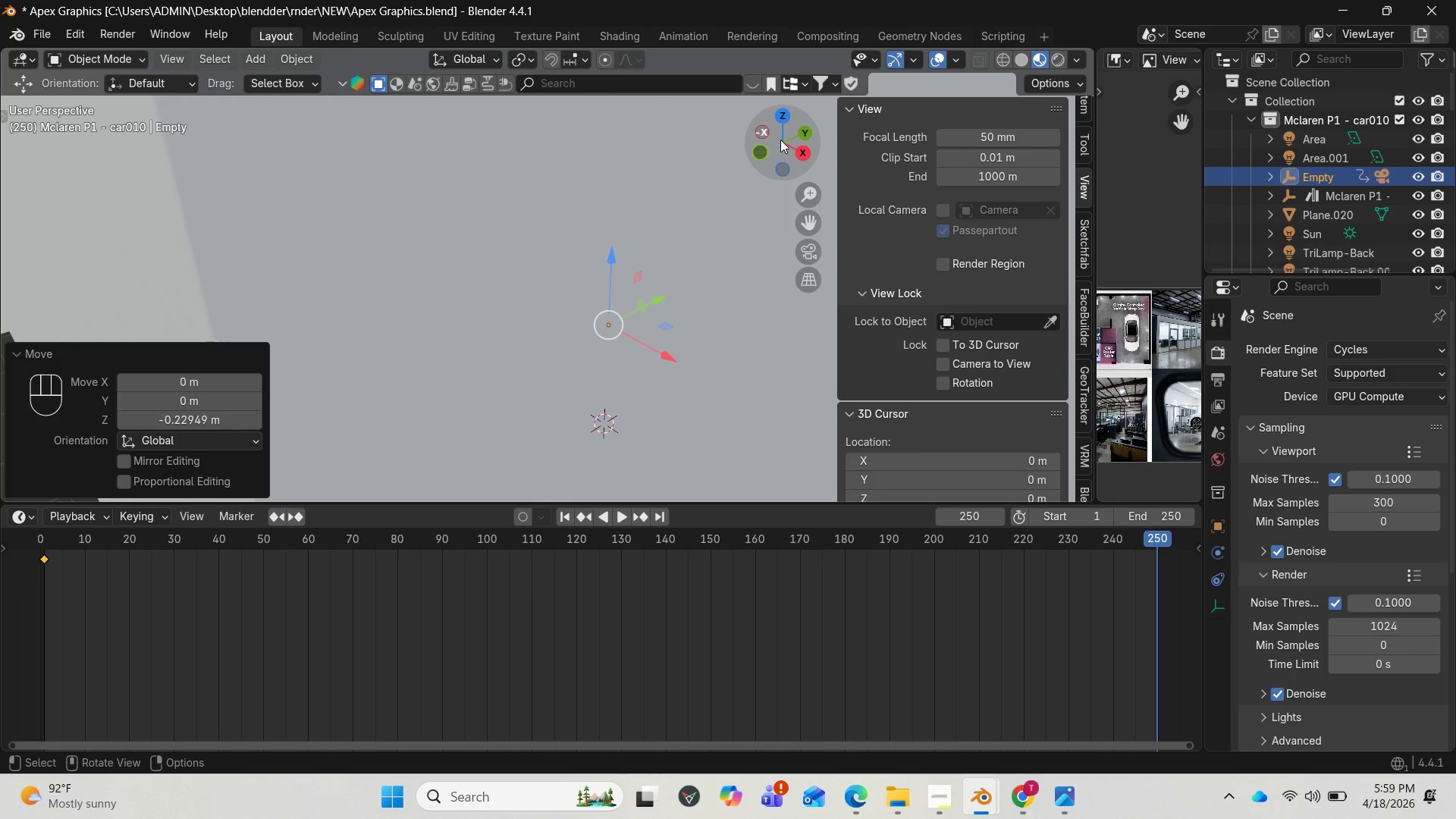 
left_click_drag(start_coordinate=[785, 135], to_coordinate=[732, 154])
 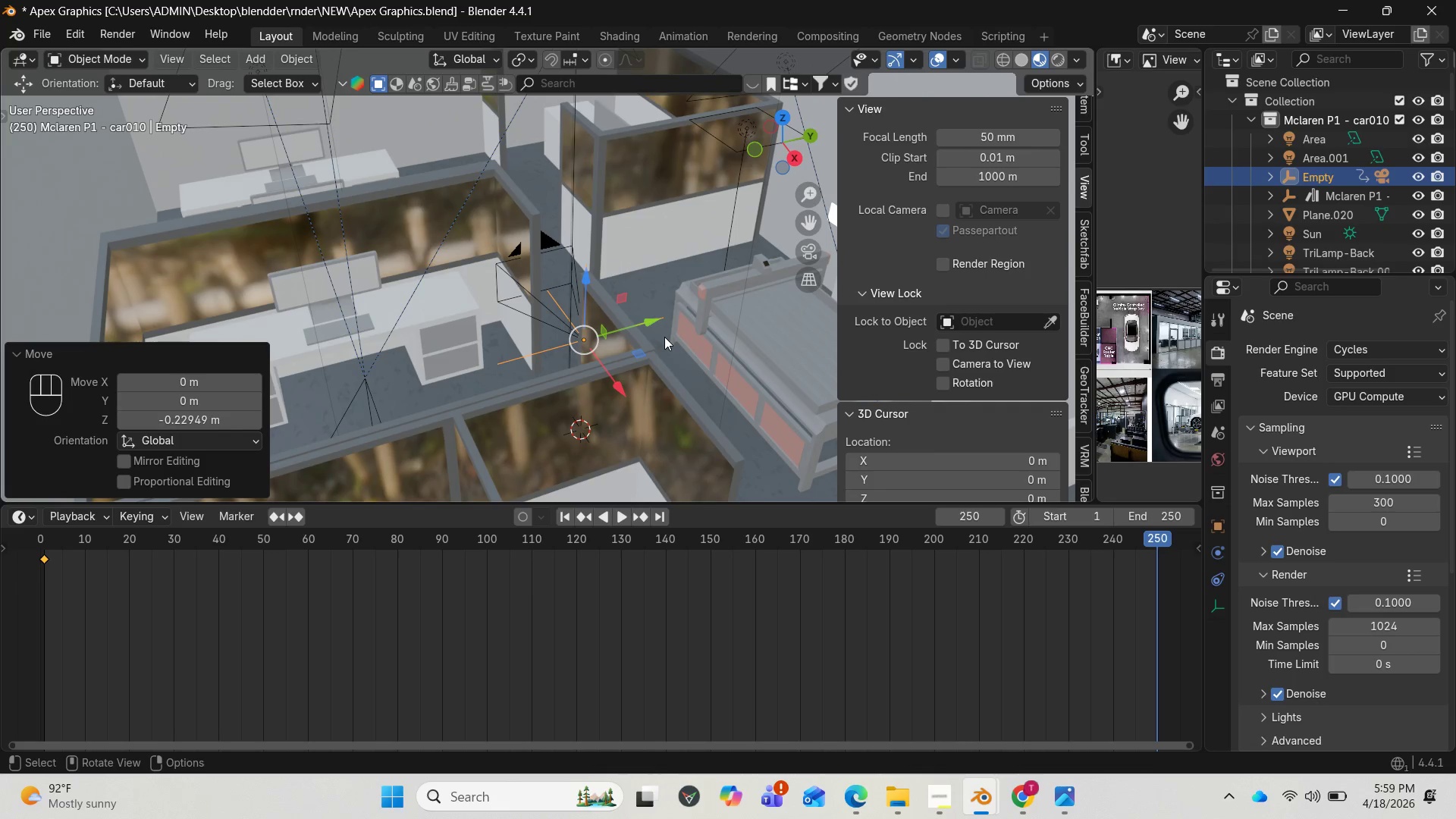 
key(Numpad0)
 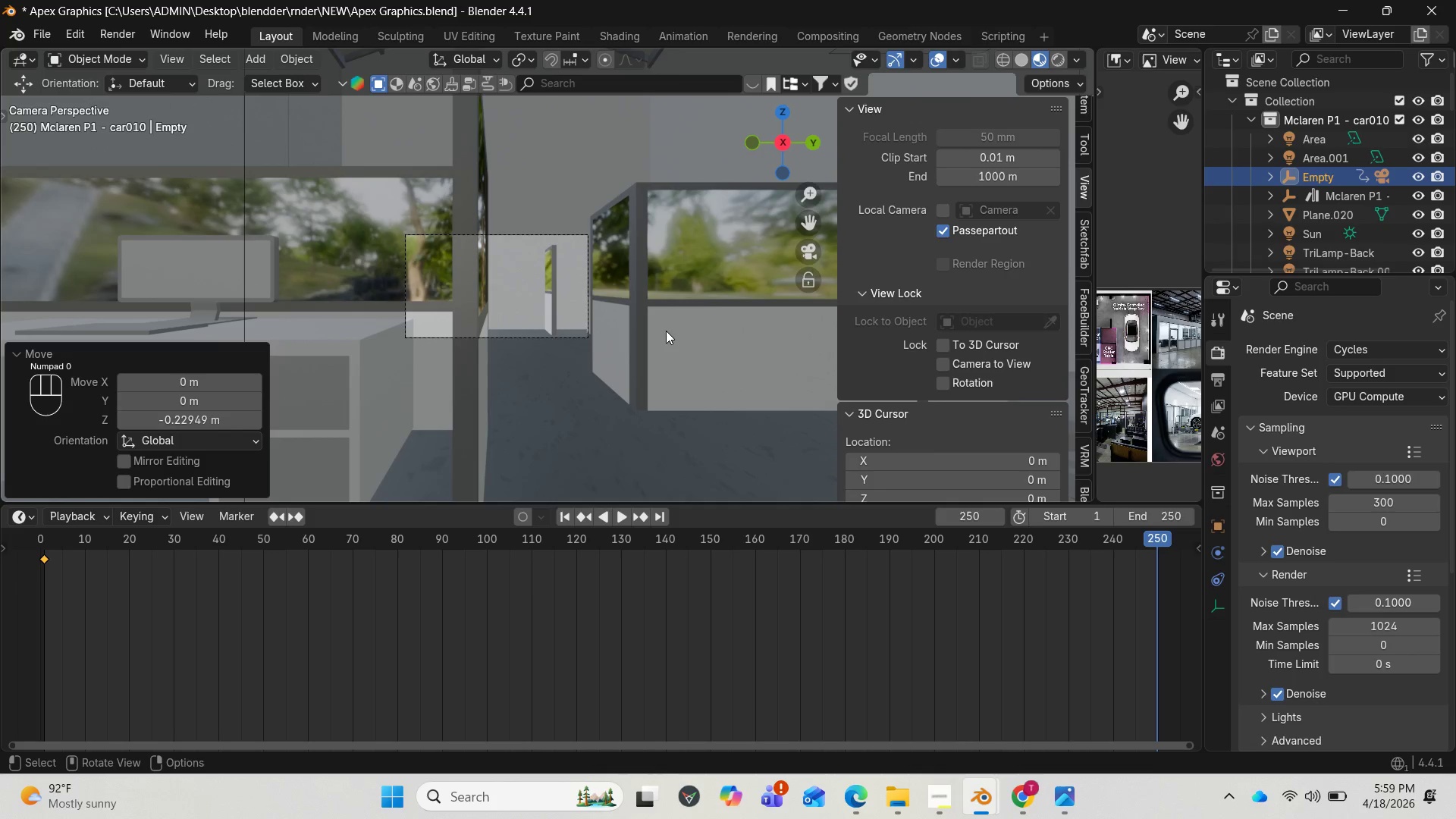 
key(R)
 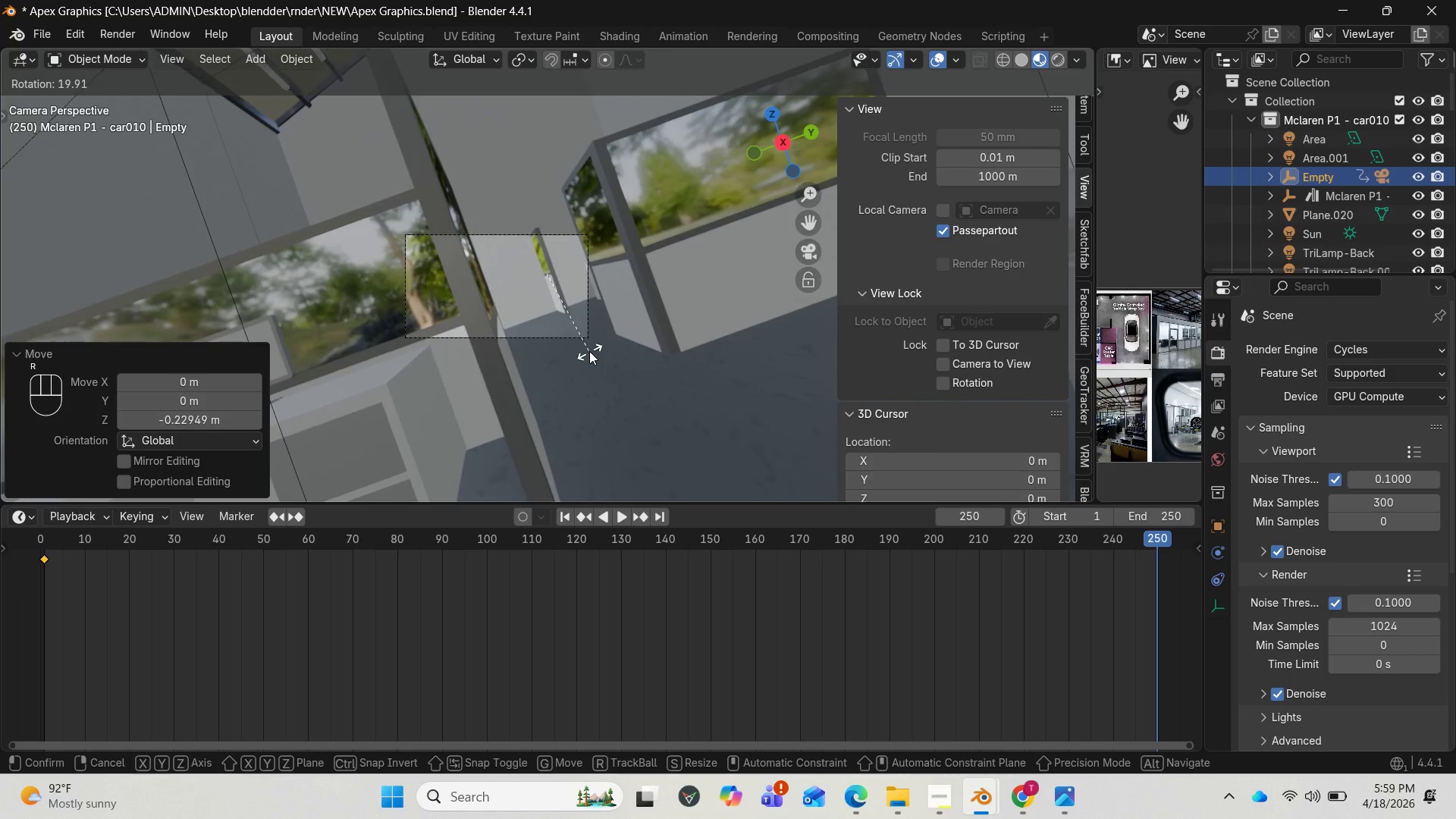 
key(Z)
 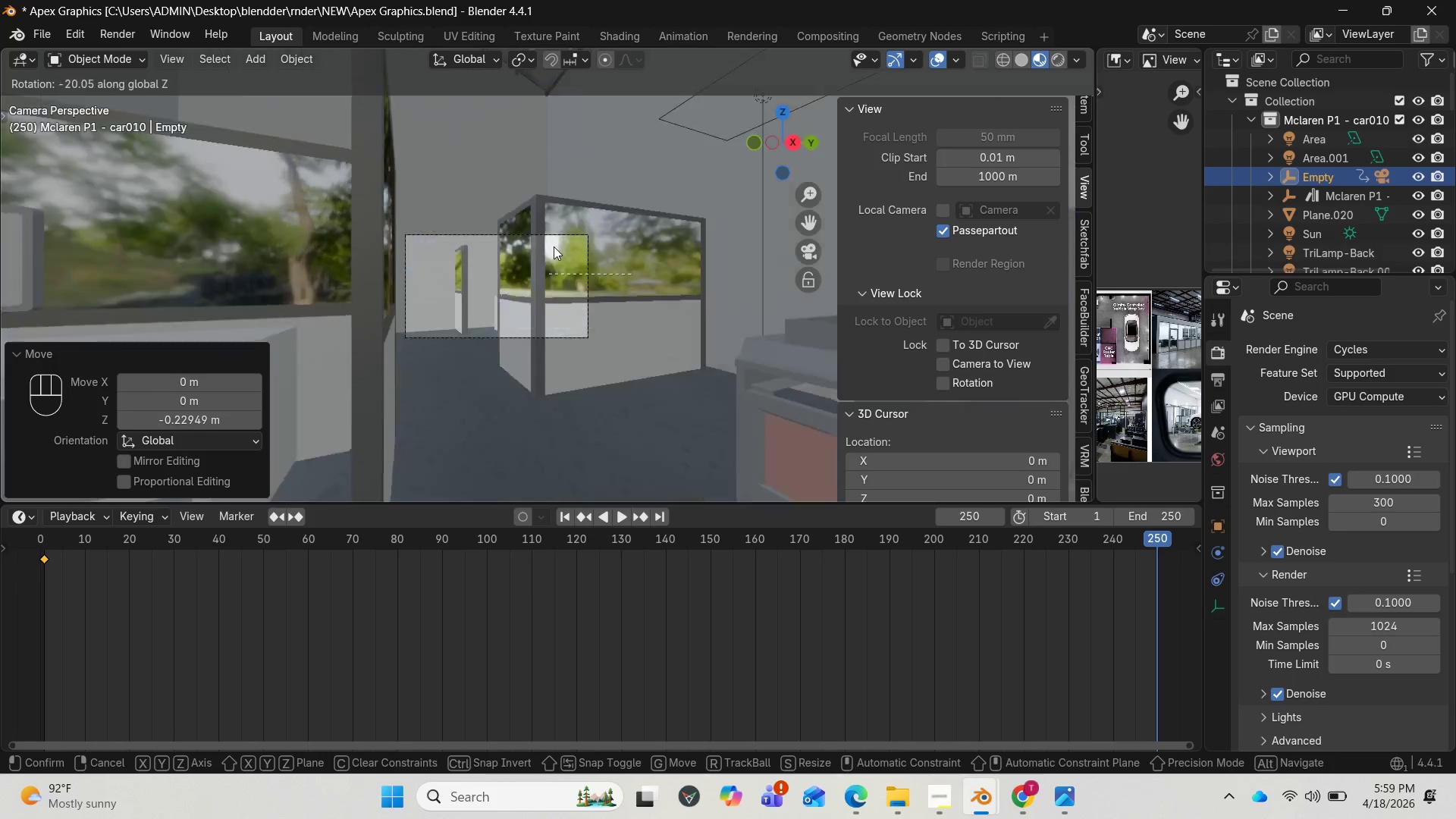 
wait(9.23)
 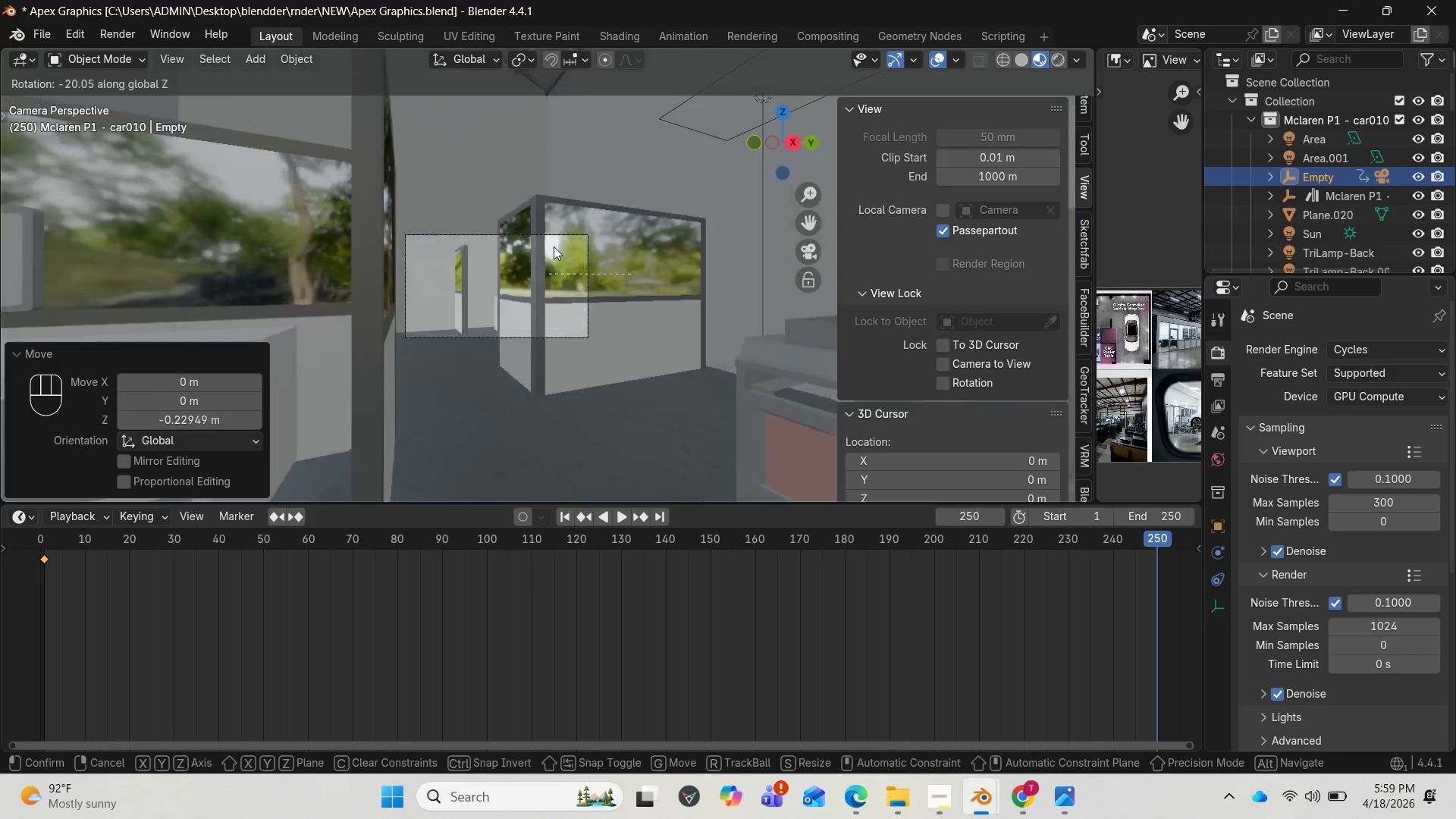 
left_click([573, 463])
 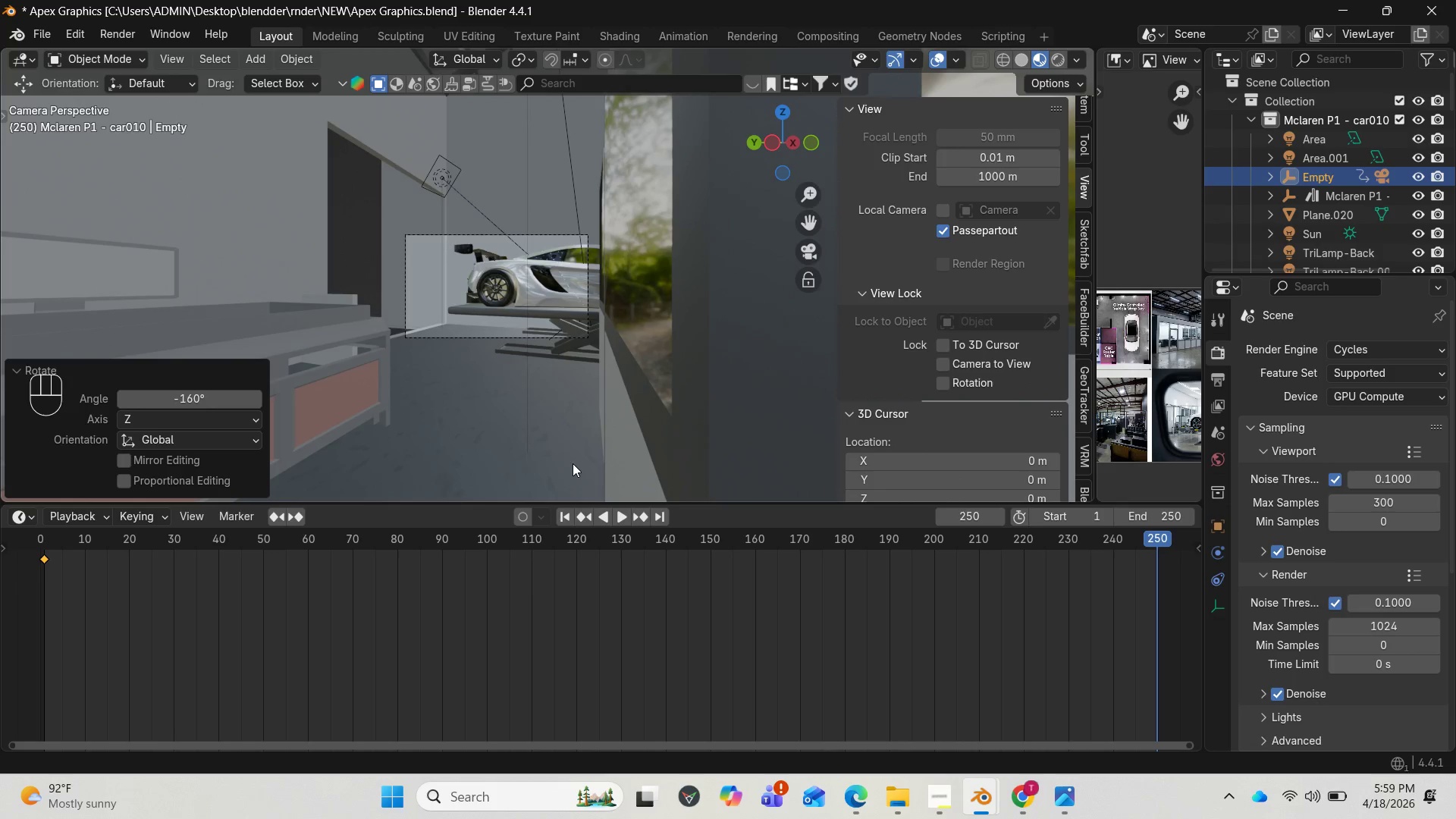 
mouse_move([596, 422])
 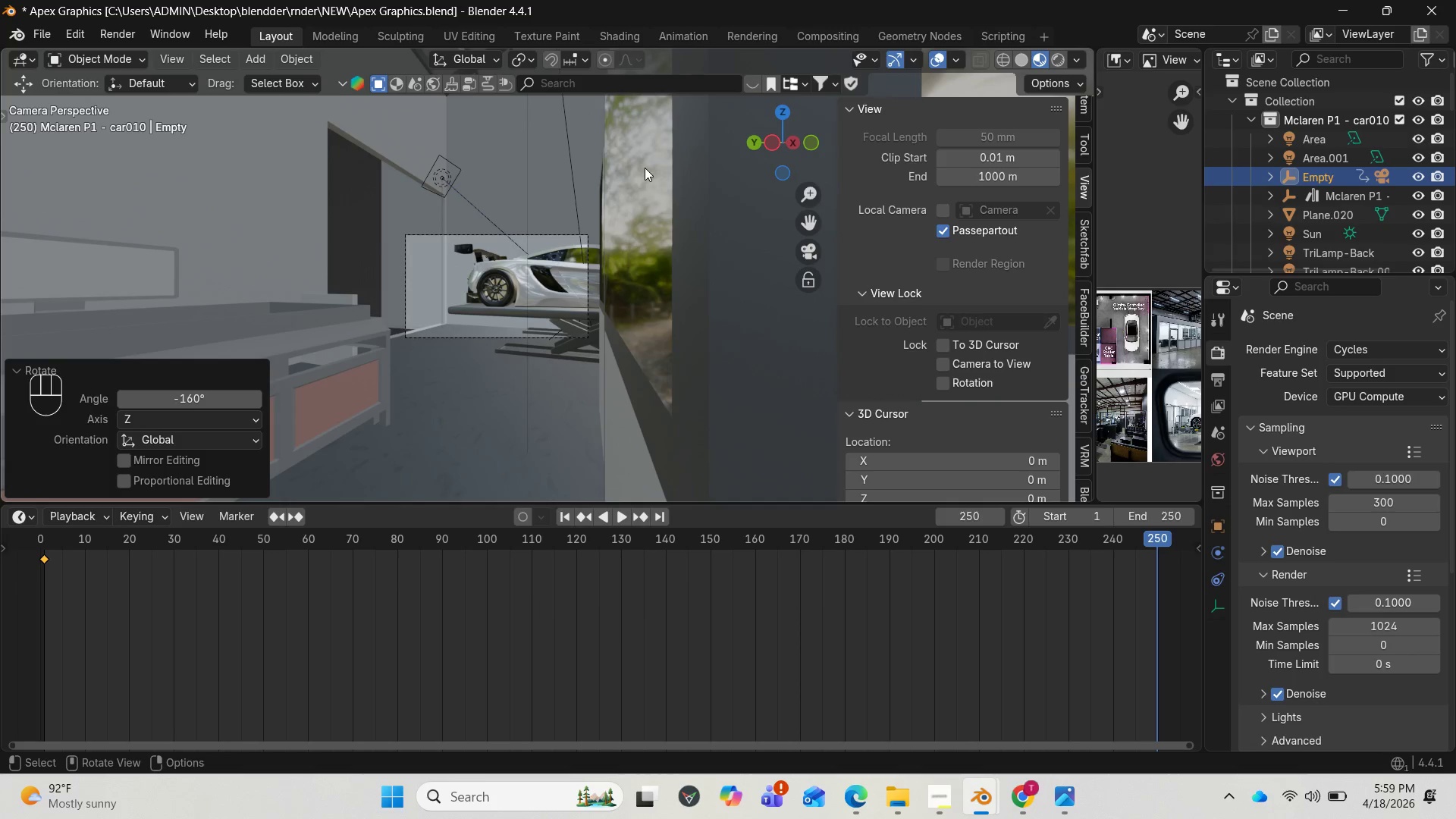 
key(Control+Z)
 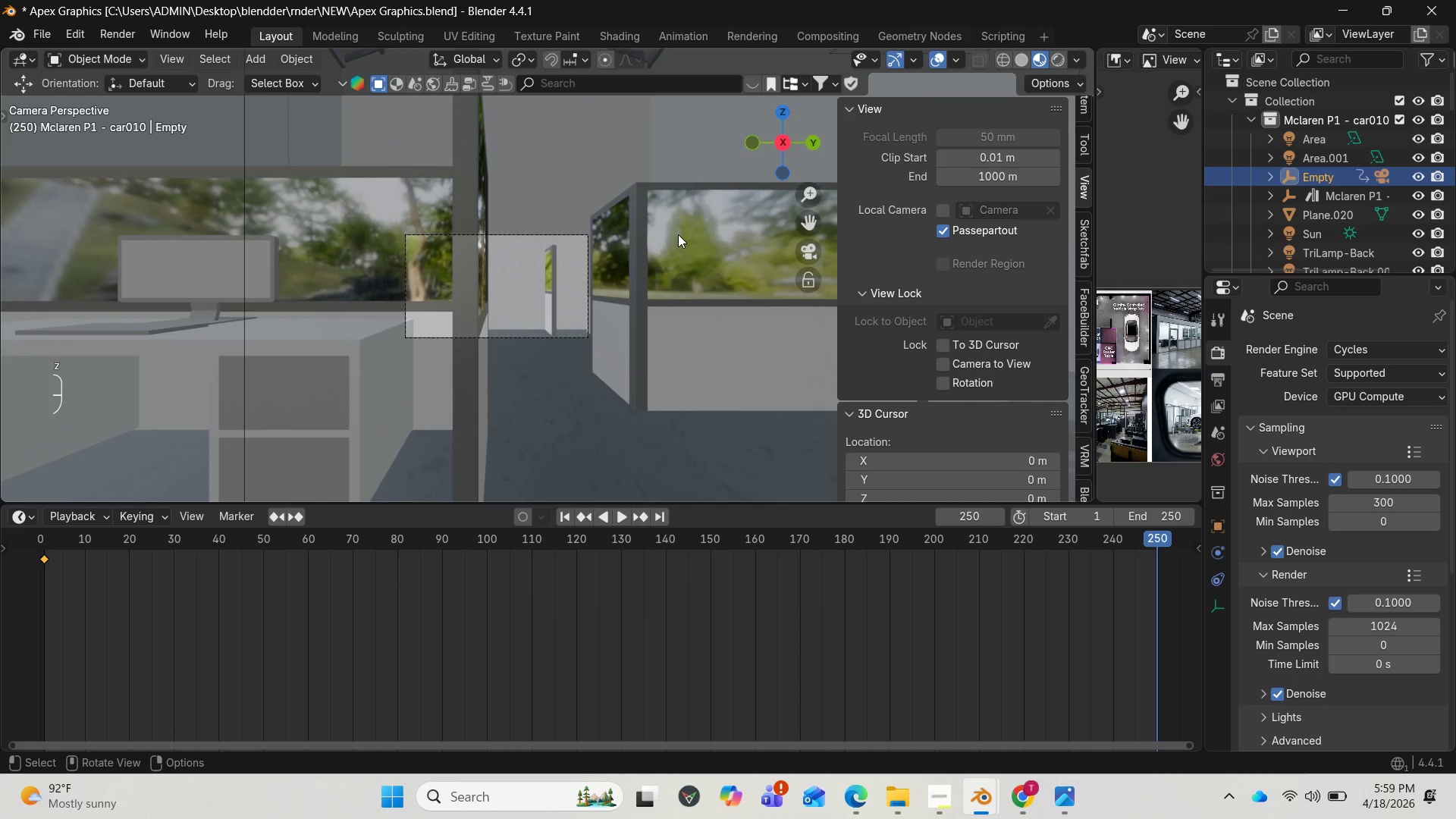 
key(R)
 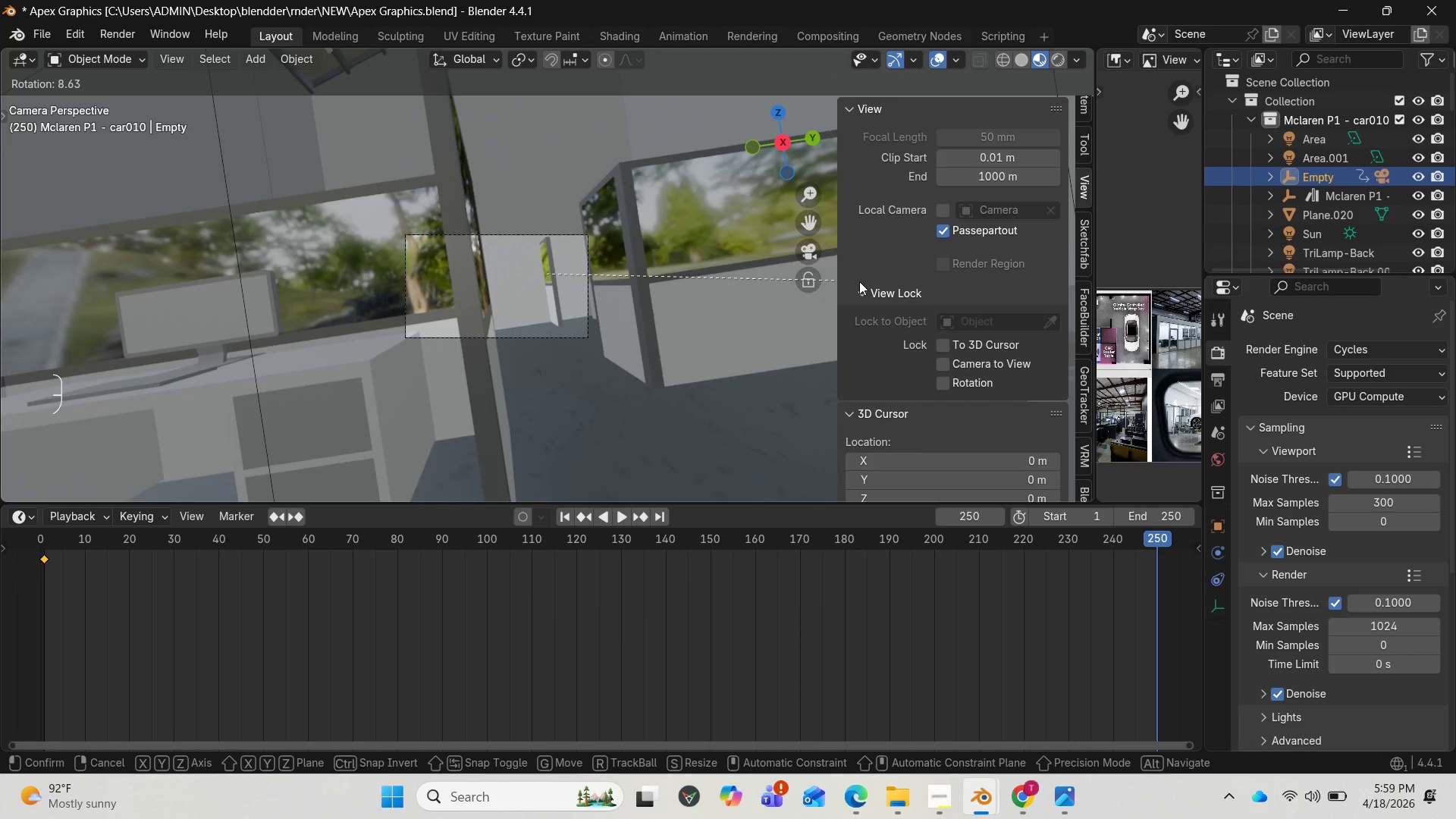 
key(Z)
 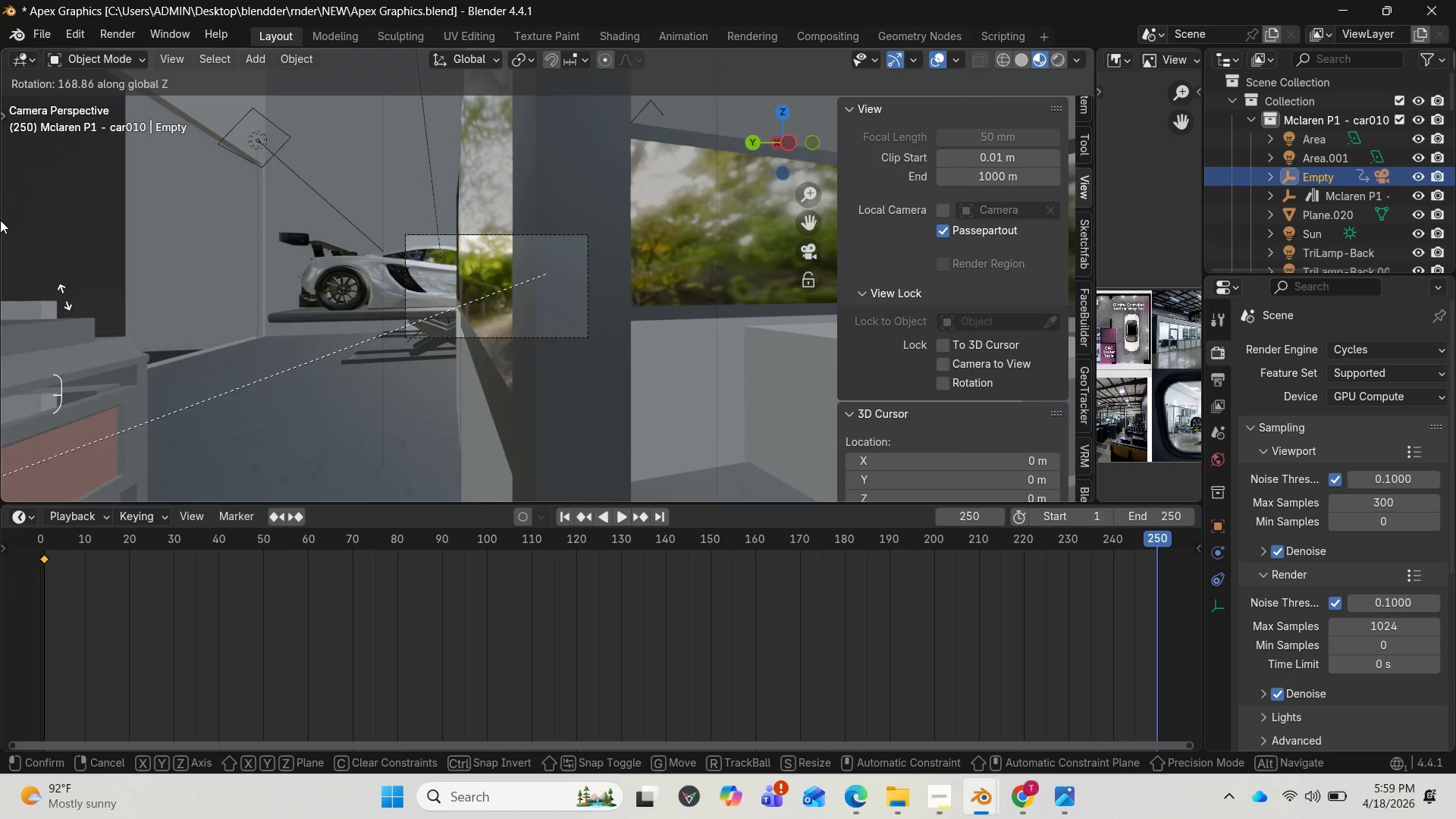 
wait(19.56)
 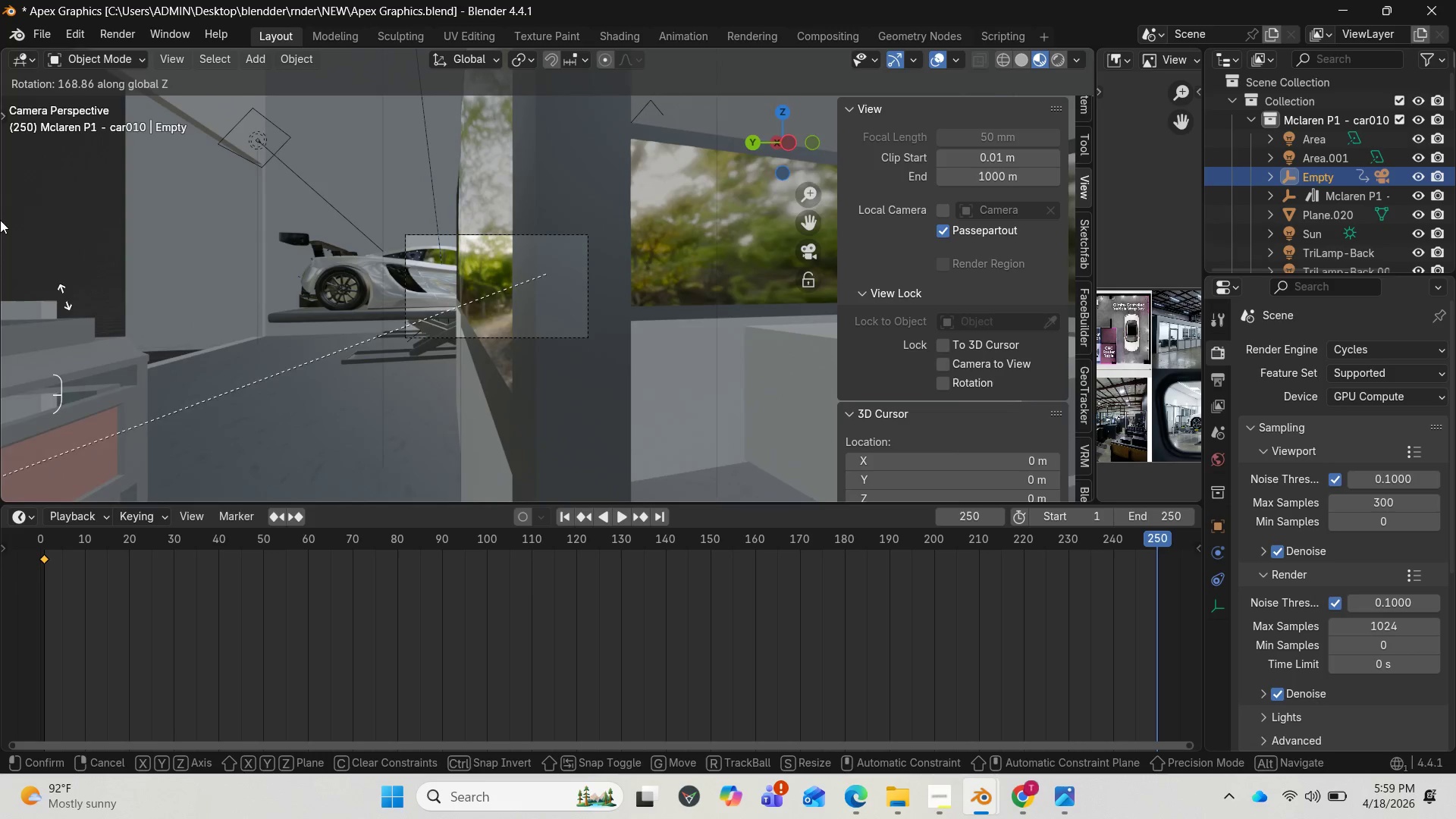 
type(279)
 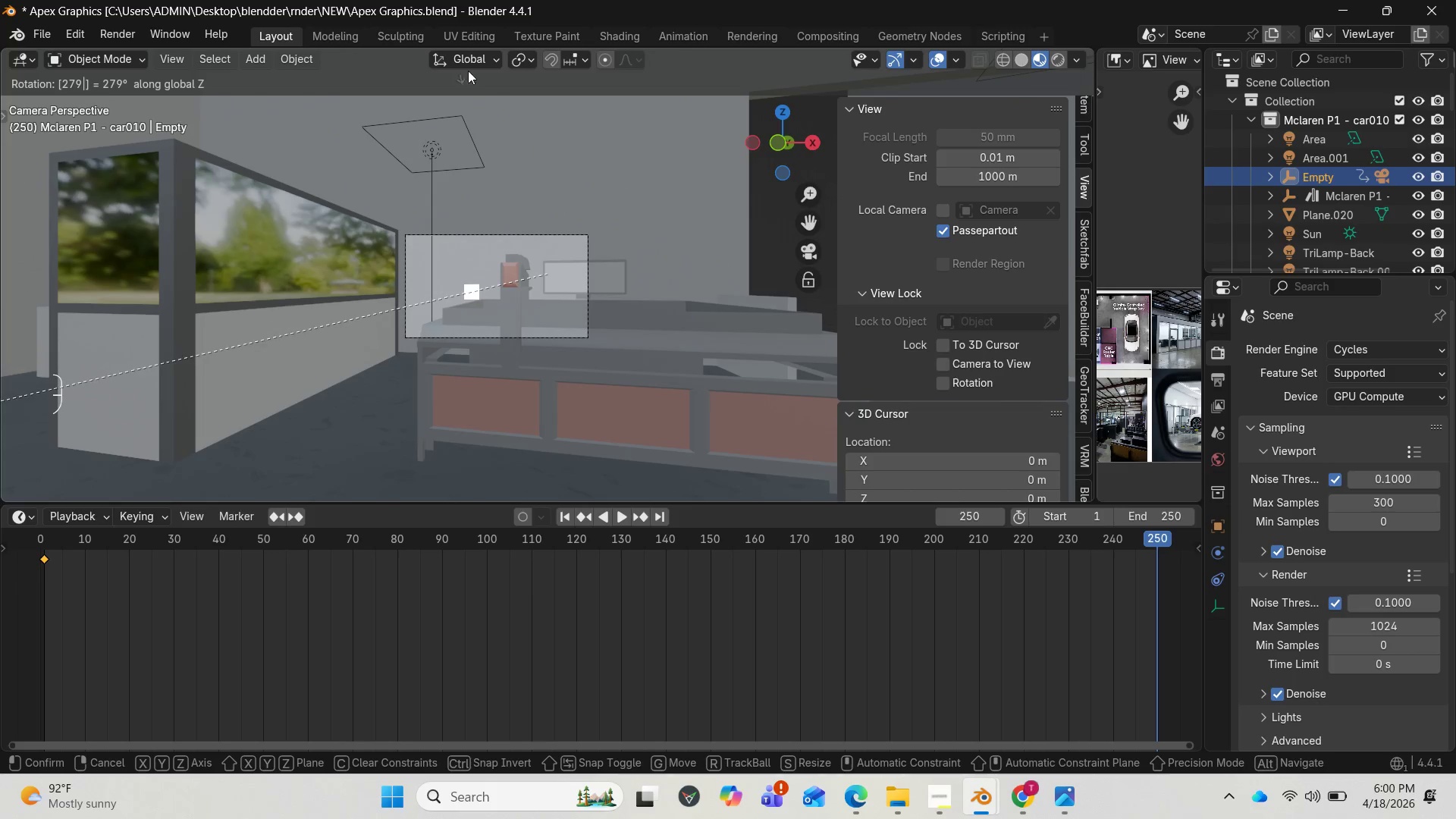 
right_click([498, 161])
 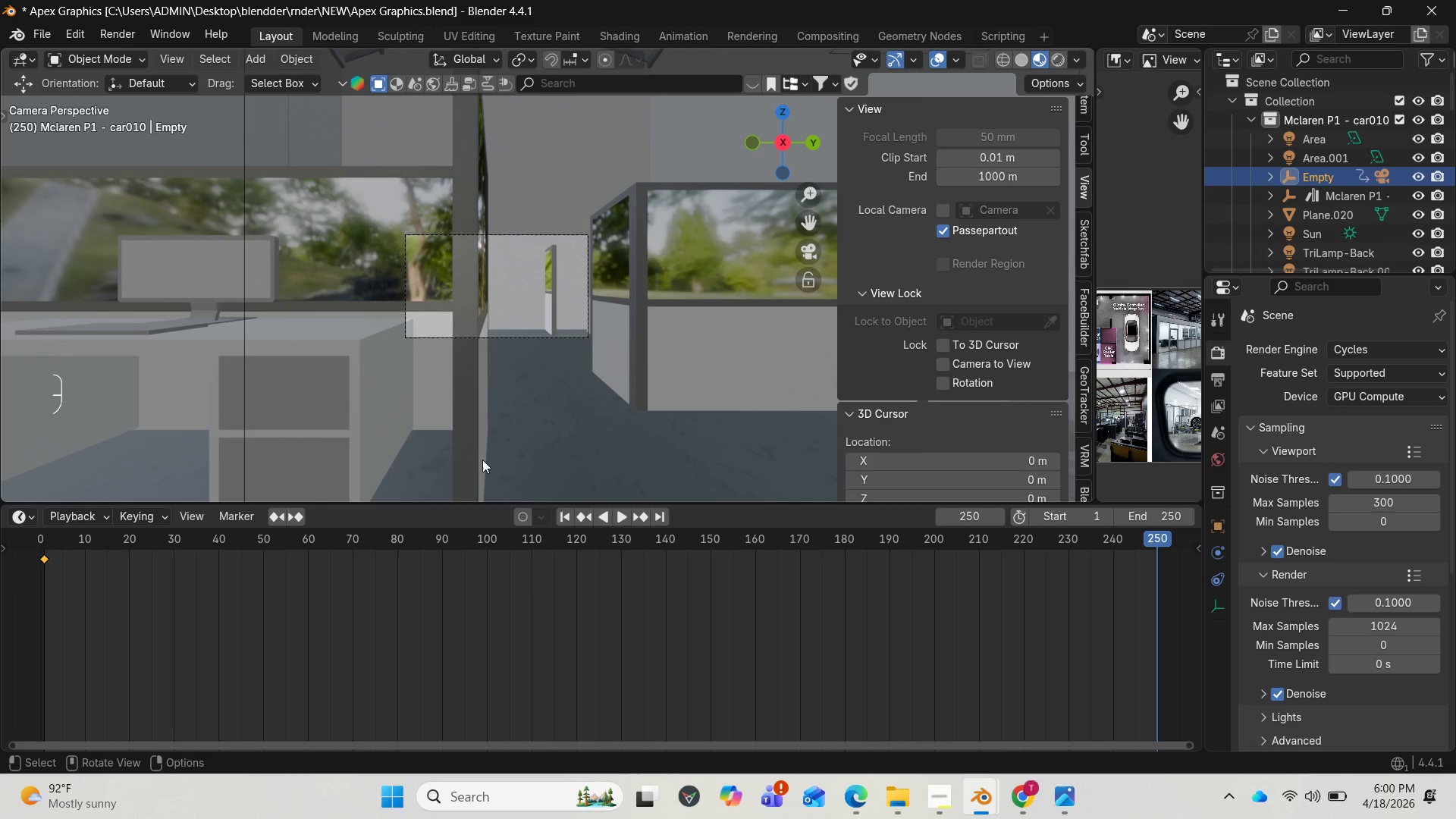 
wait(8.69)
 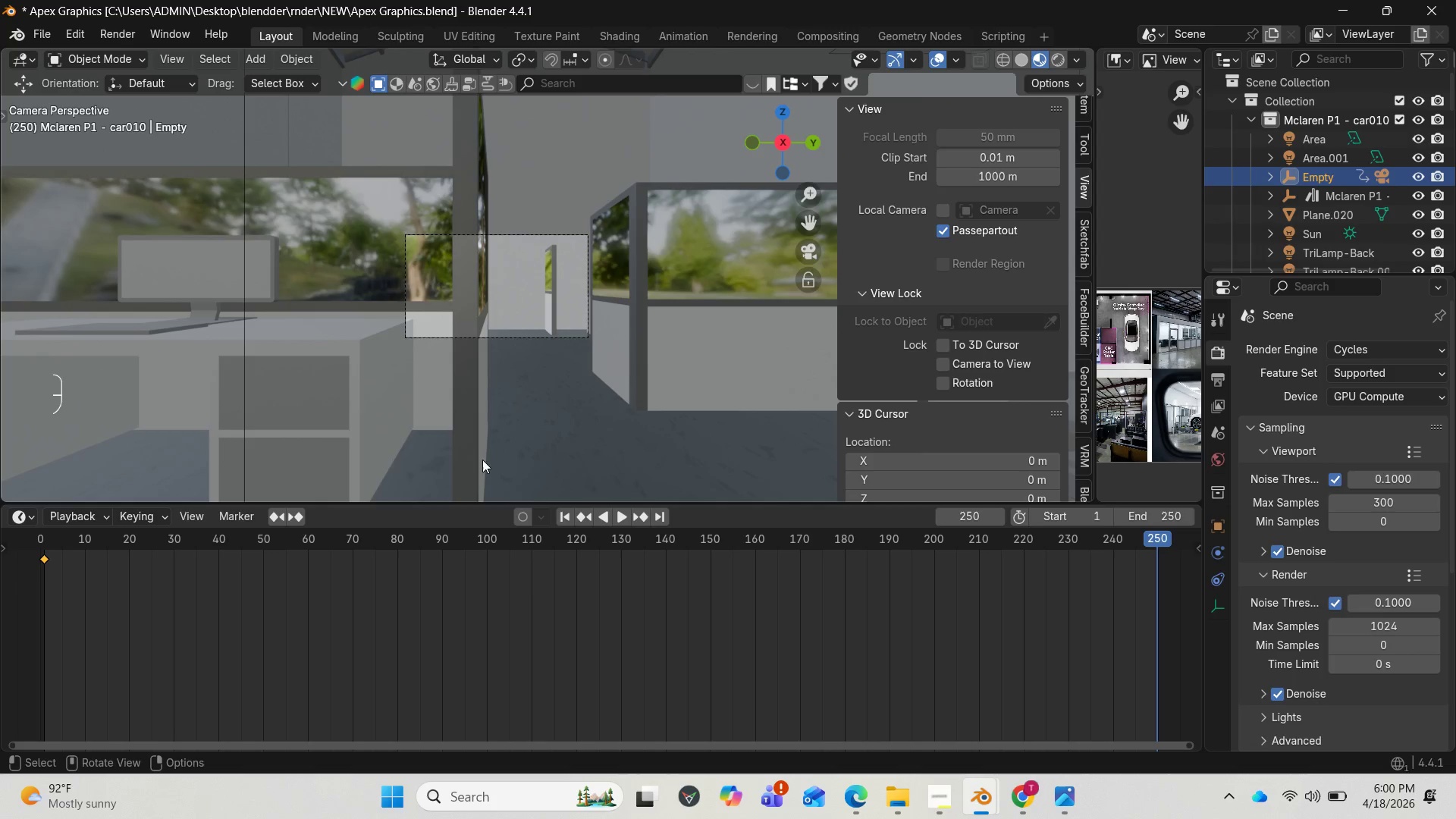 
key(I)
 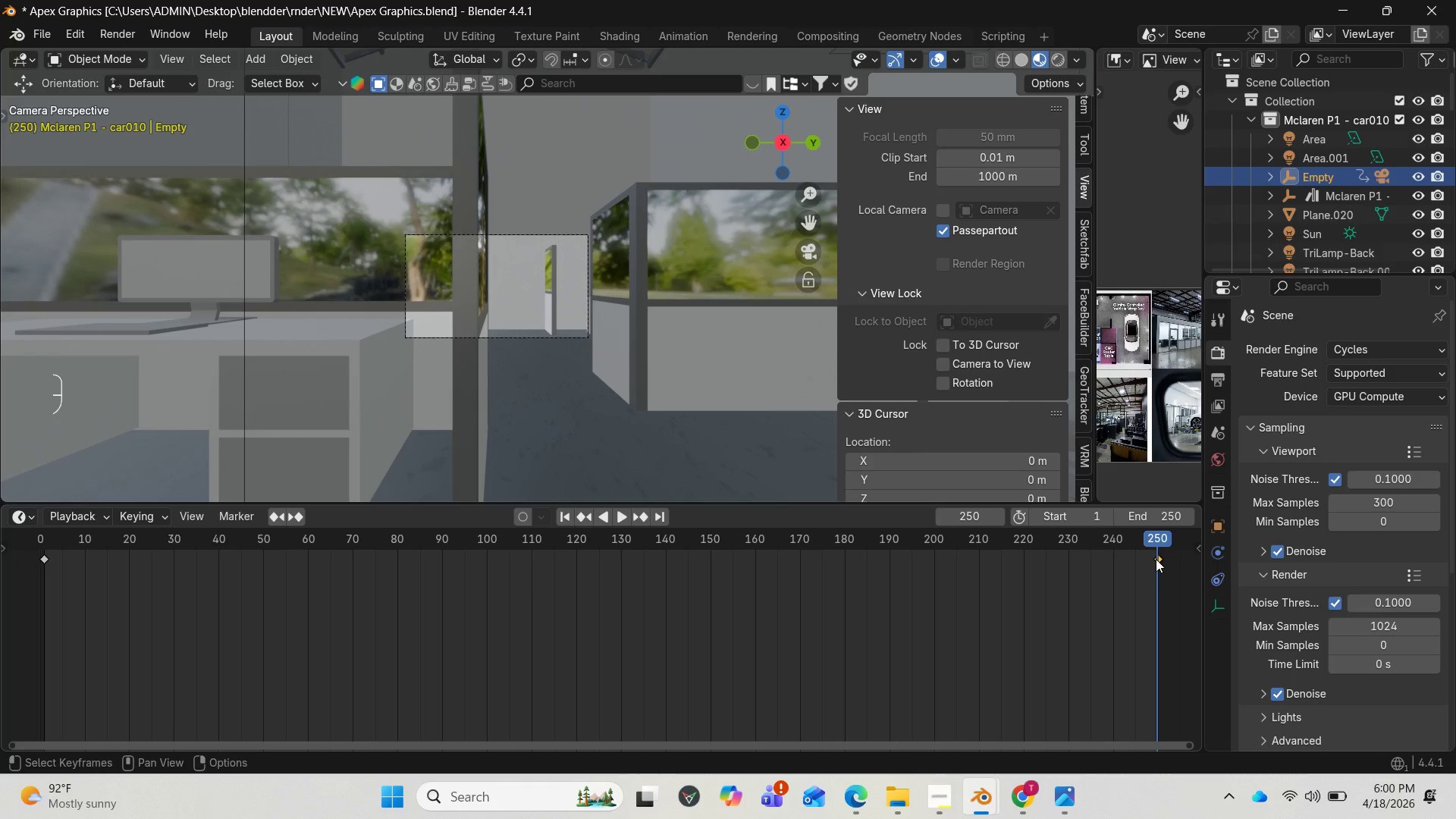 
left_click_drag(start_coordinate=[1156, 557], to_coordinate=[67, 567])
 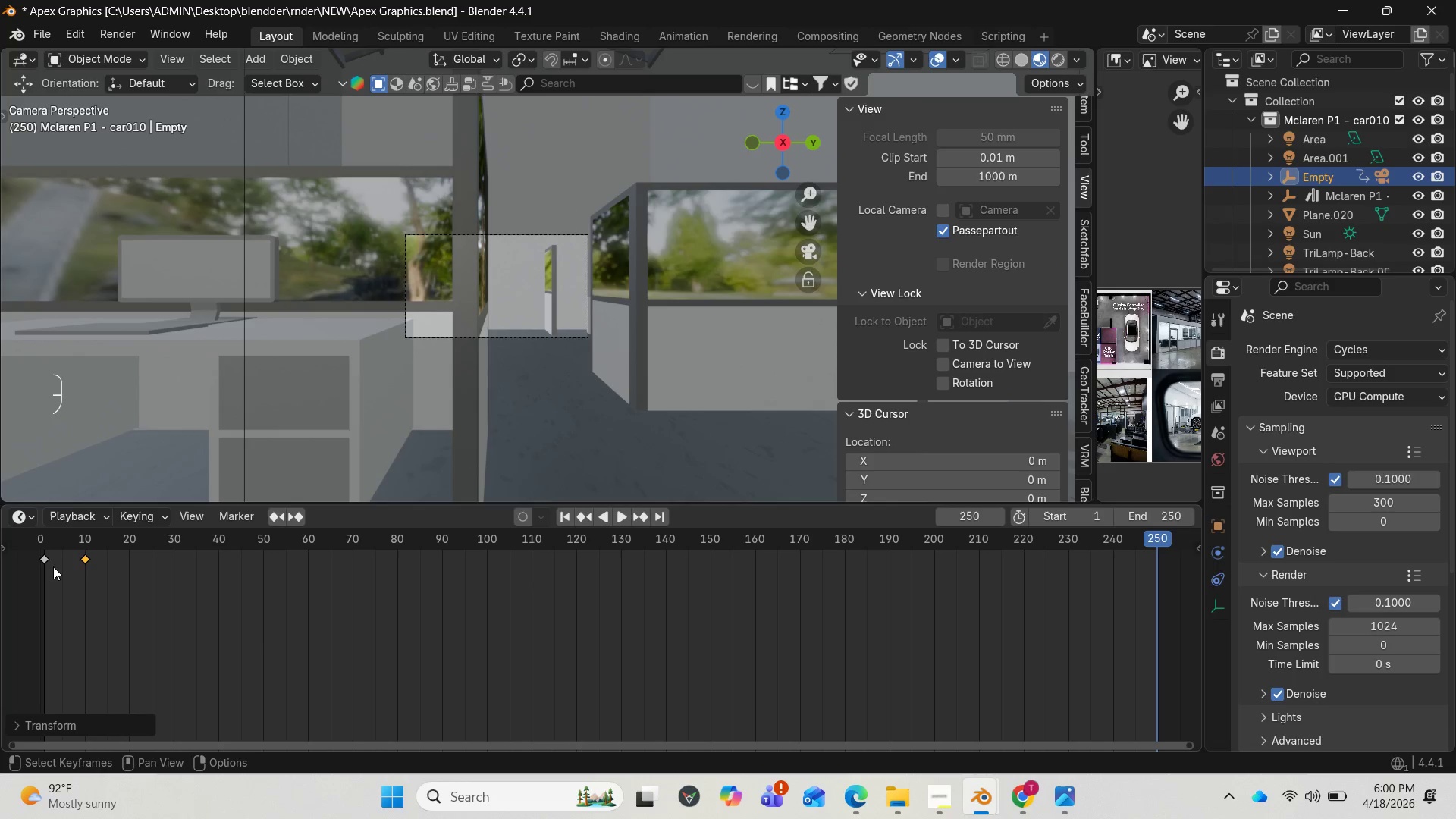 
left_click([50, 566])
 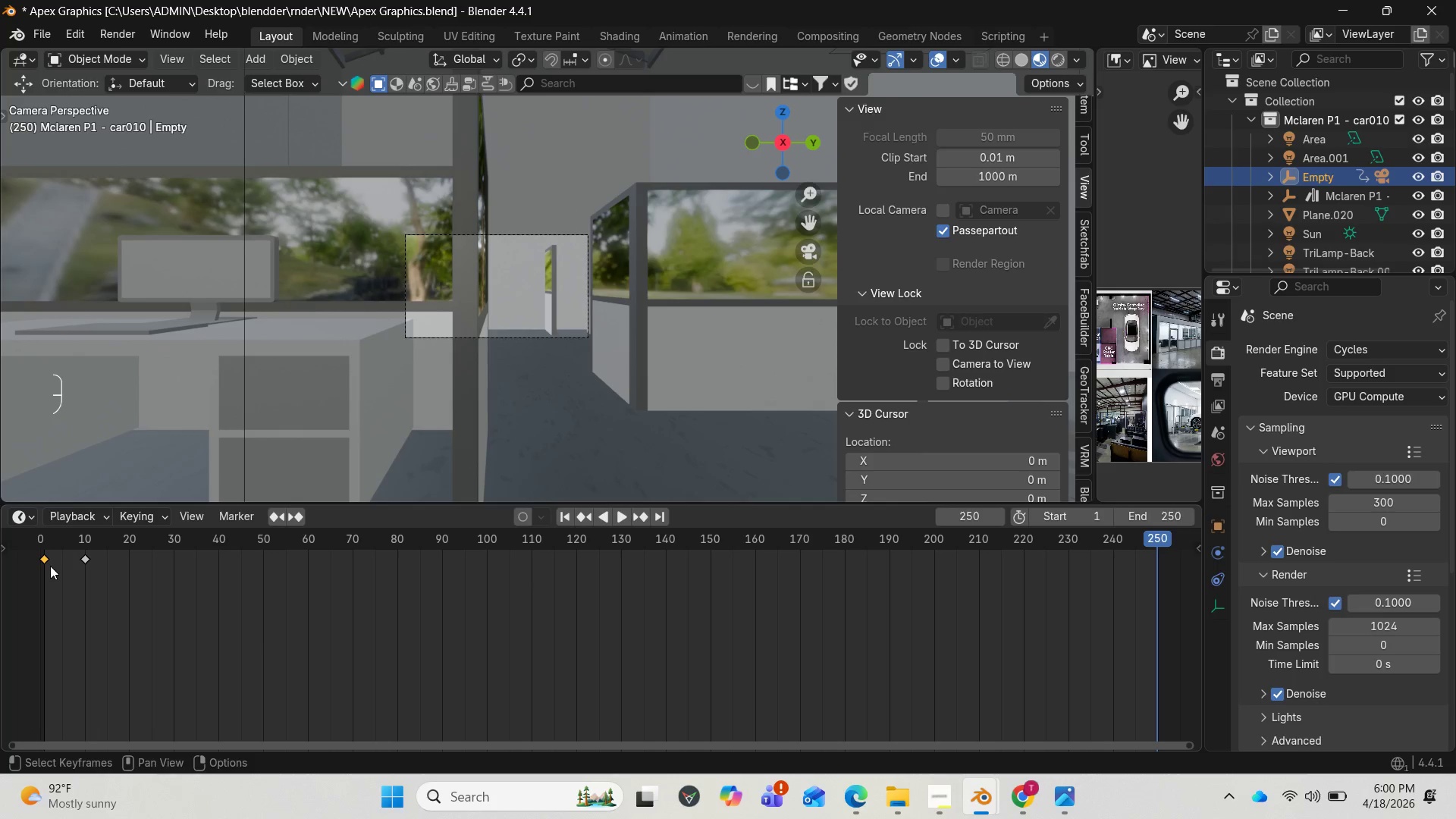 
key(Delete)
 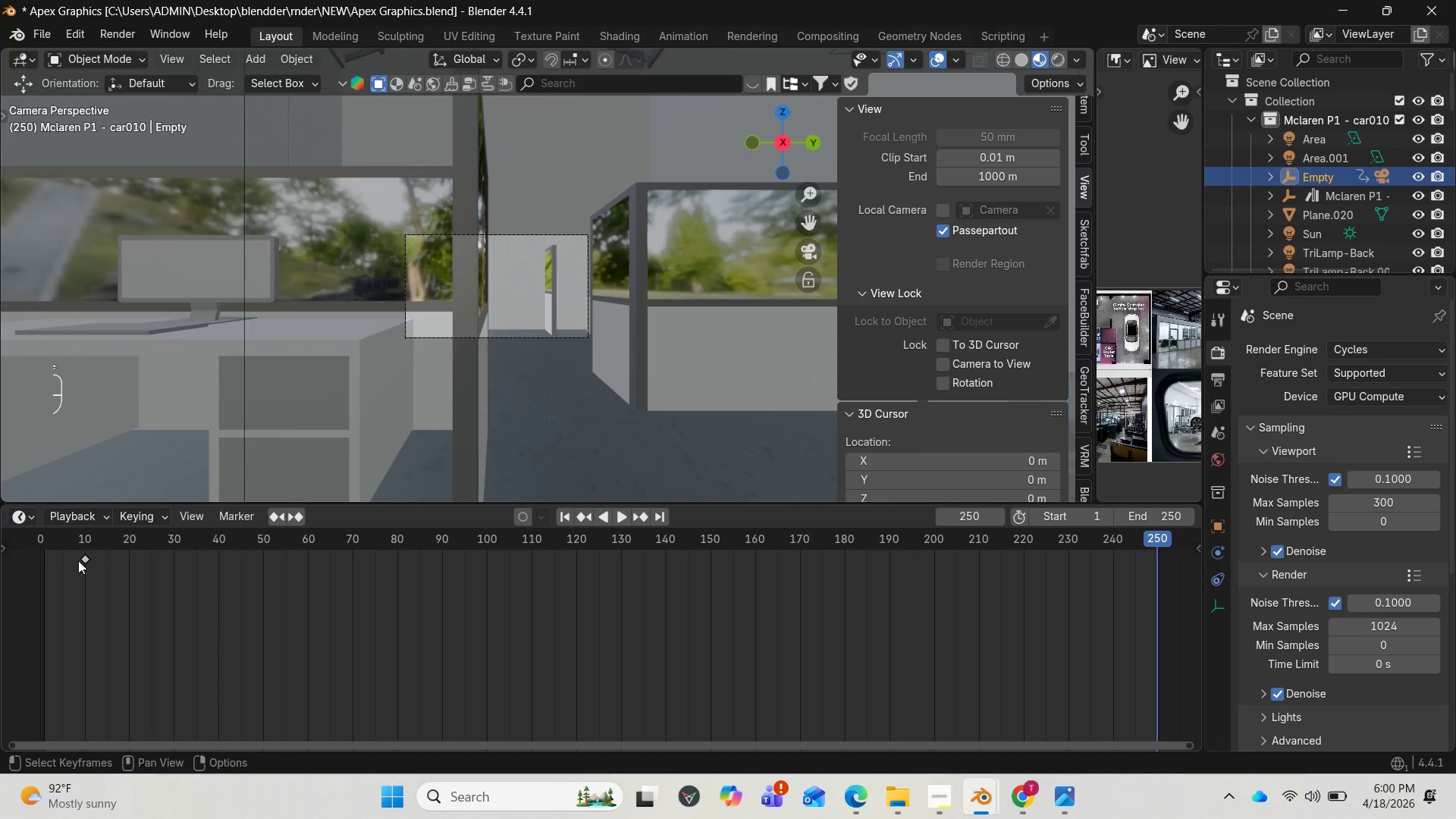 
left_click_drag(start_coordinate=[83, 559], to_coordinate=[38, 562])
 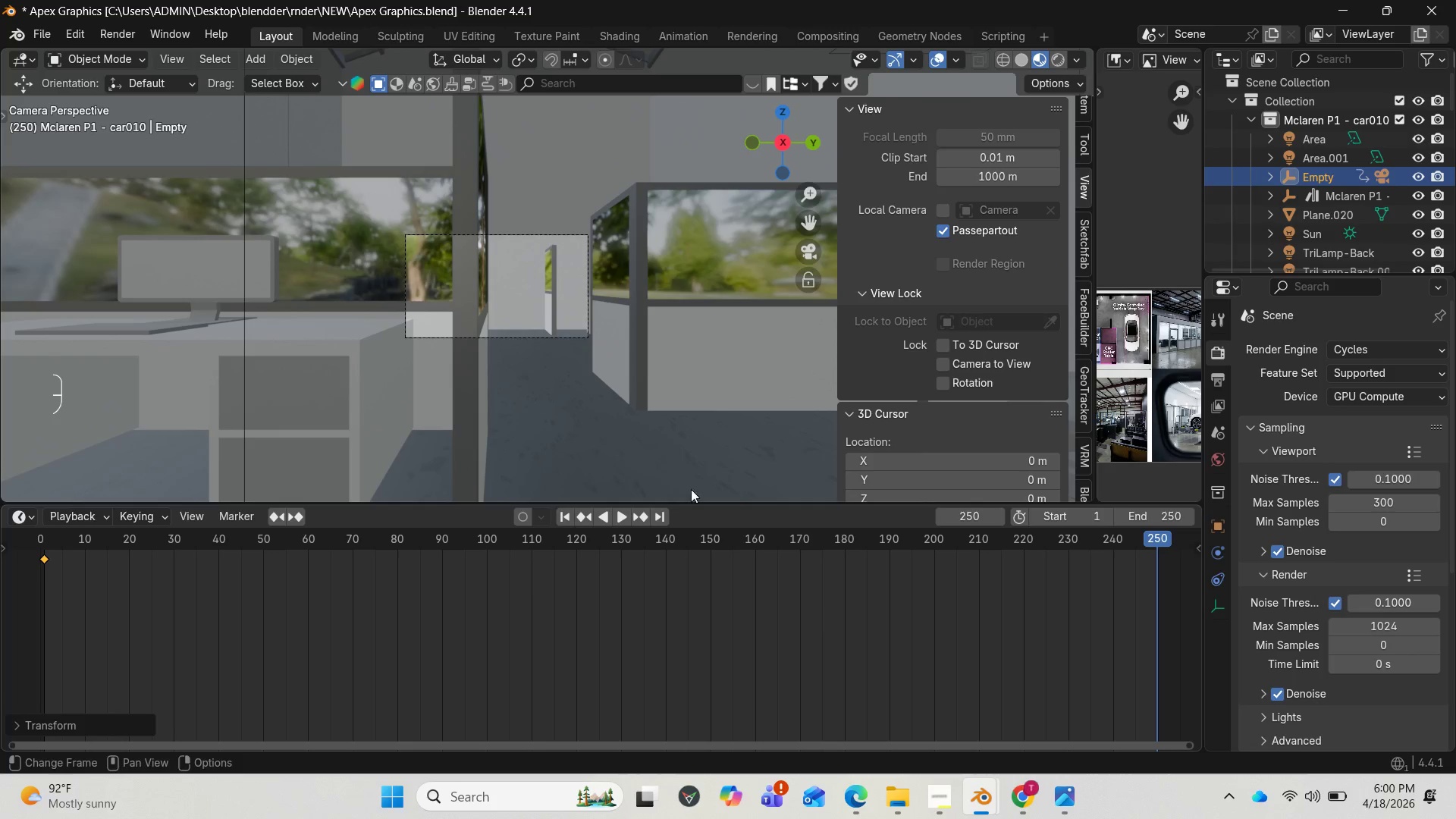 
type(rz360)
 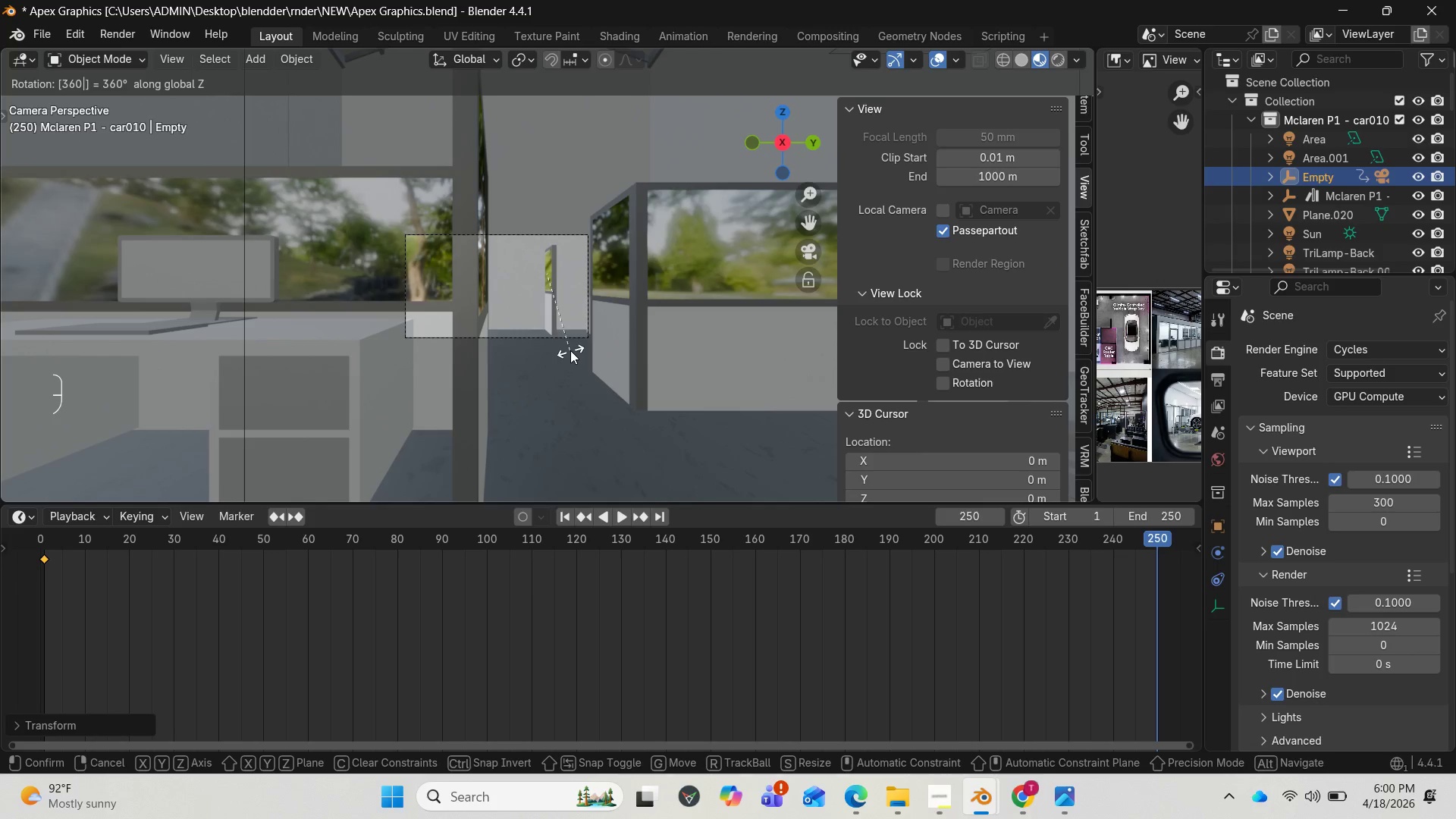 
key(Enter)
 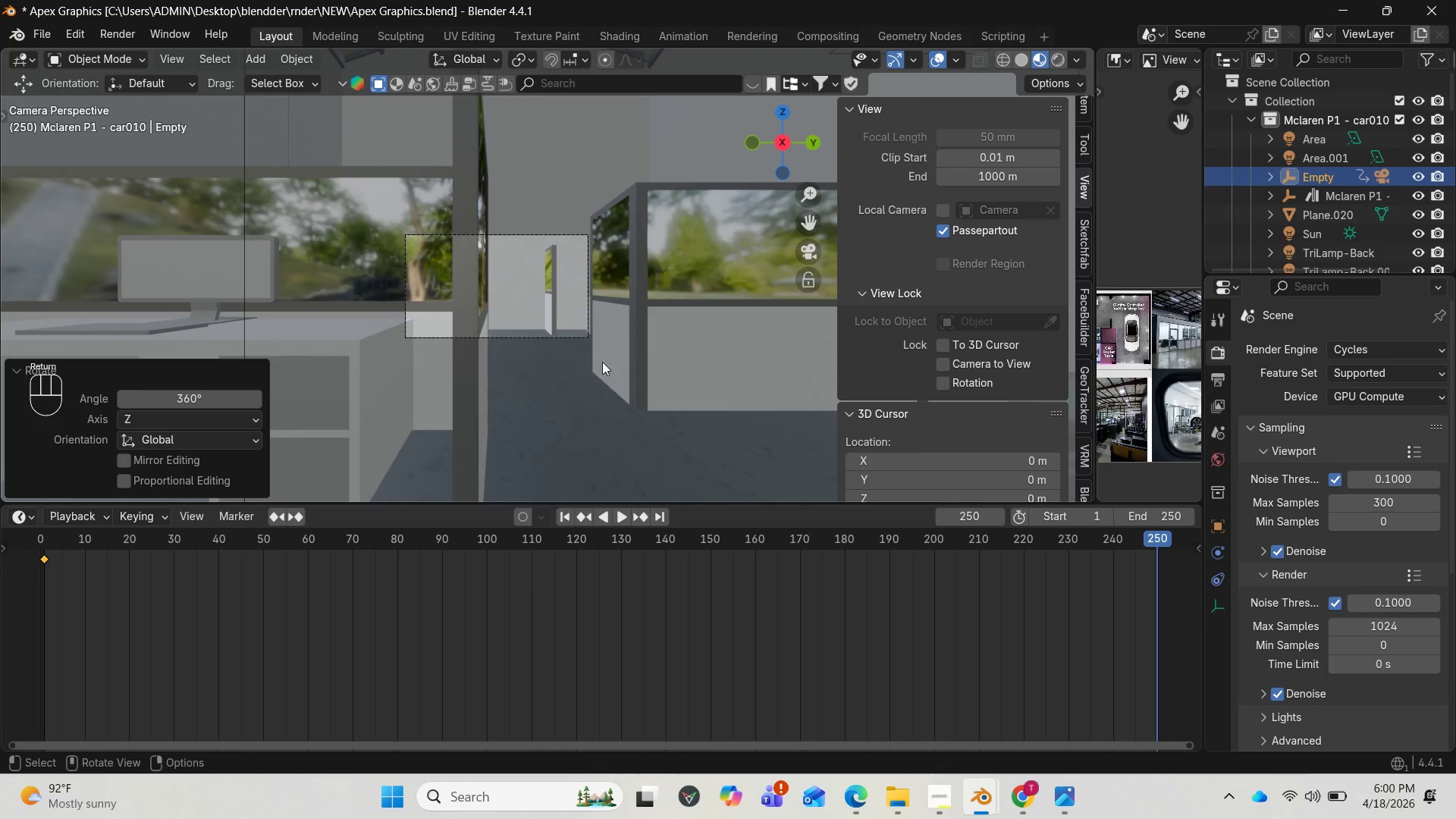 
key(I)
 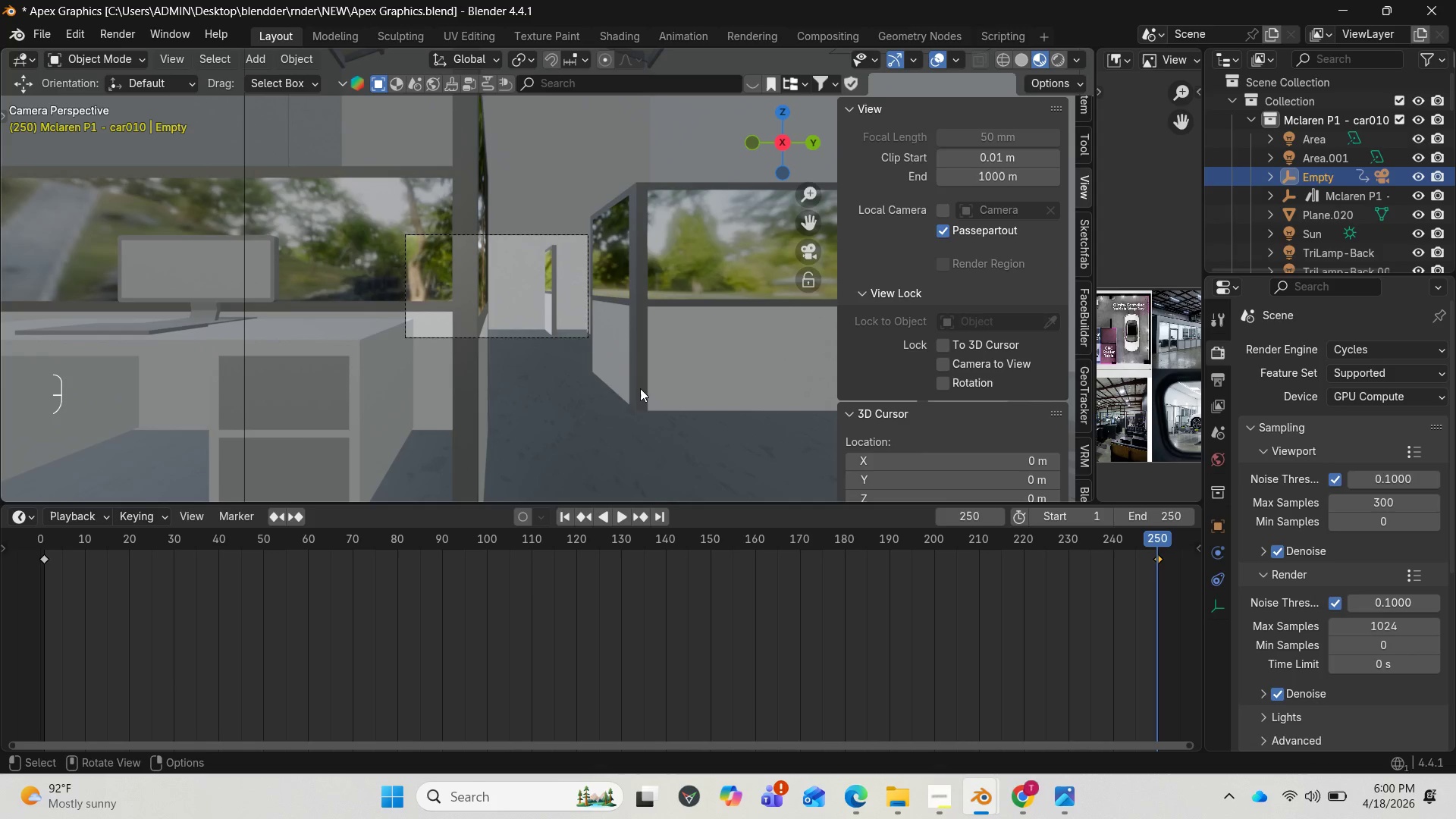 
wait(5.8)
 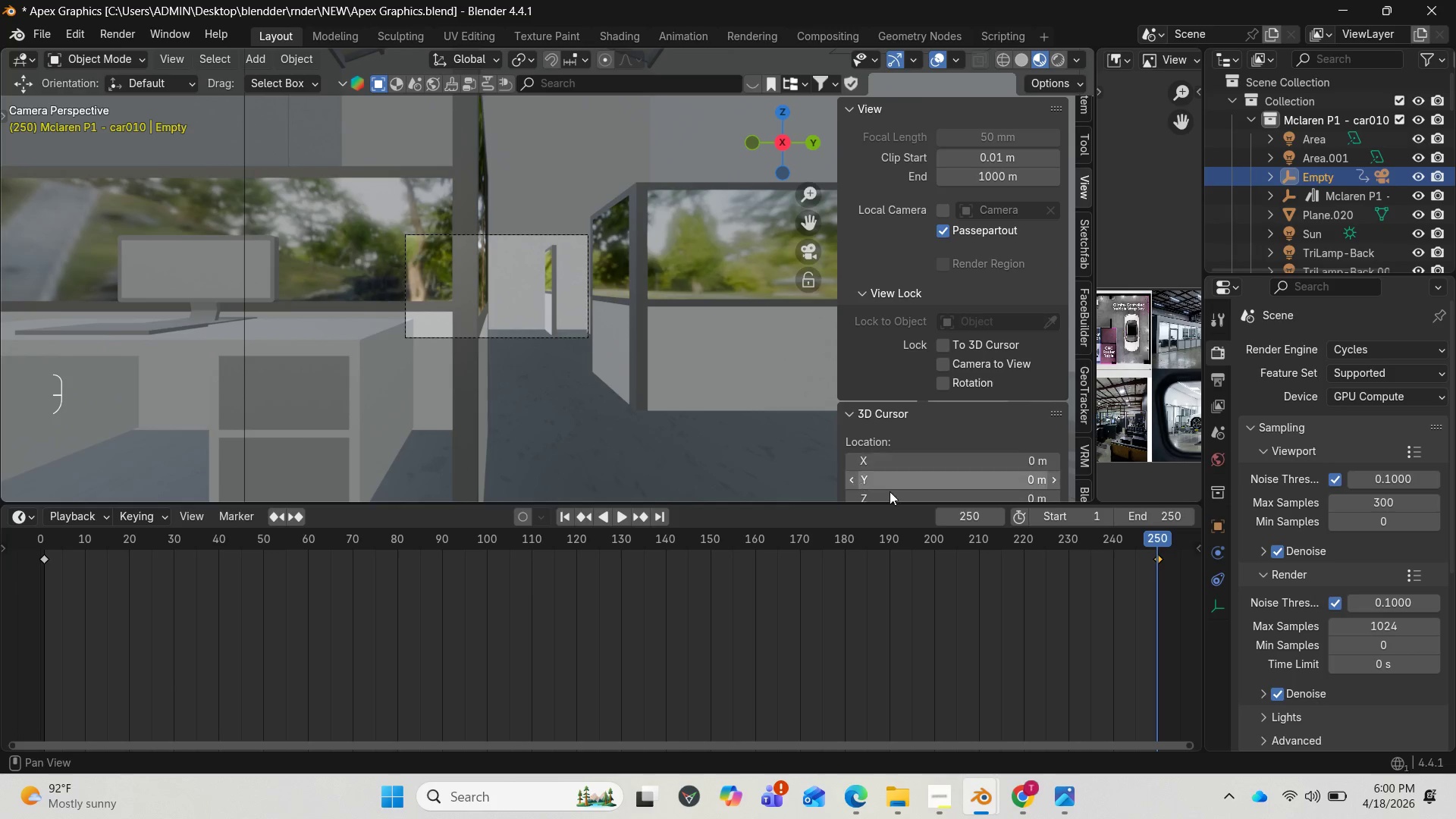 
left_click_drag(start_coordinate=[1158, 543], to_coordinate=[578, 557])
 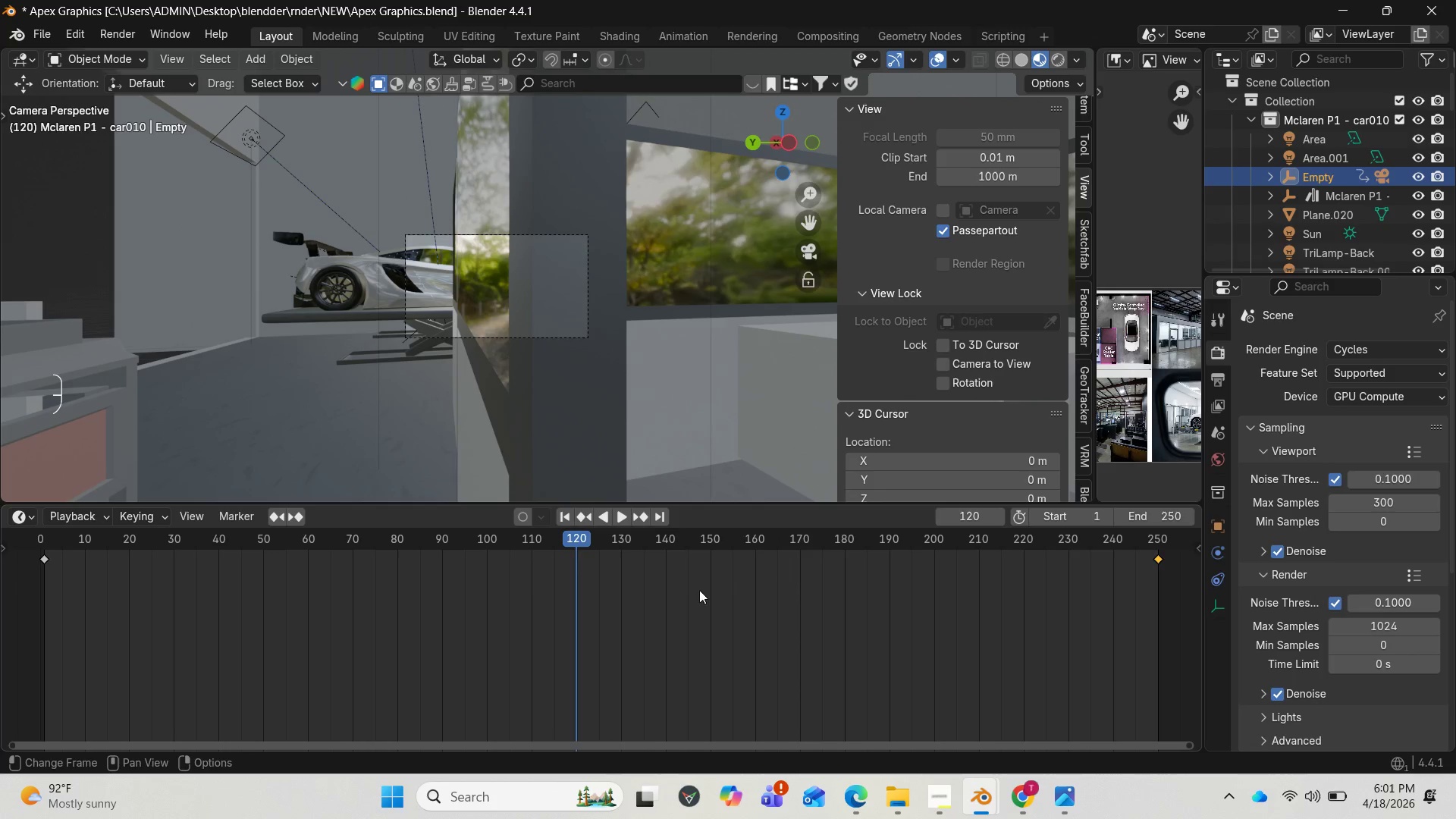 
left_click_drag(start_coordinate=[582, 538], to_coordinate=[359, 504])
 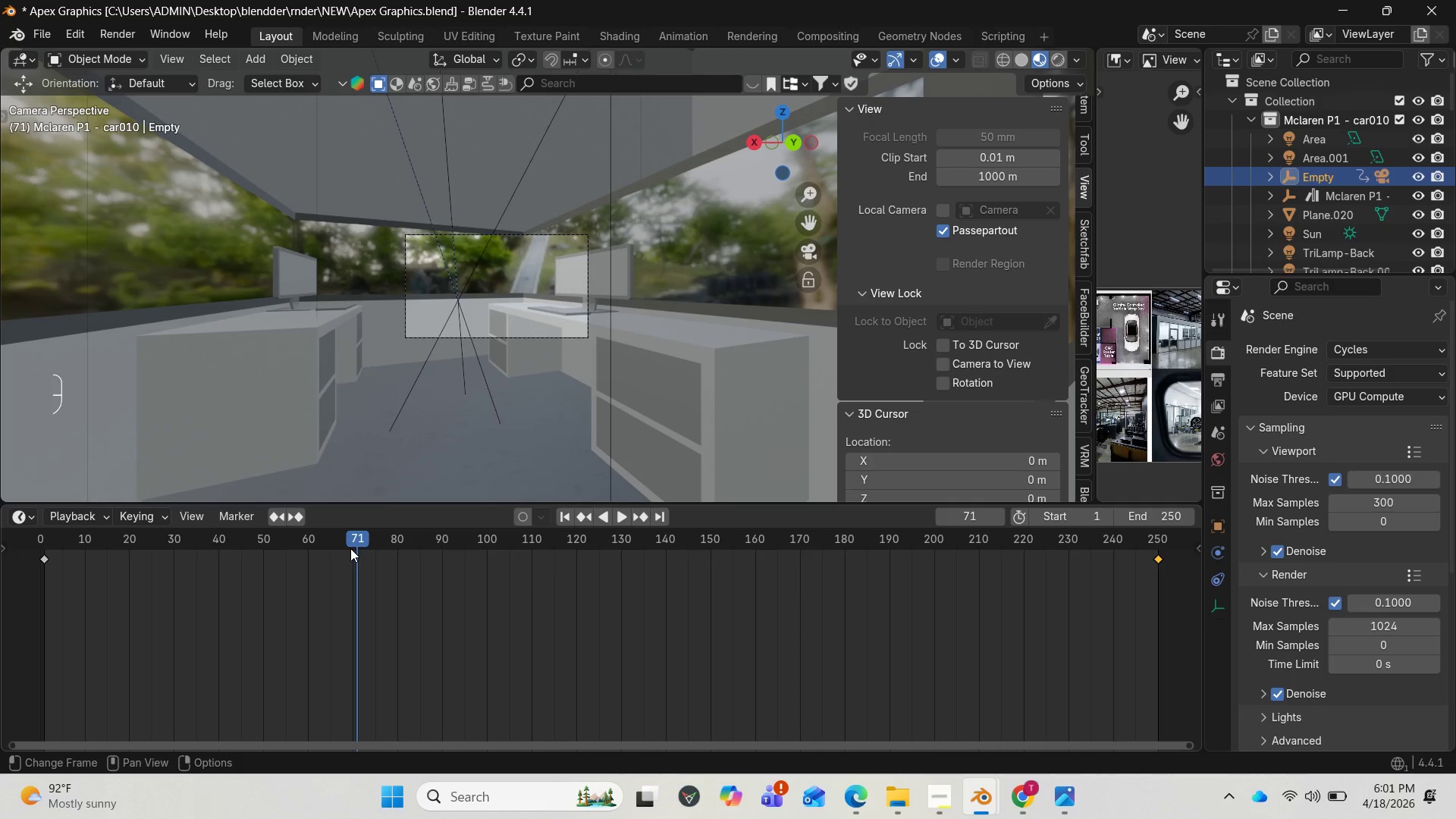 
left_click_drag(start_coordinate=[351, 545], to_coordinate=[183, 551])
 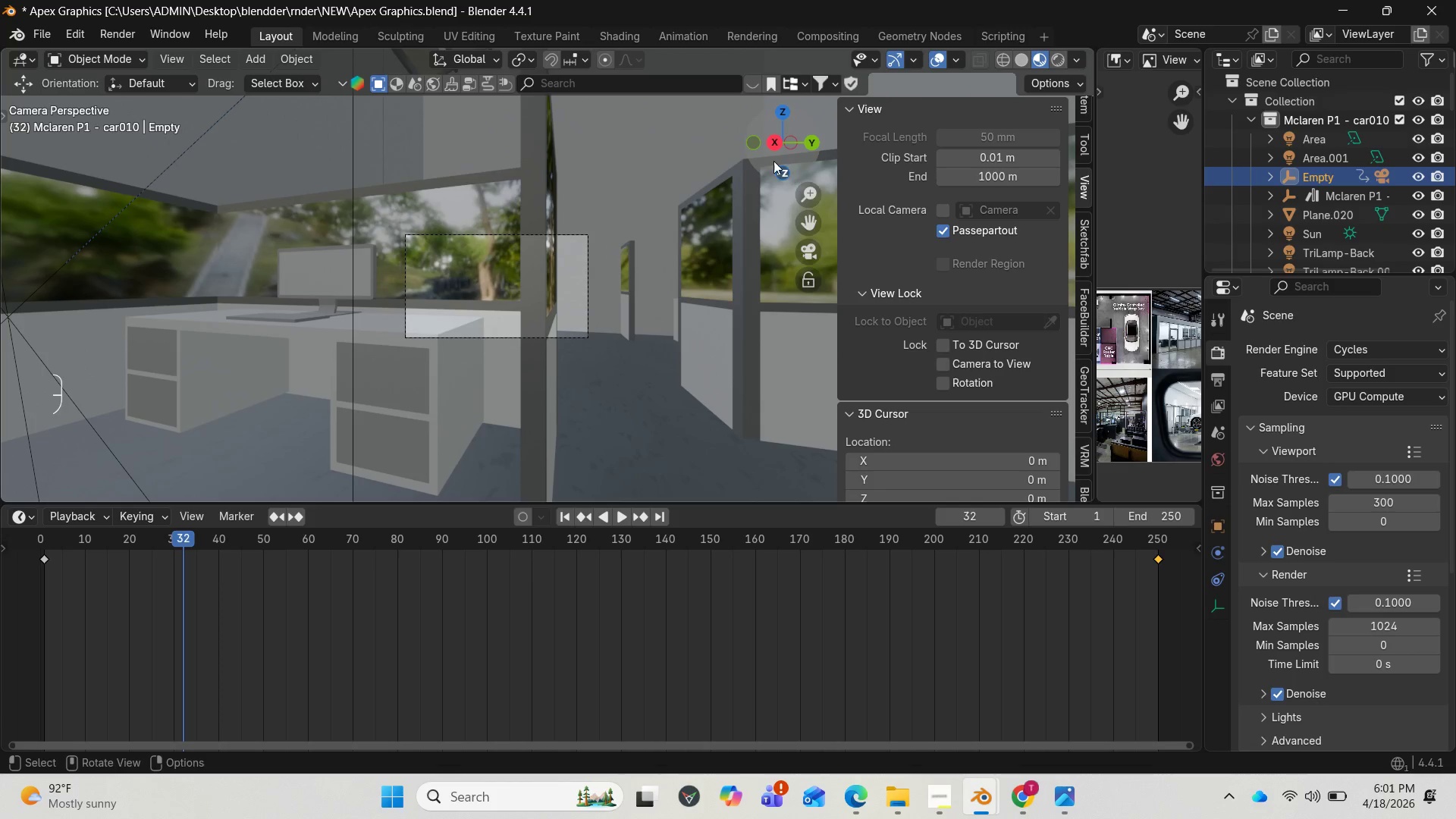 
left_click_drag(start_coordinate=[774, 161], to_coordinate=[819, 188])
 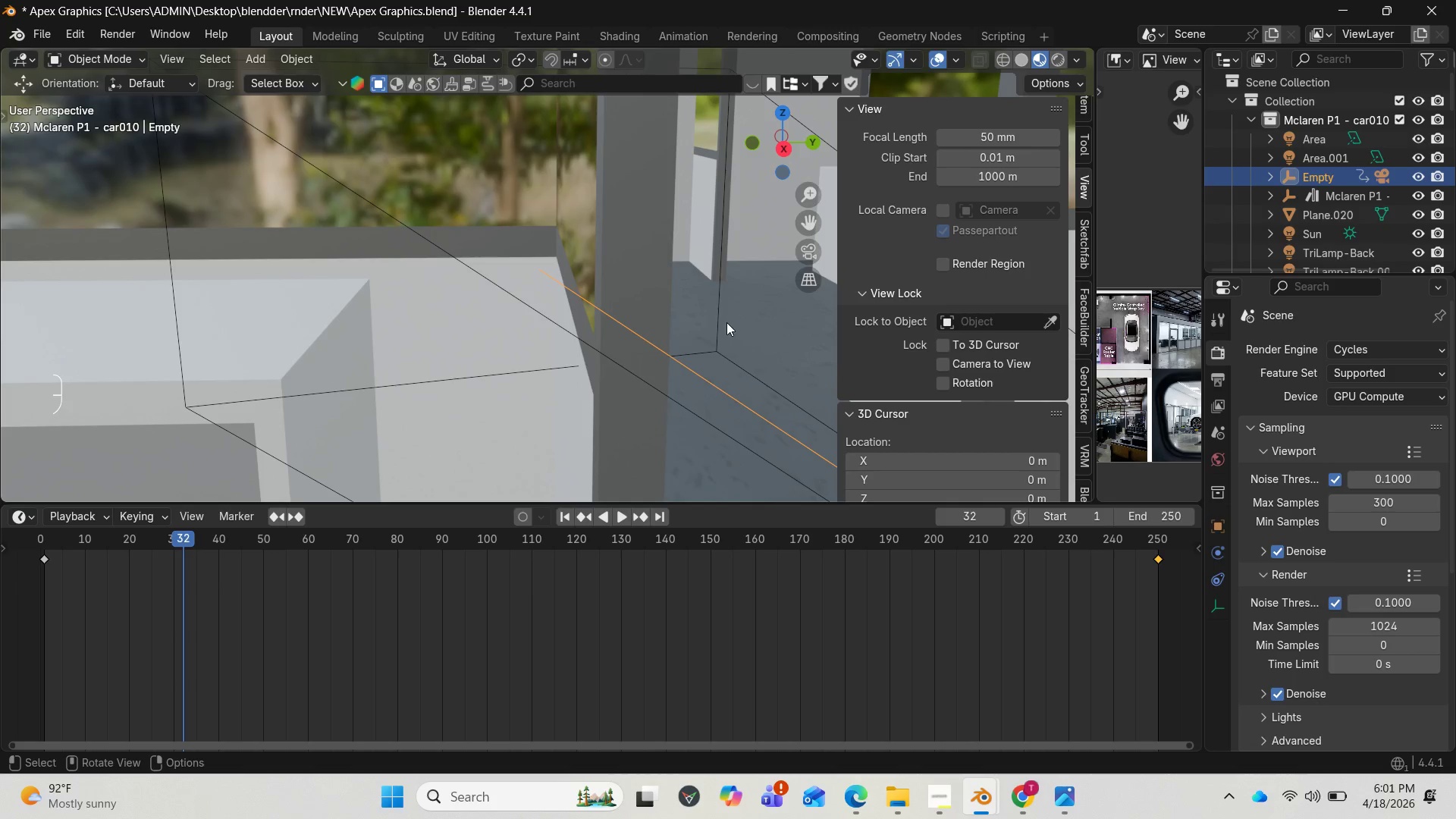 
scroll: coordinate [698, 348], scroll_direction: down, amount: 7.0
 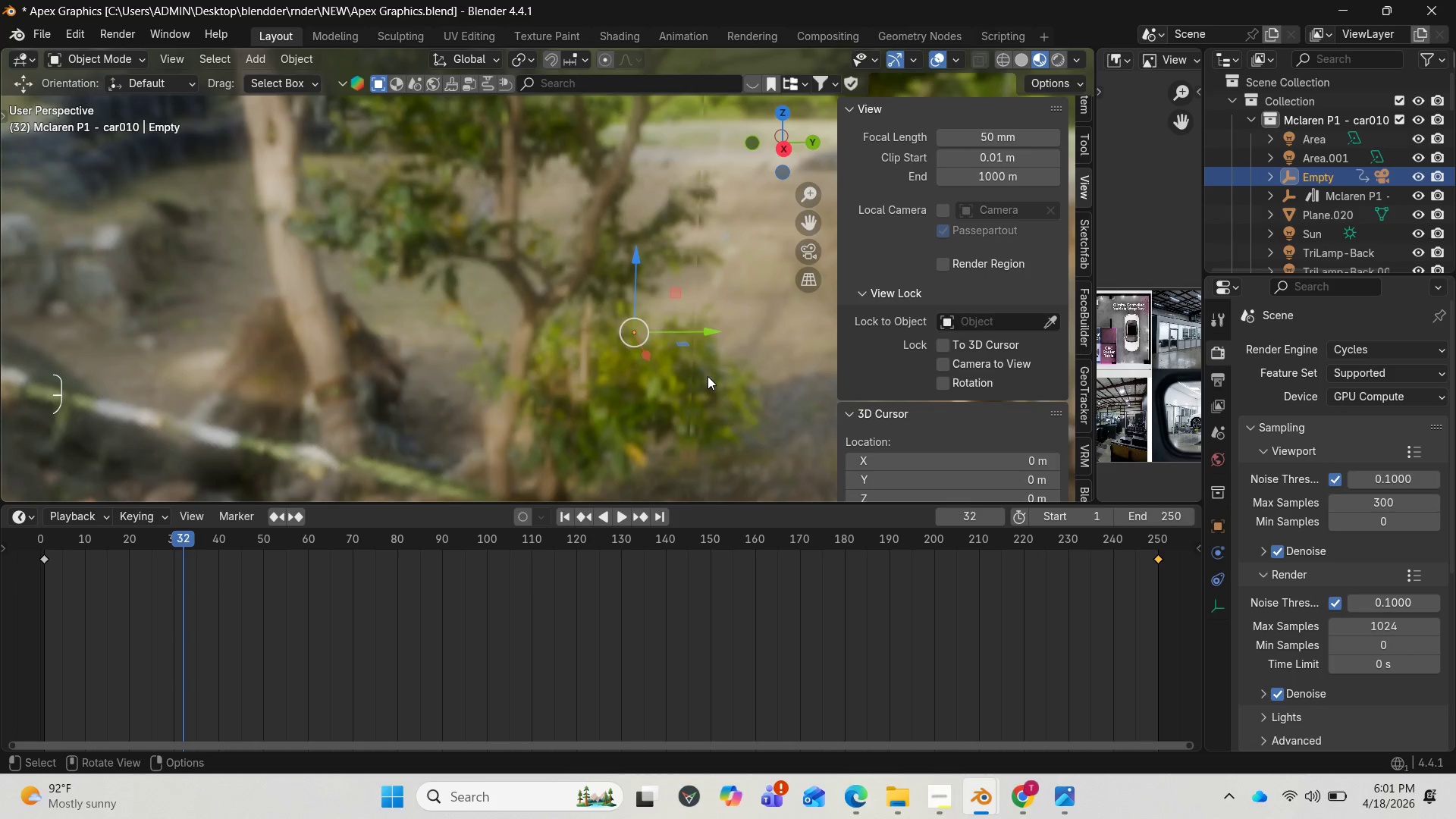 
key(Numpad0)
 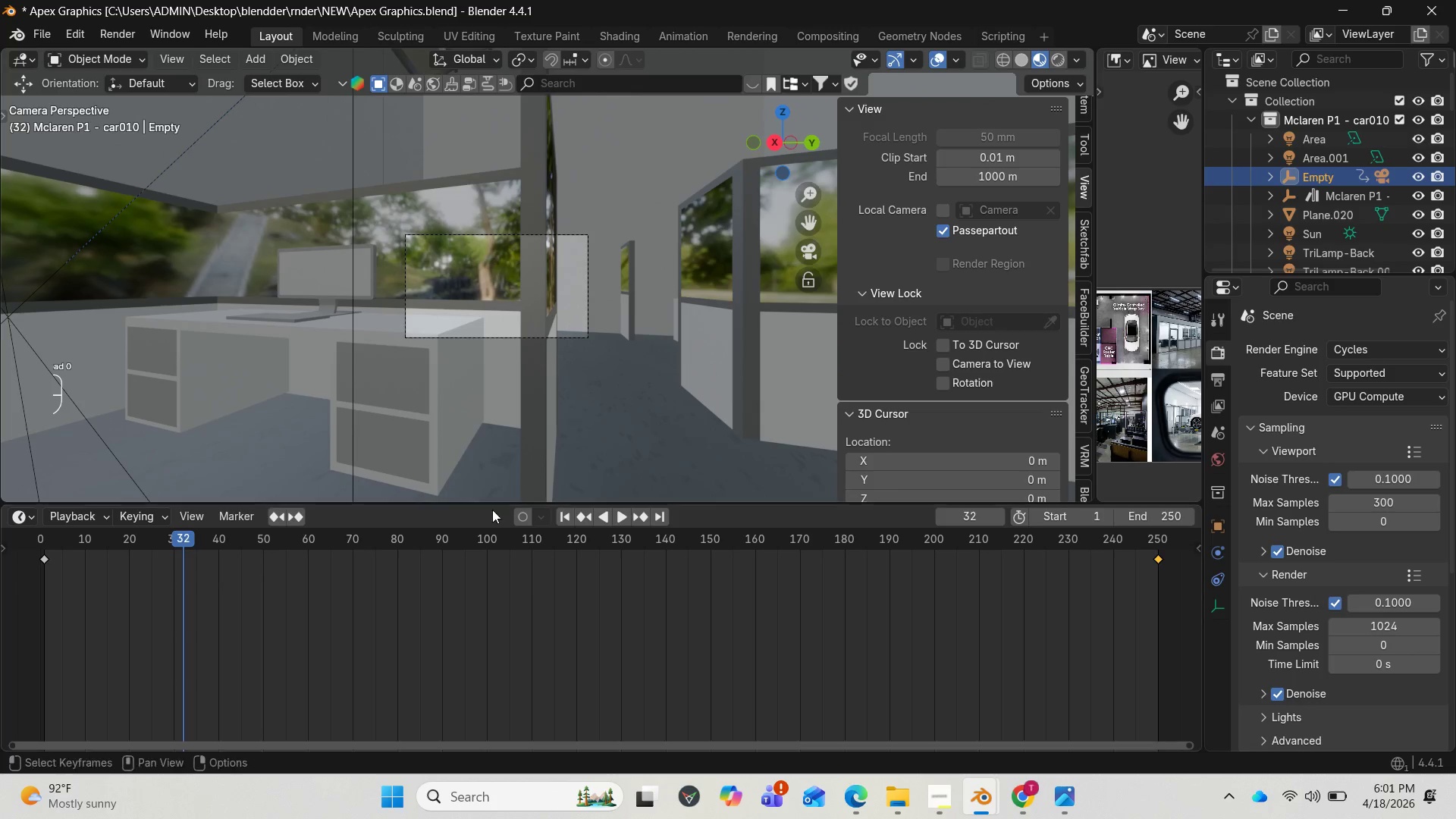 
left_click_drag(start_coordinate=[180, 541], to_coordinate=[173, 536])
 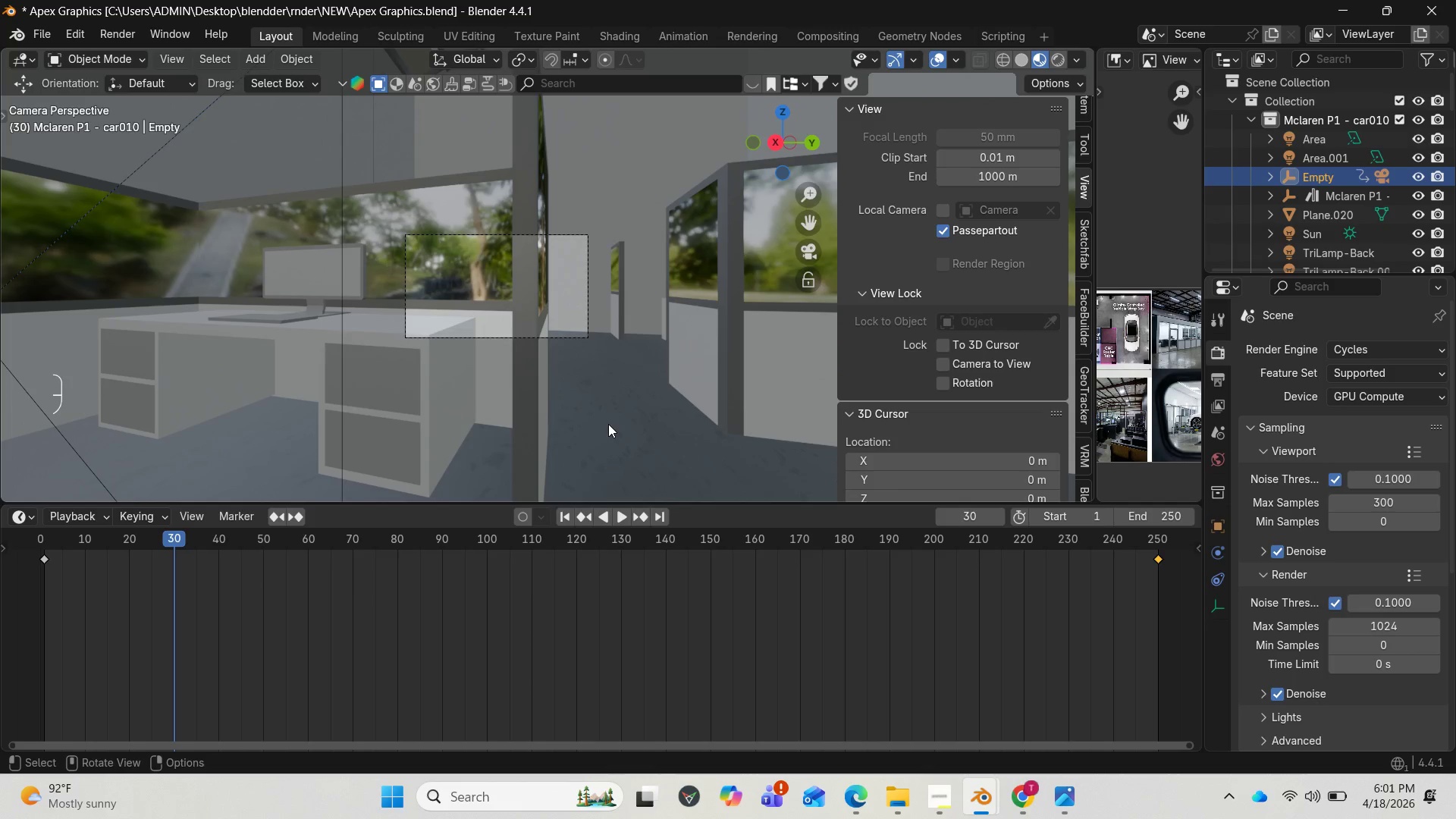 
type(rx)
 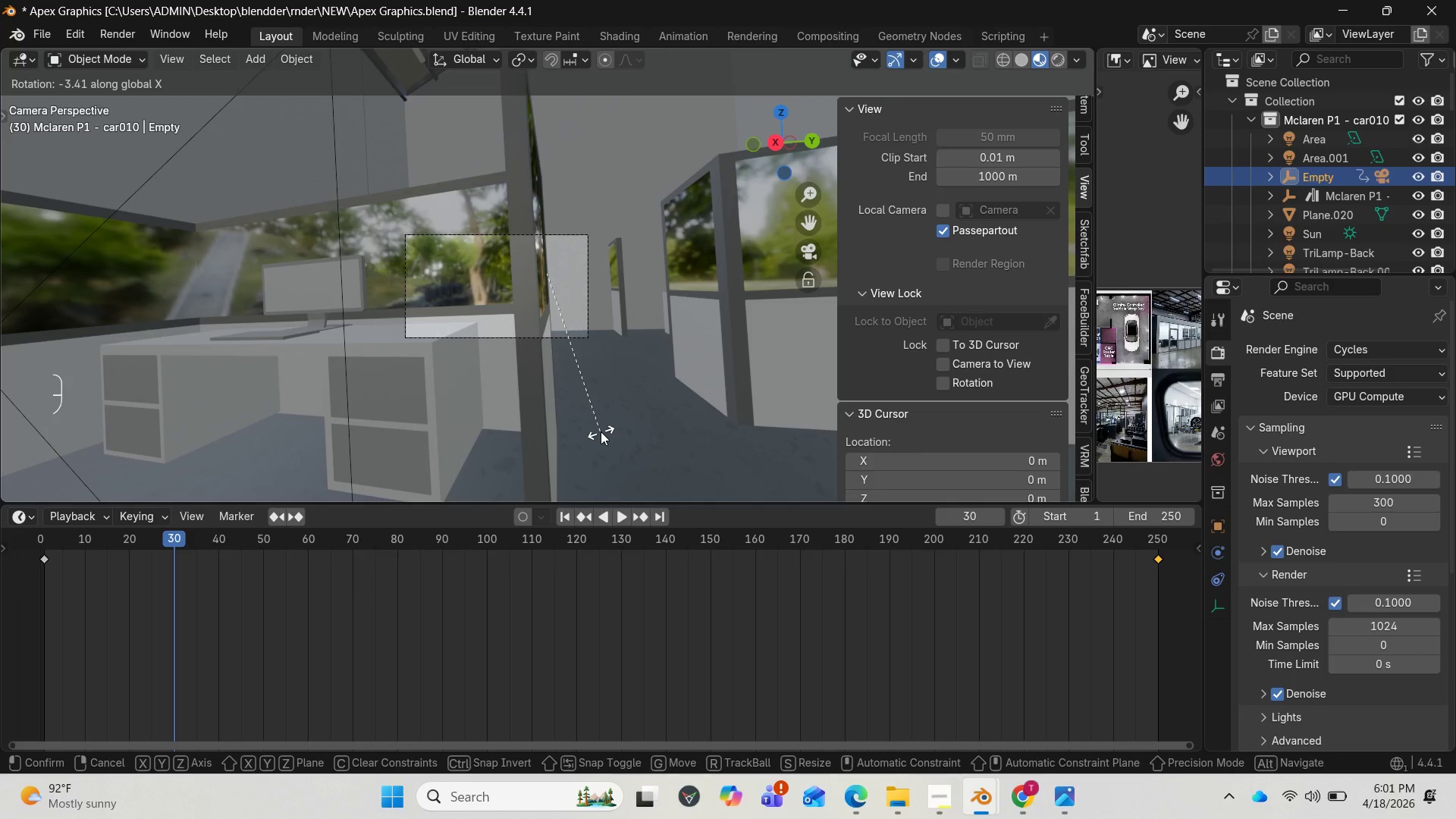 
key(Y)
 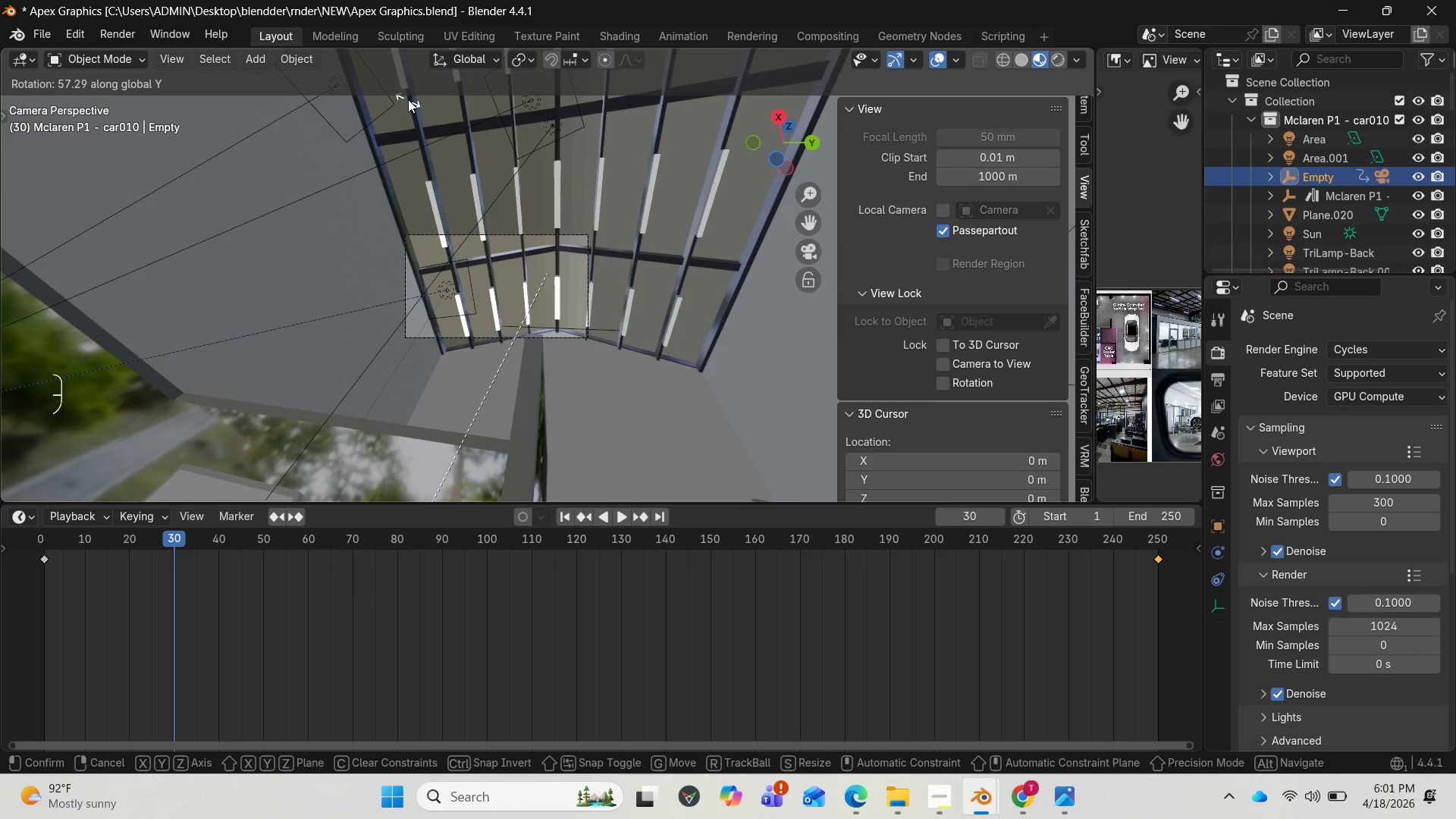 
wait(15.81)
 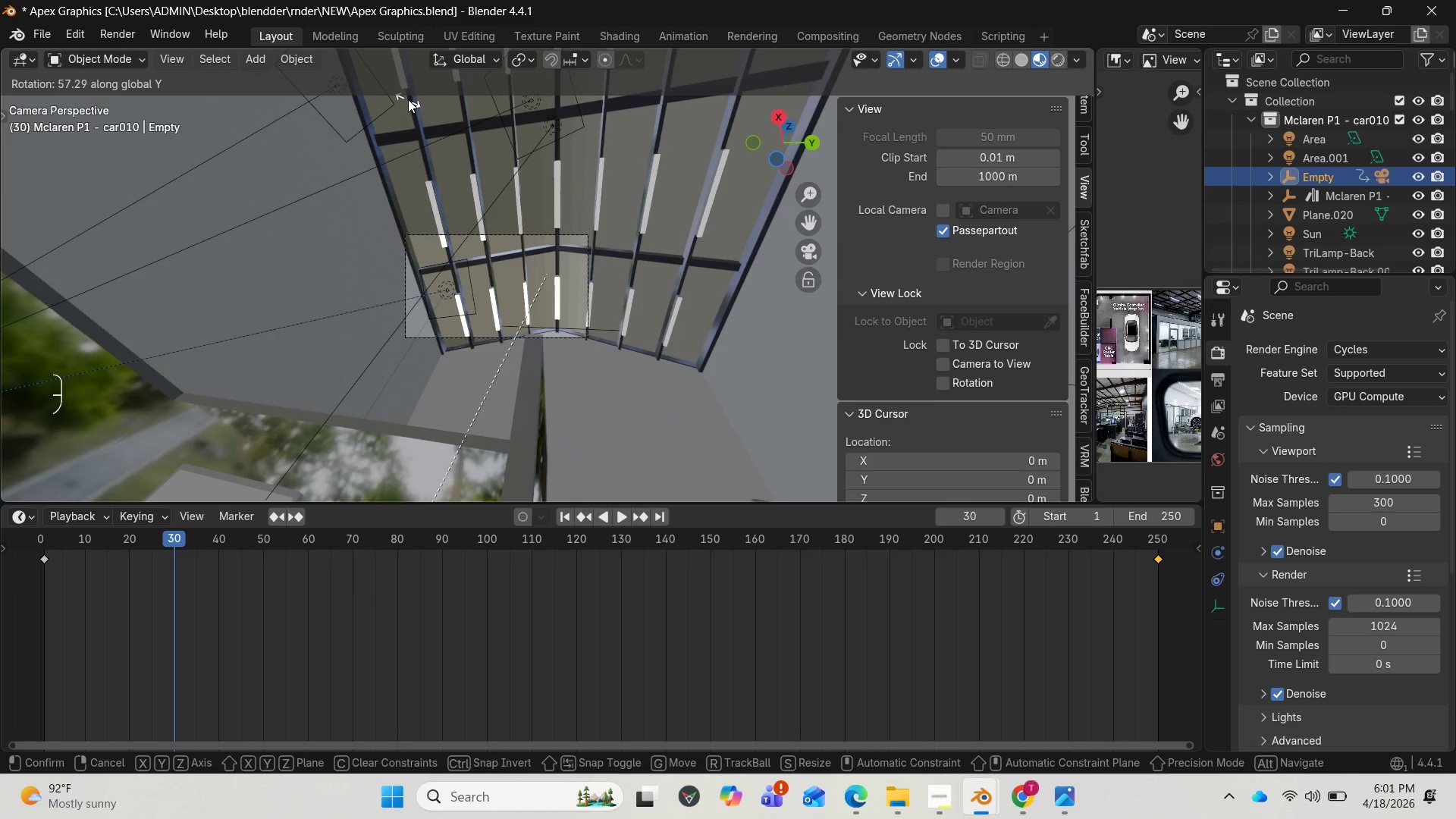 
left_click([468, 52])
 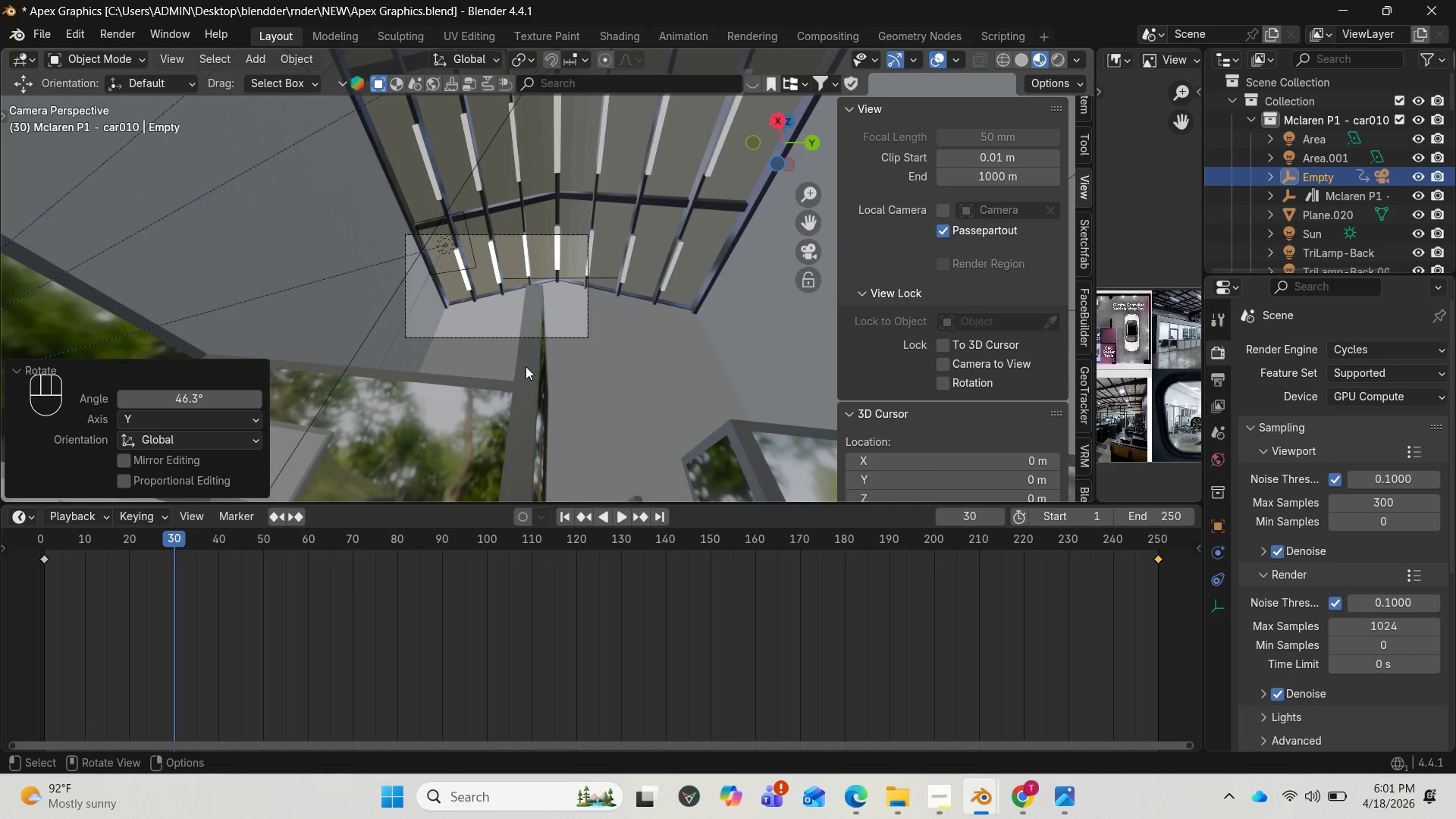 
wait(5.47)
 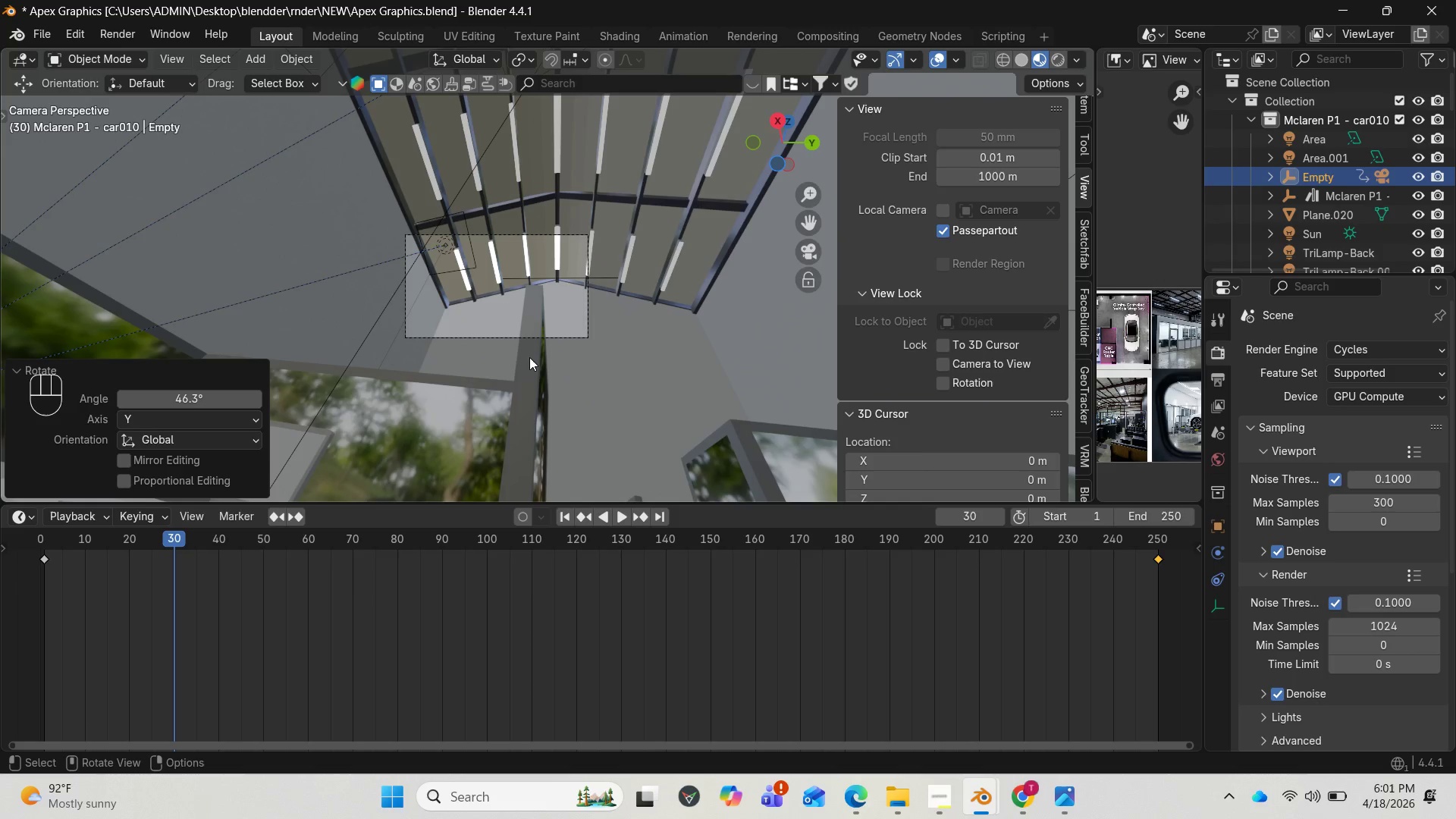 
key(I)
 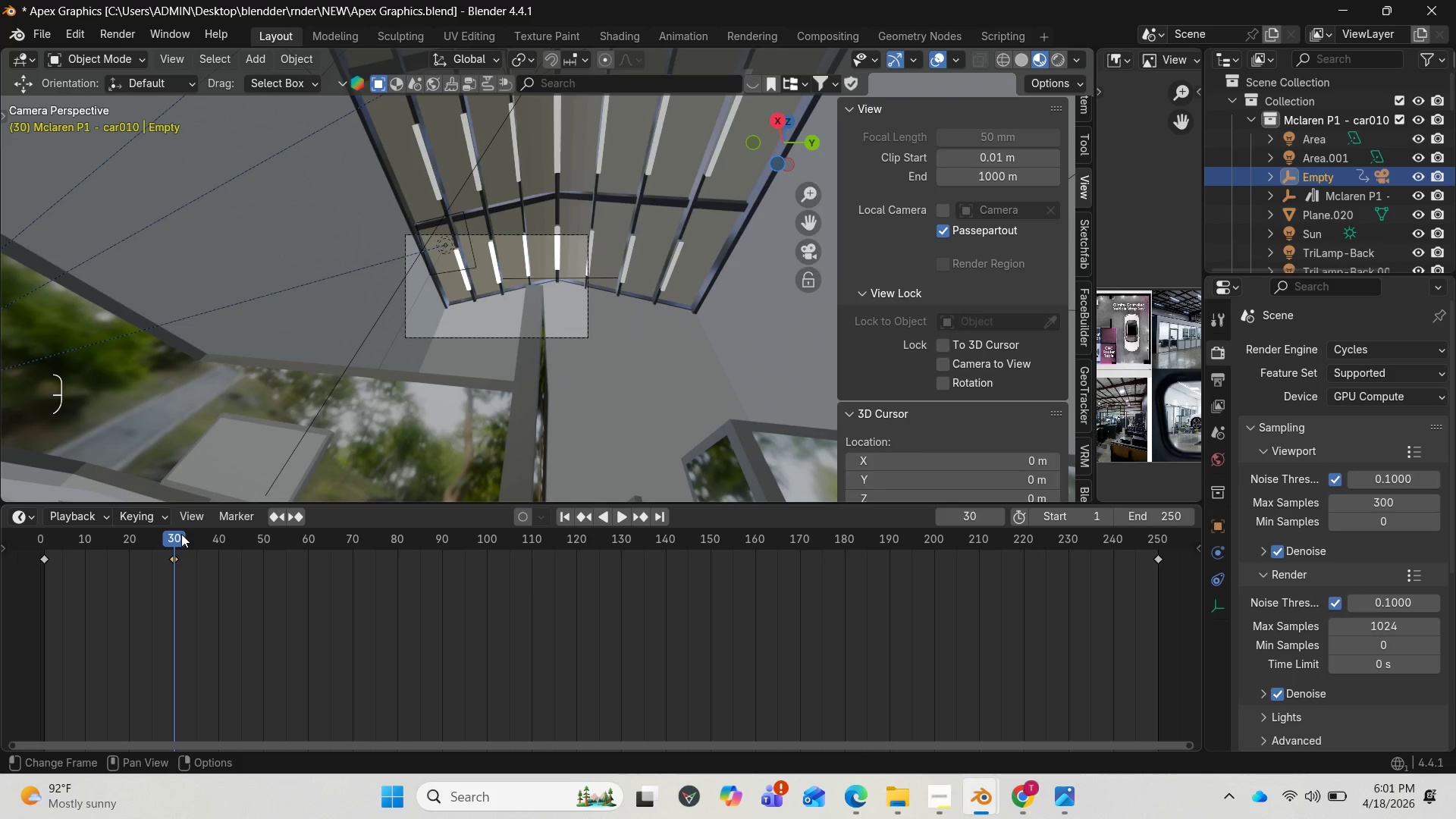 
key(Control+Z)
 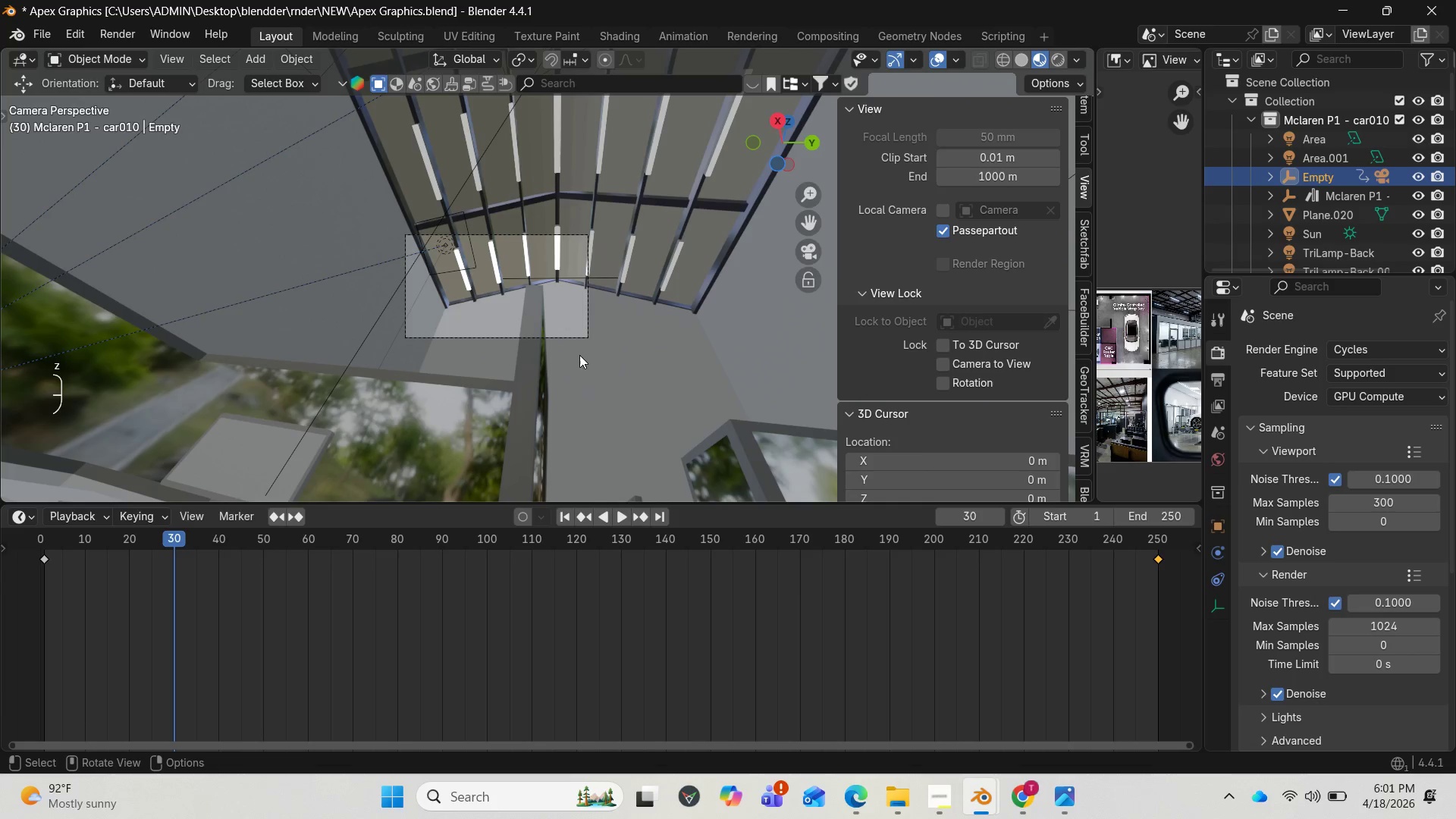 
key(Control+Z)
 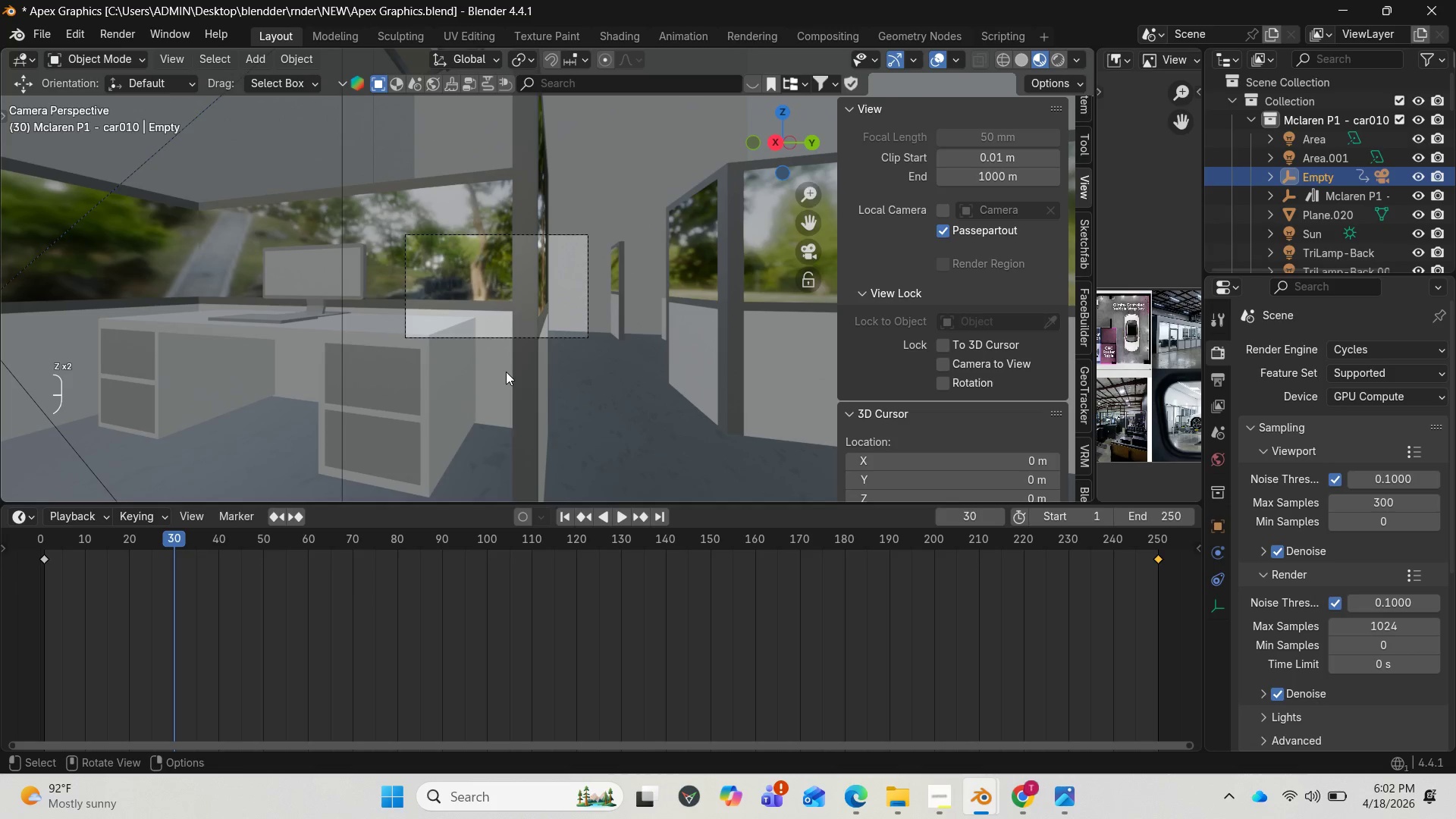 
left_click([510, 338])
 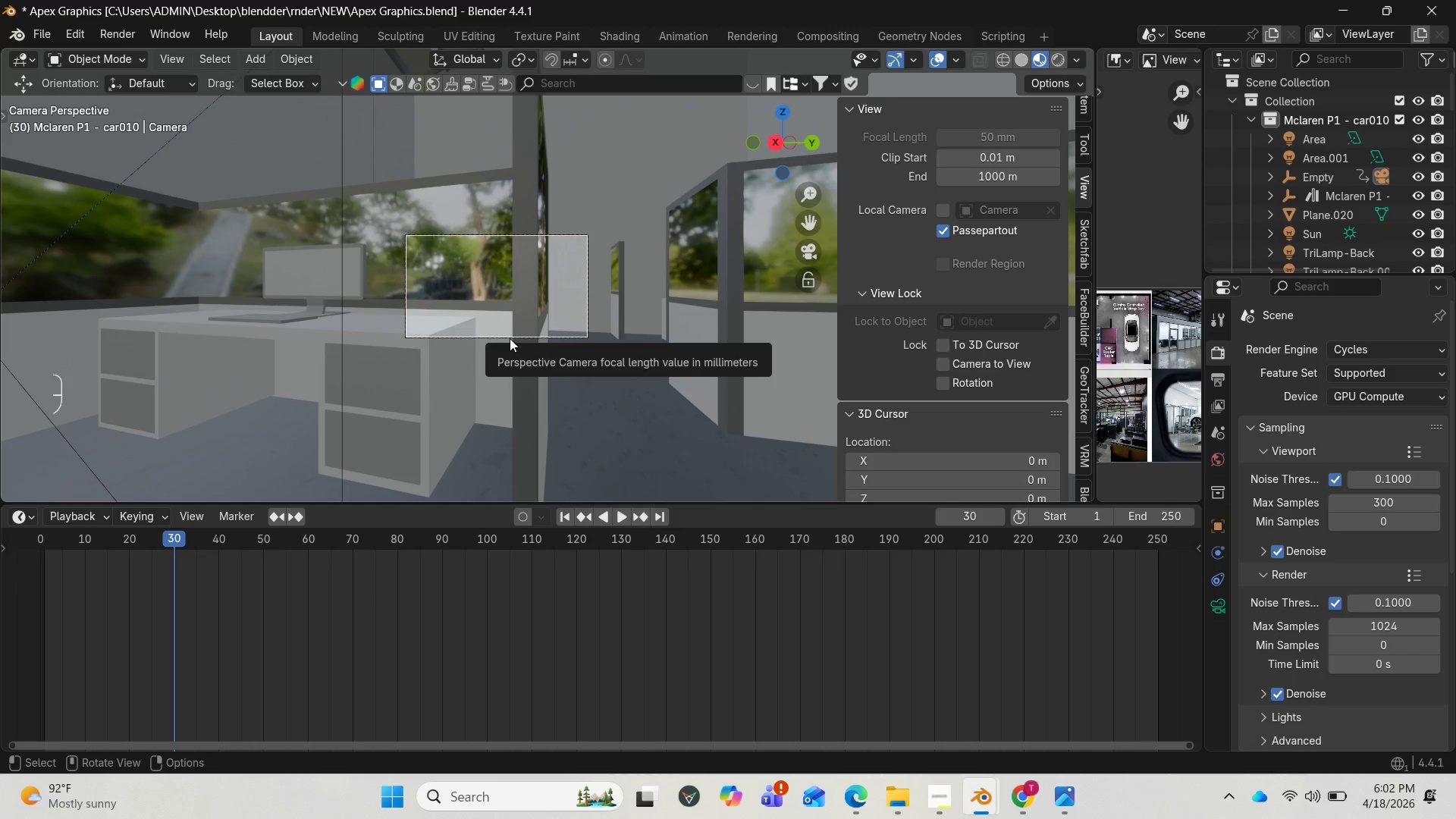 
wait(6.09)
 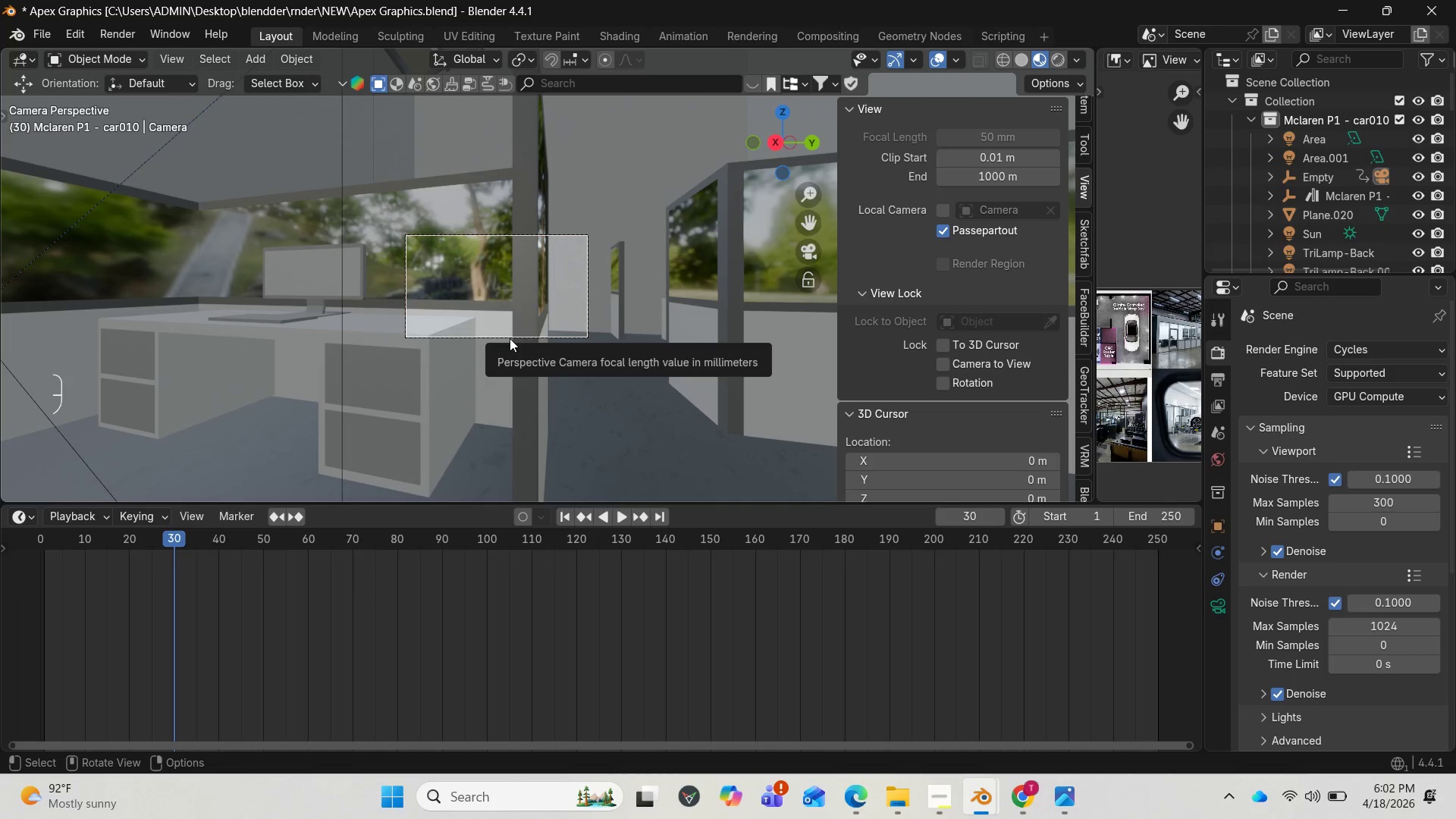 
left_click([547, 340])
 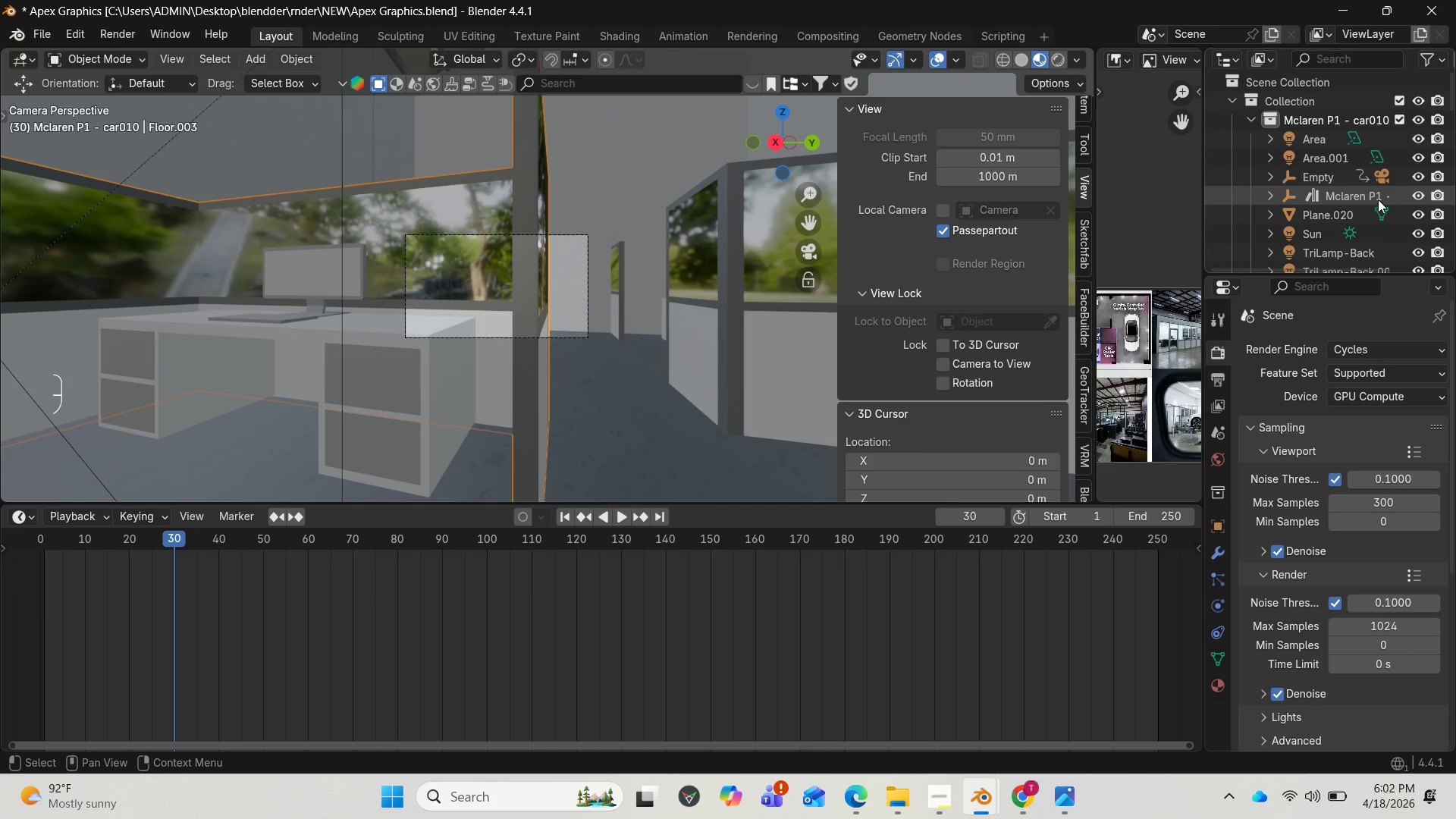 
left_click([1345, 182])
 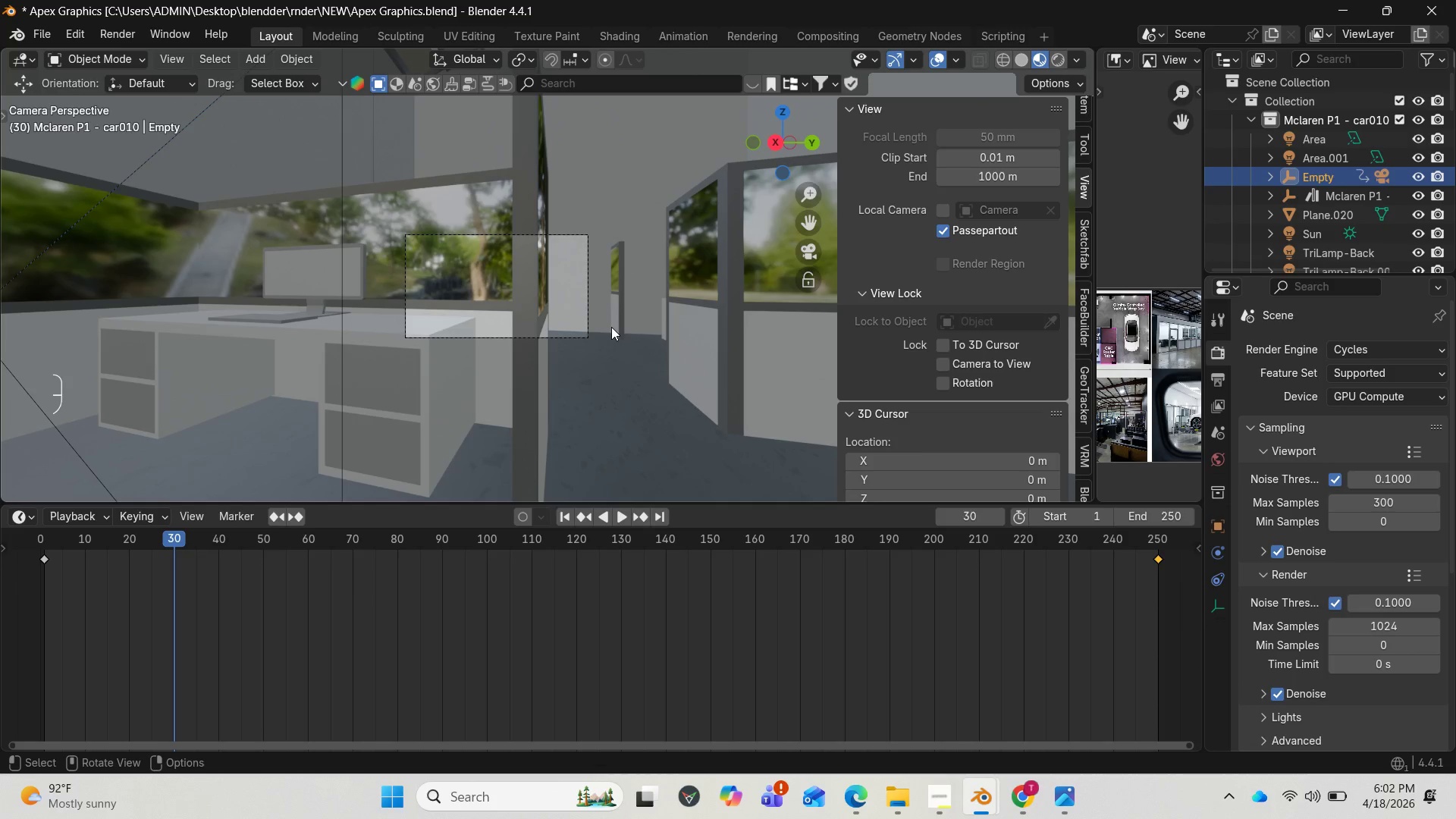 
wait(13.16)
 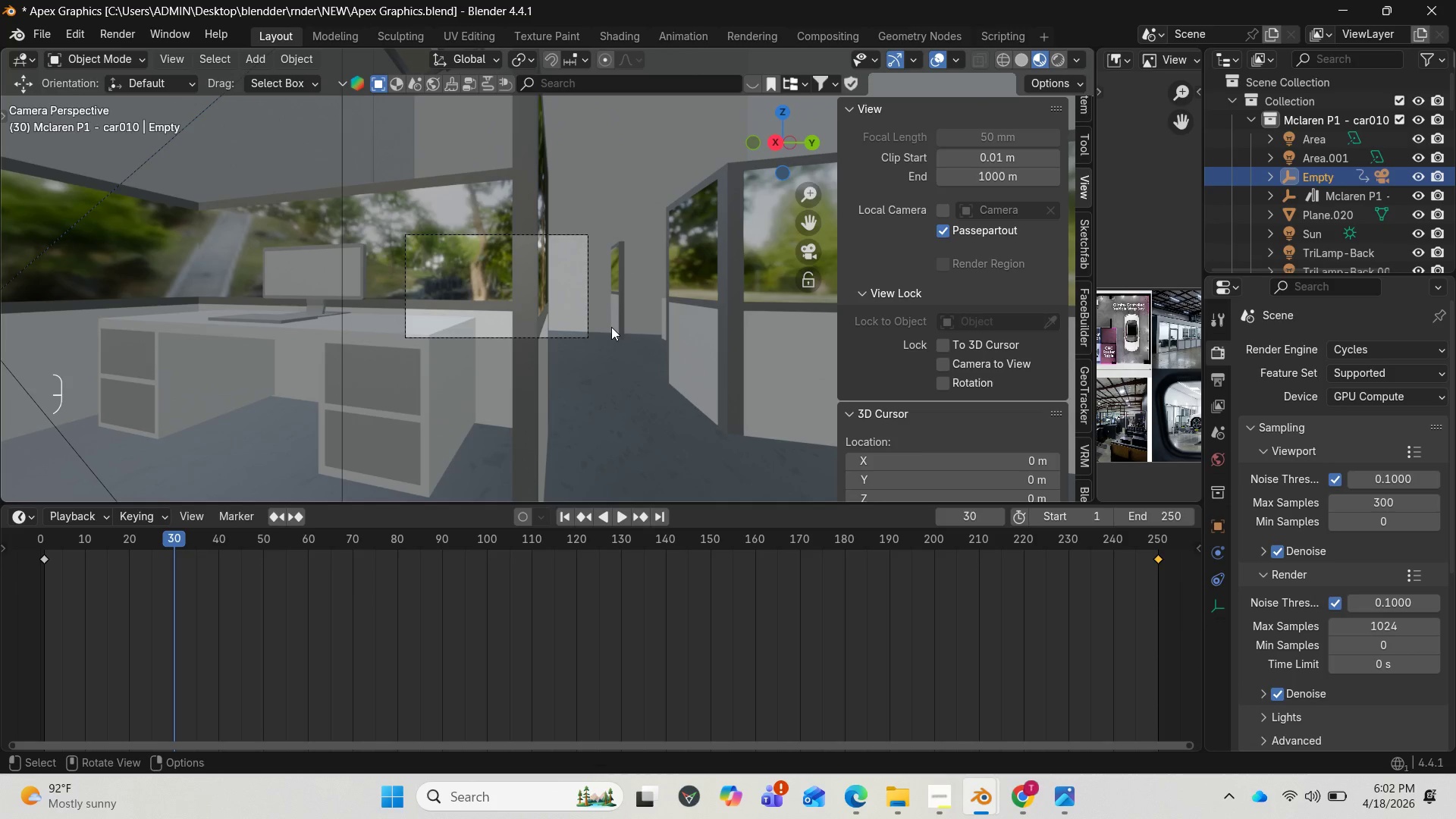 
key(R)
 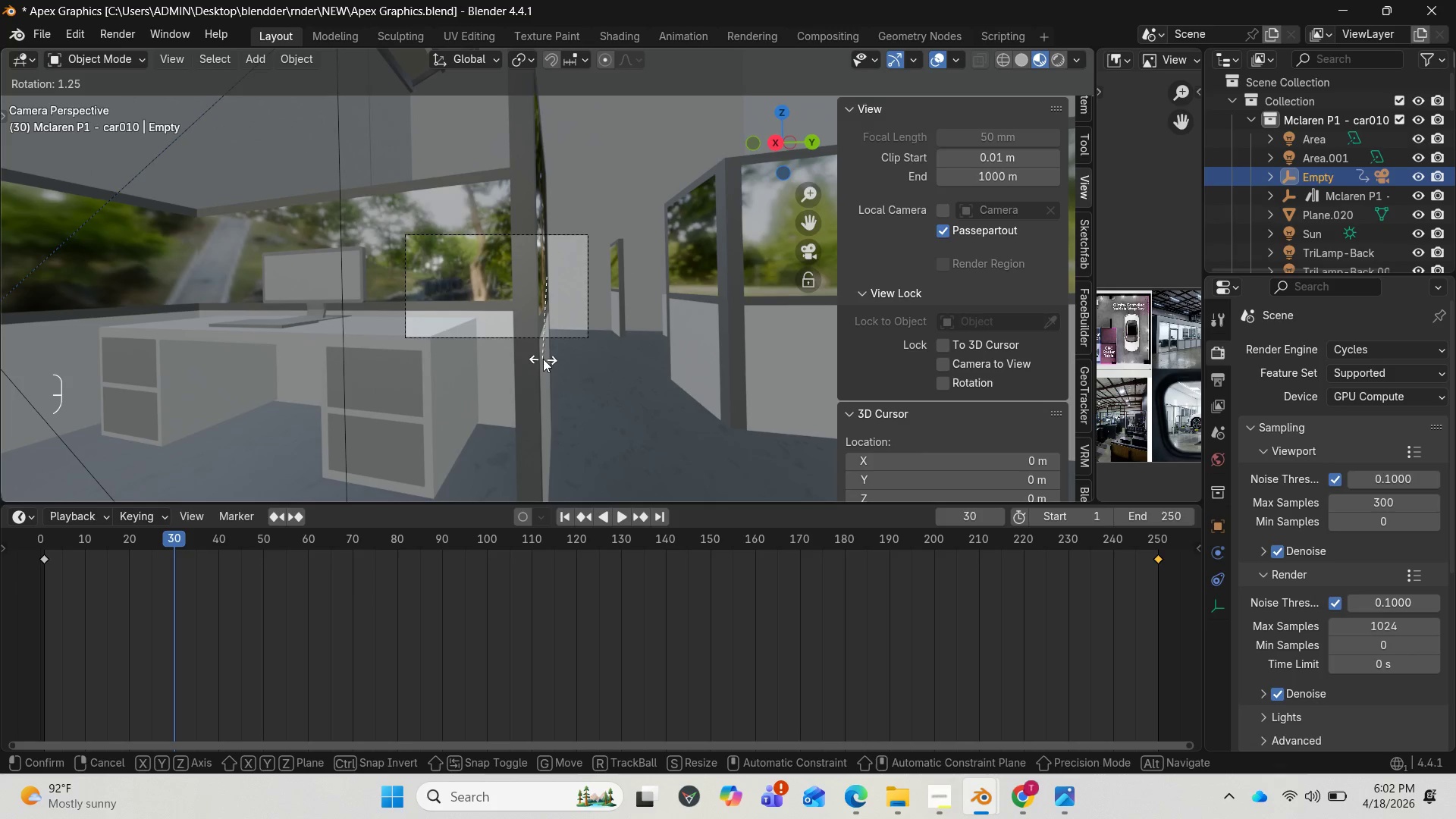 
type(xy)
 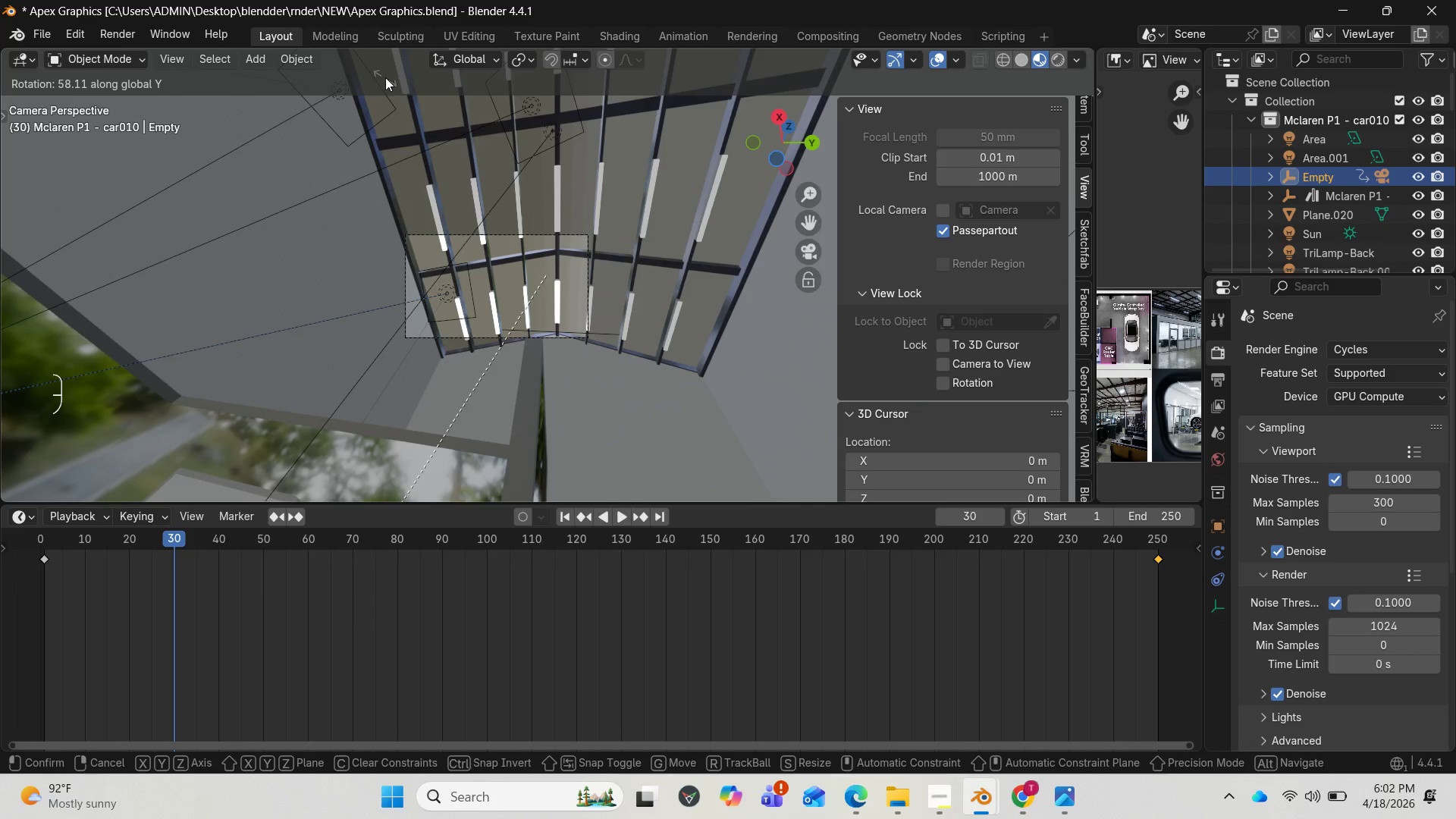 
wait(5.27)
 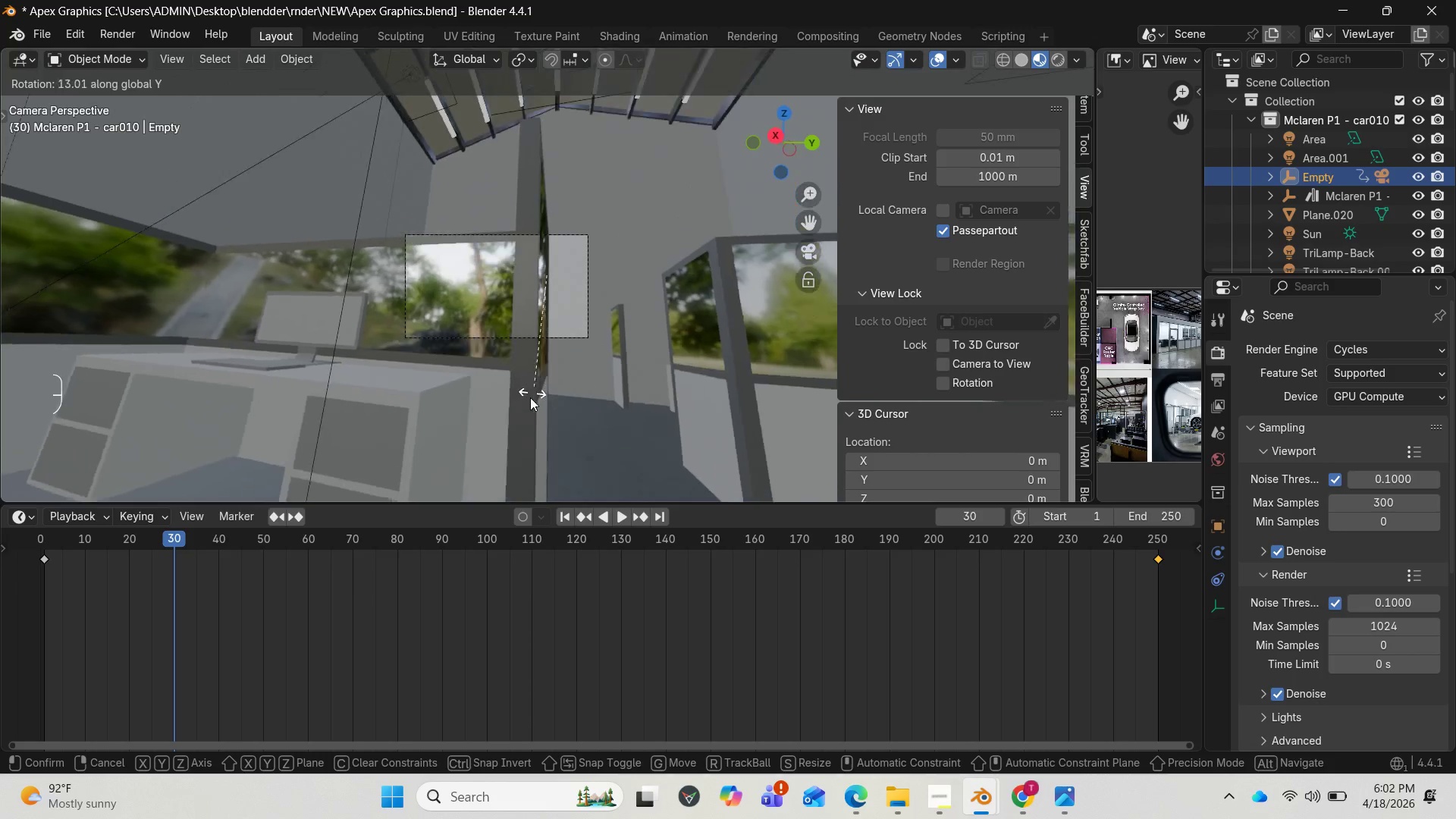 
left_click([455, 487])
 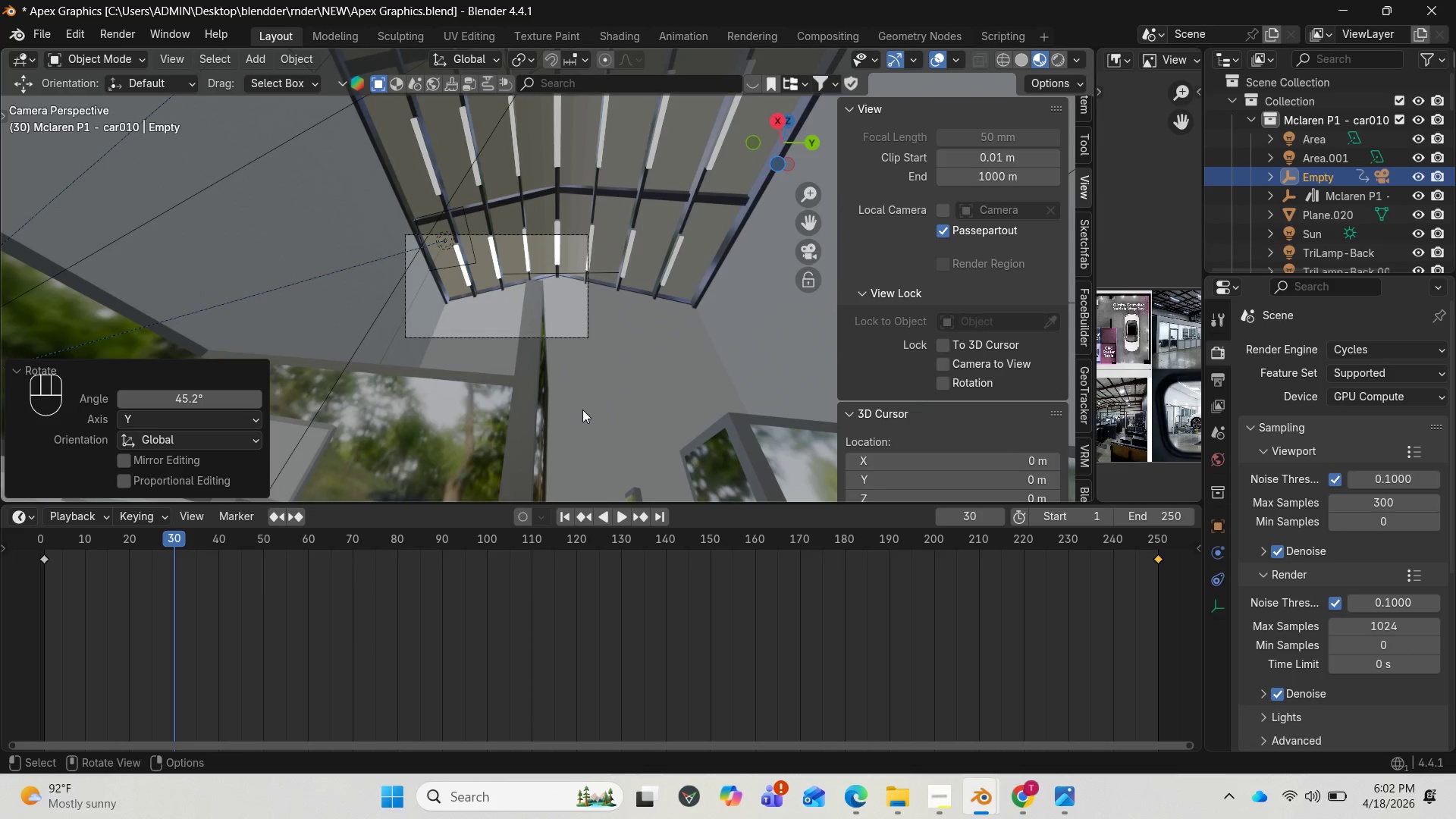 
key(I)
 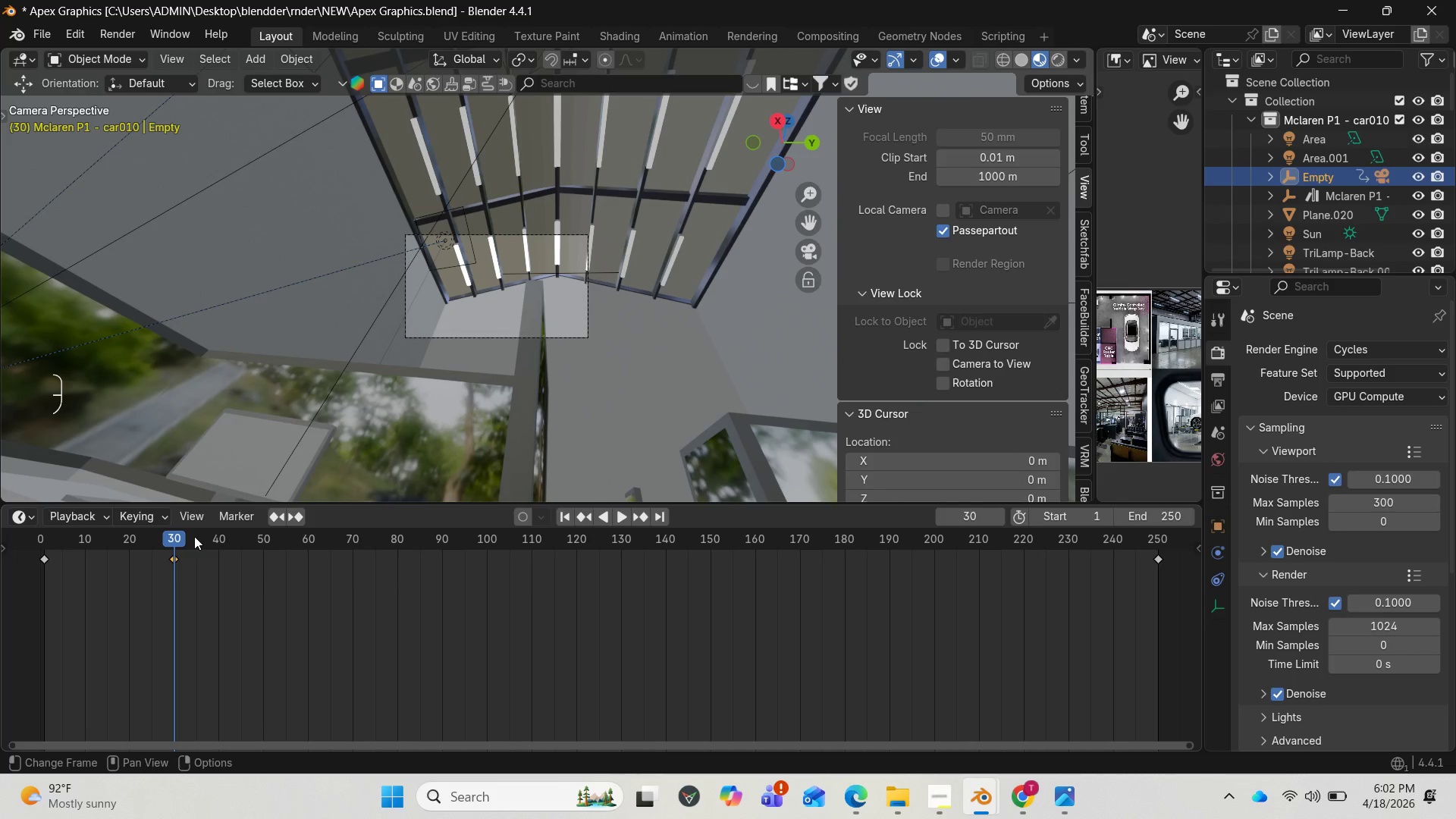 
left_click_drag(start_coordinate=[176, 535], to_coordinate=[262, 560])
 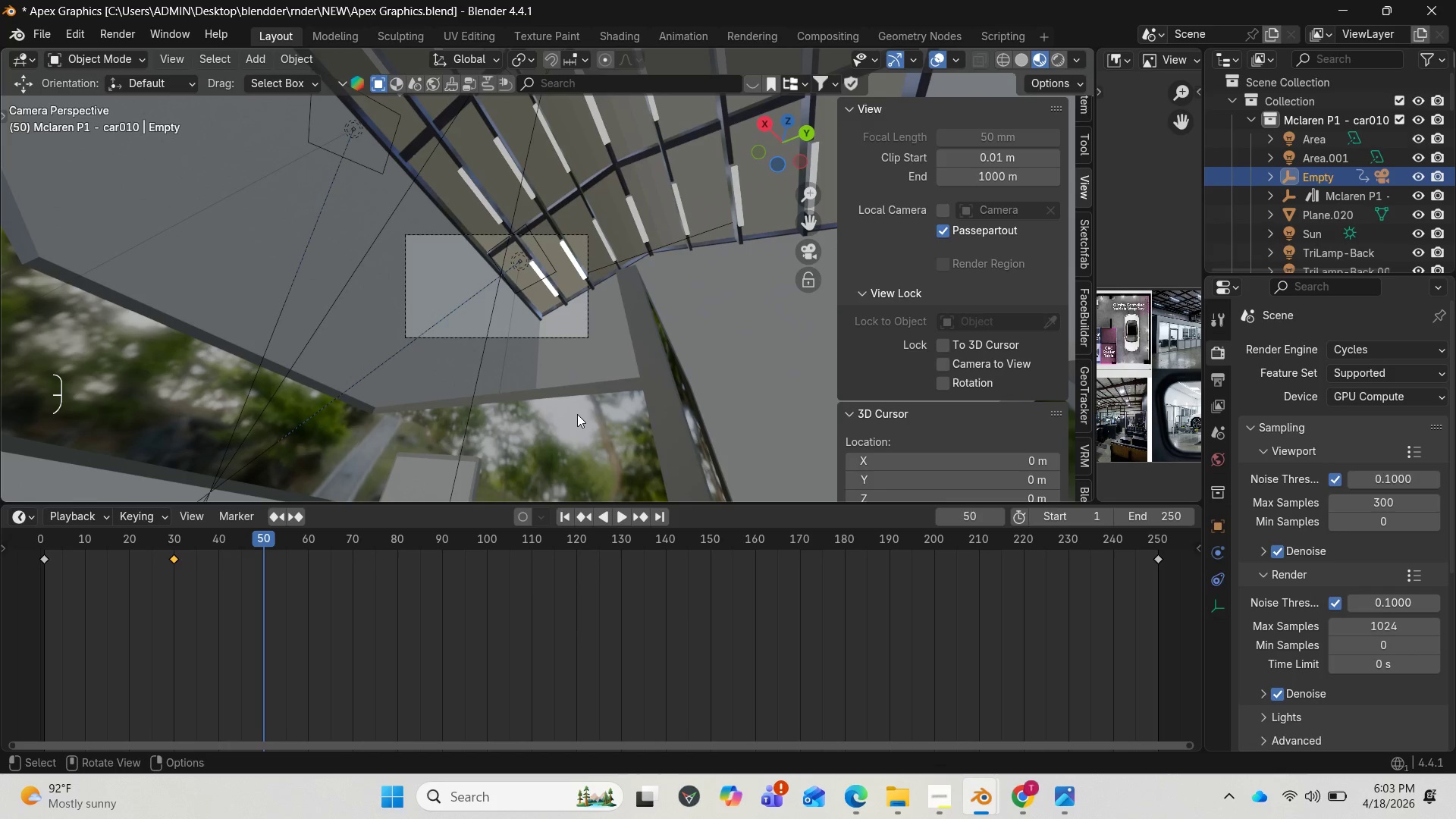 
type(ry)
 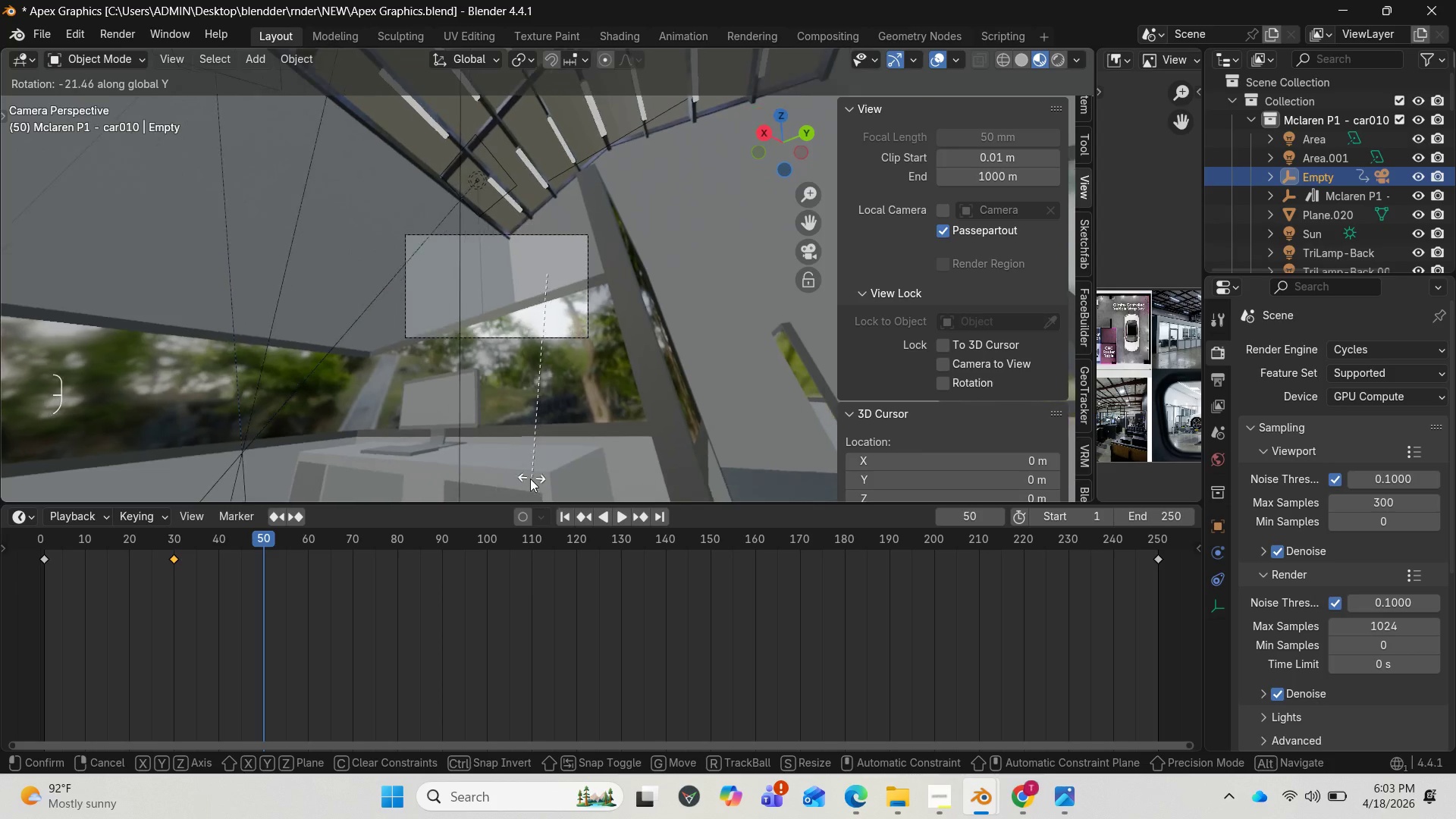 
left_click_drag(start_coordinate=[509, 500], to_coordinate=[500, 510])
 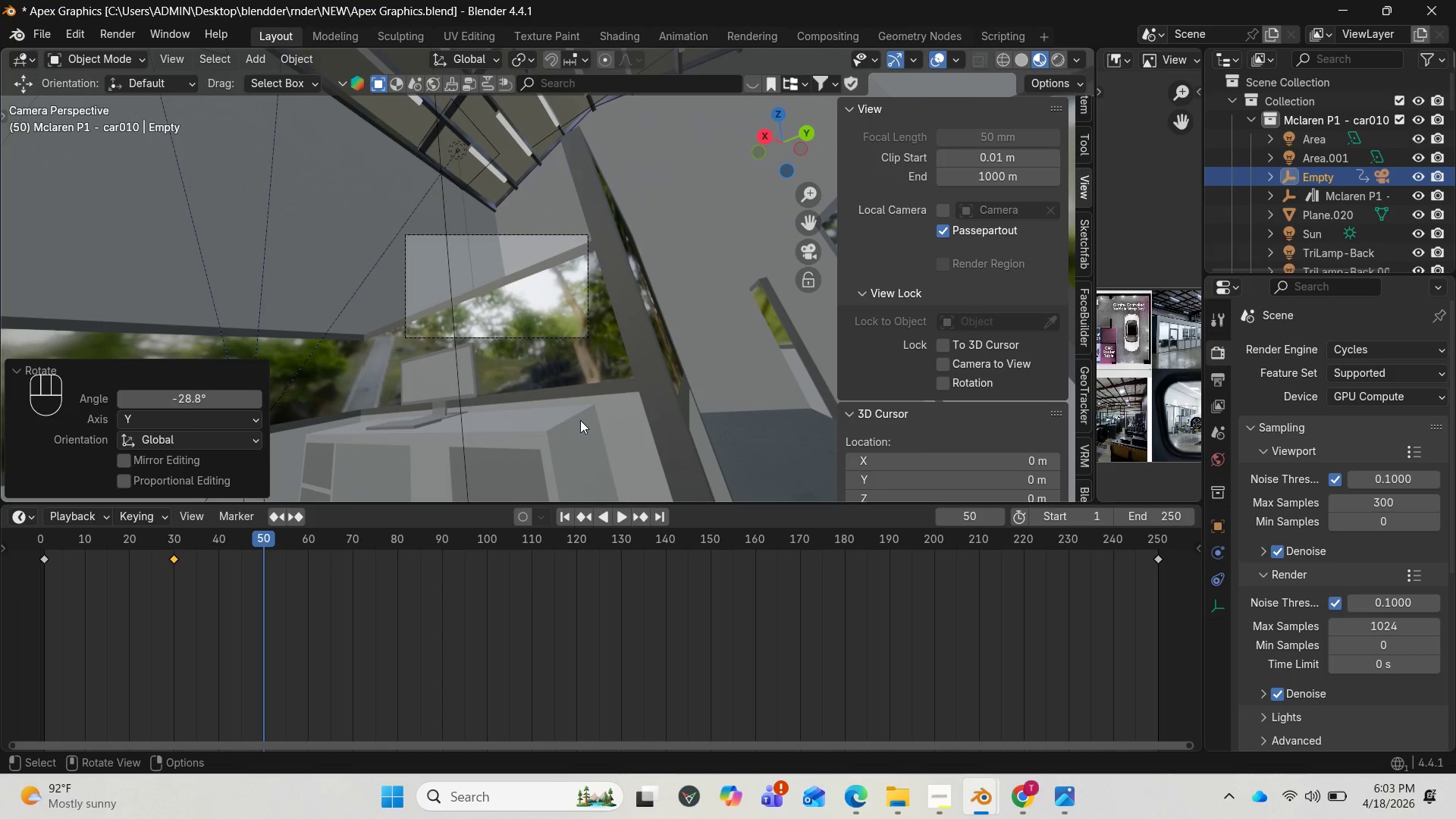 
type(ry)
 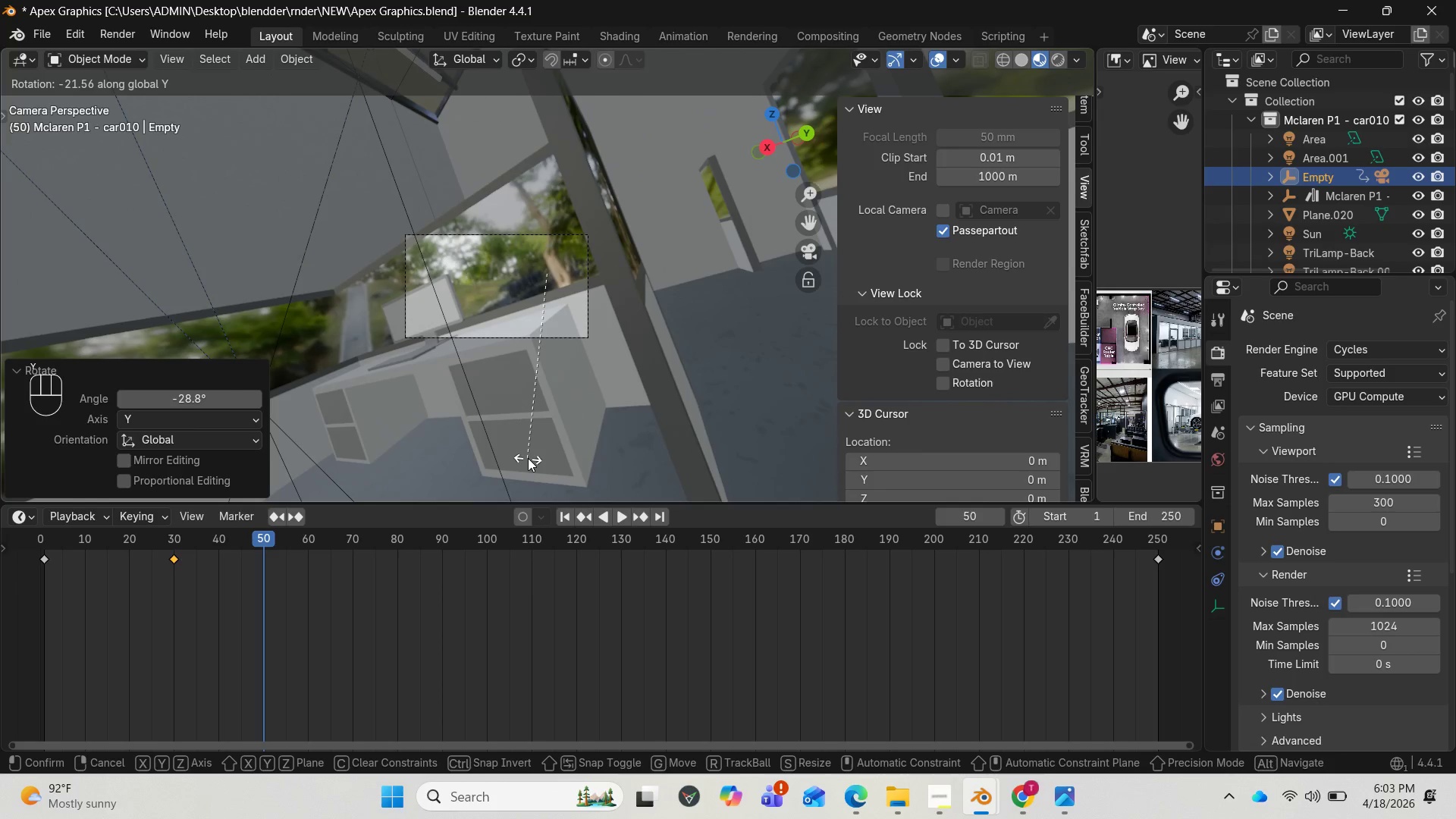 
left_click([529, 457])
 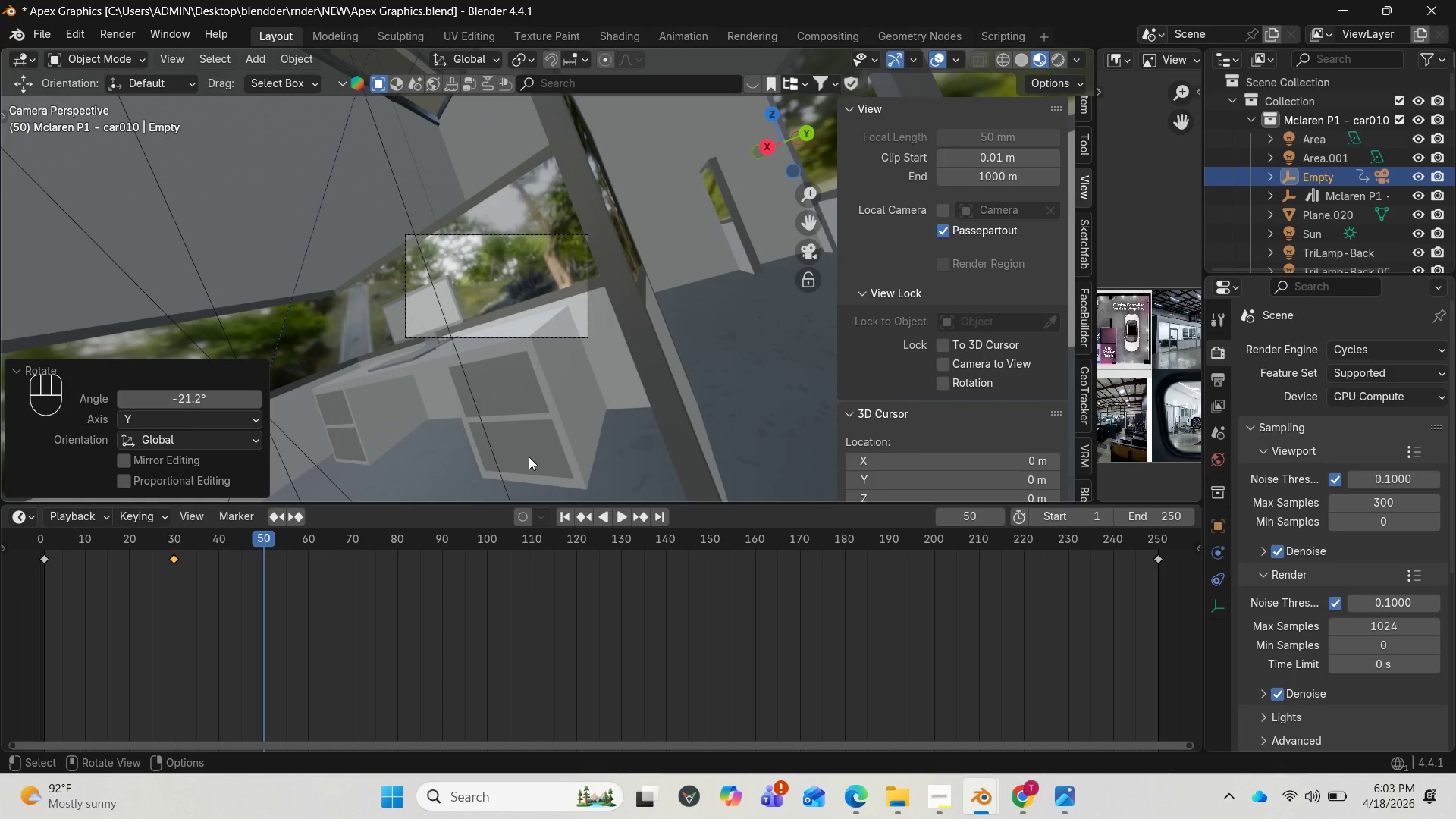 
key(Control+Z)
 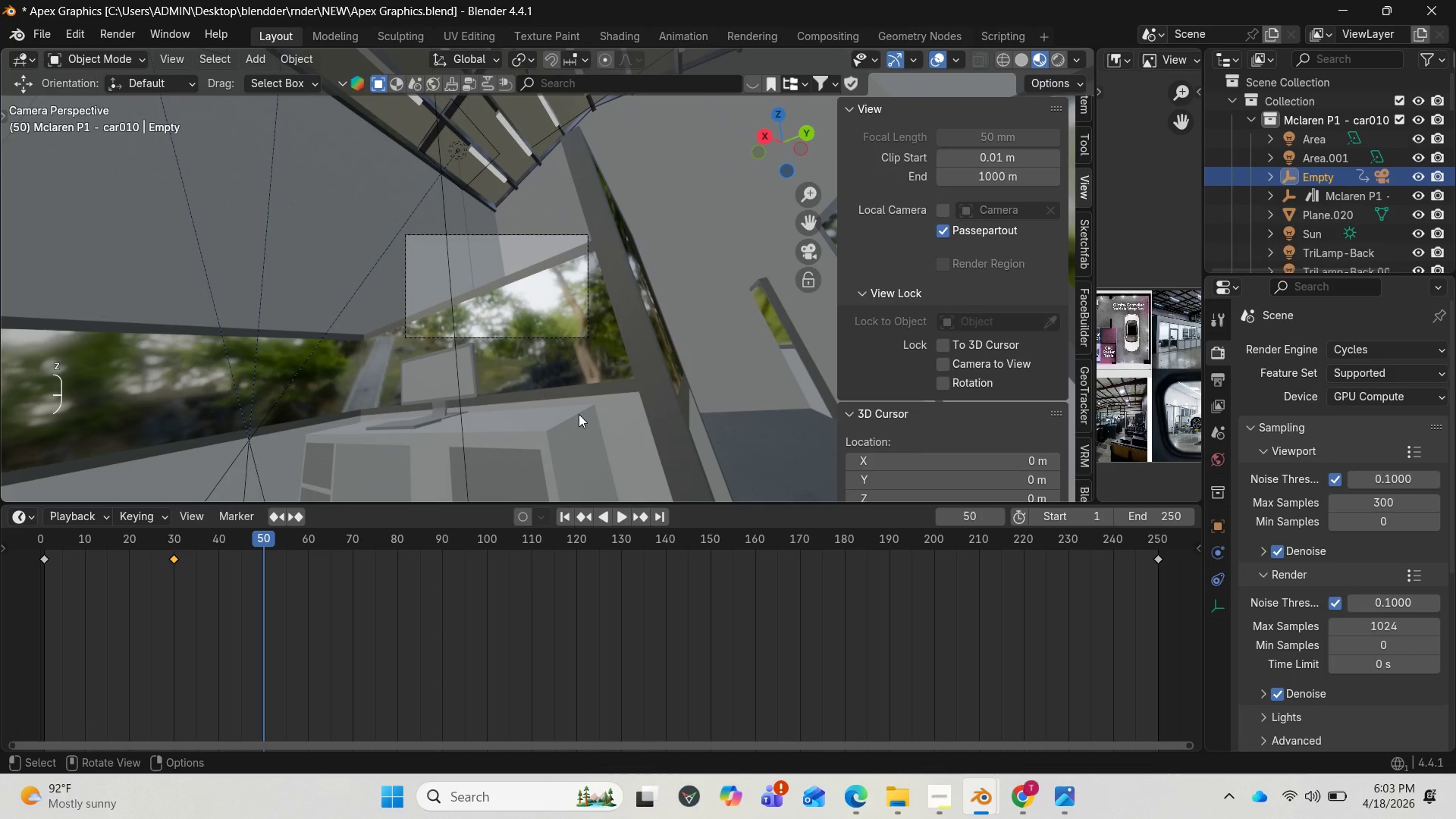 
key(Control+ControlLeft)
 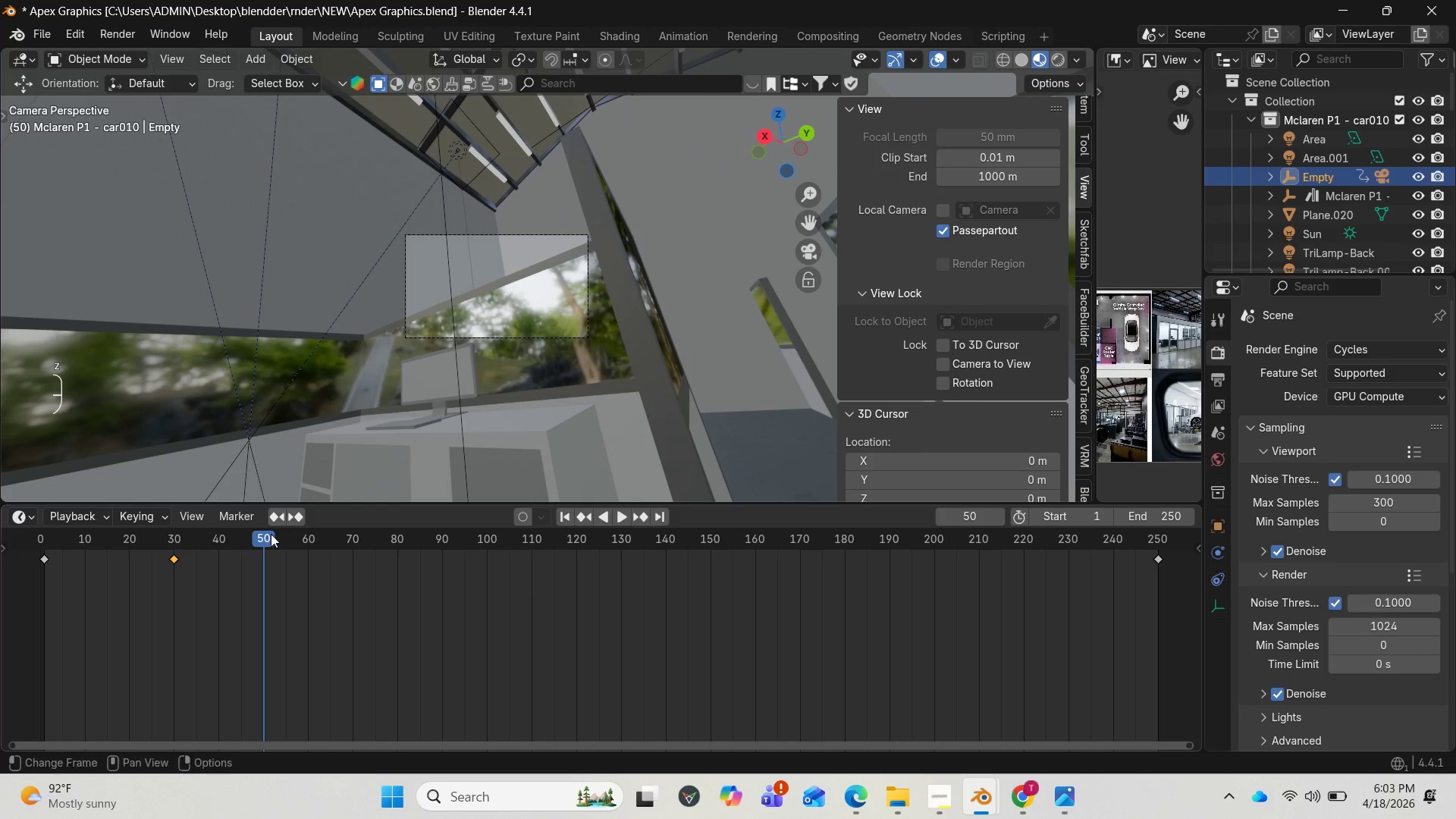 
left_click_drag(start_coordinate=[265, 534], to_coordinate=[264, 548])
 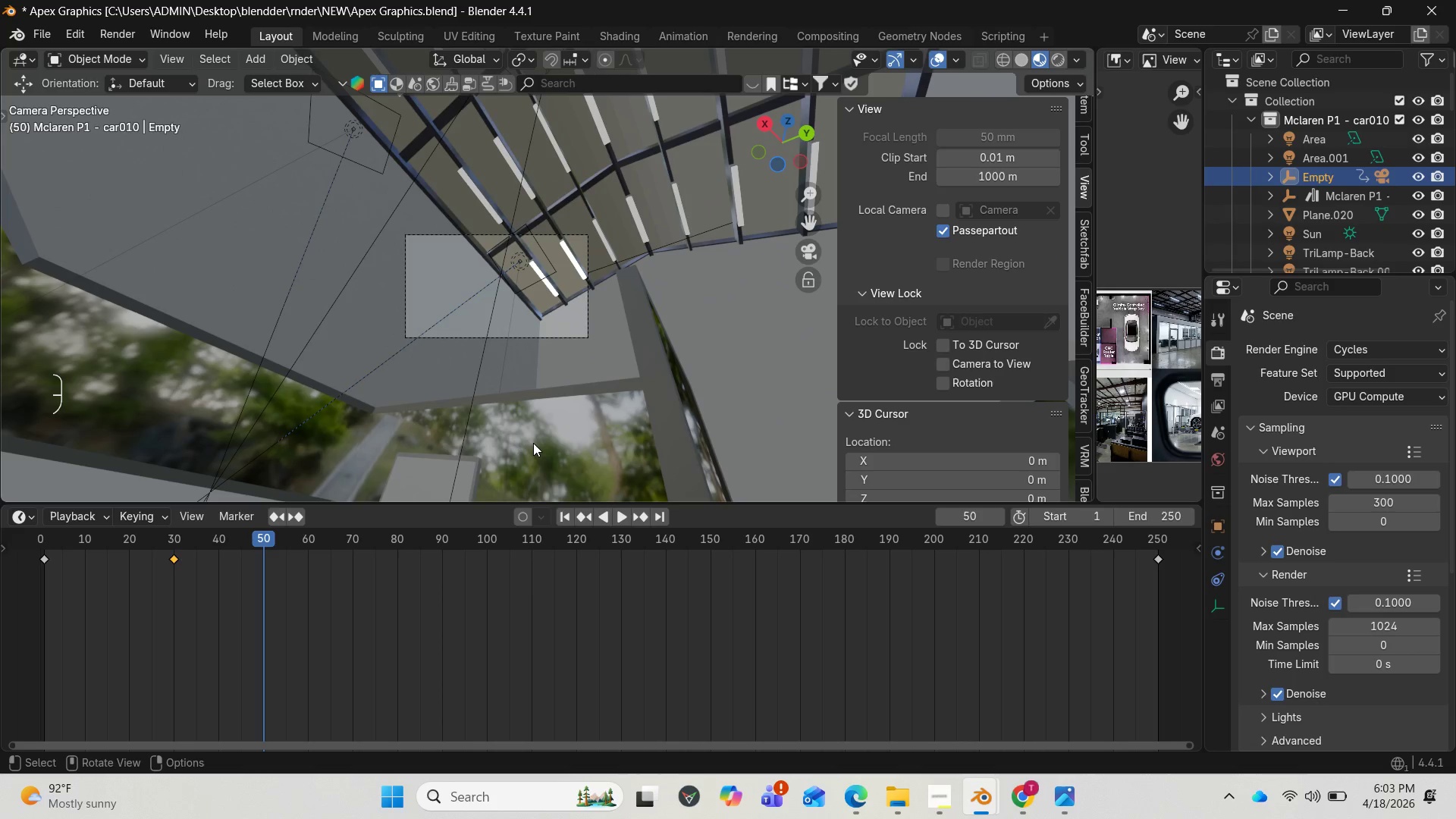 
type(ry)
 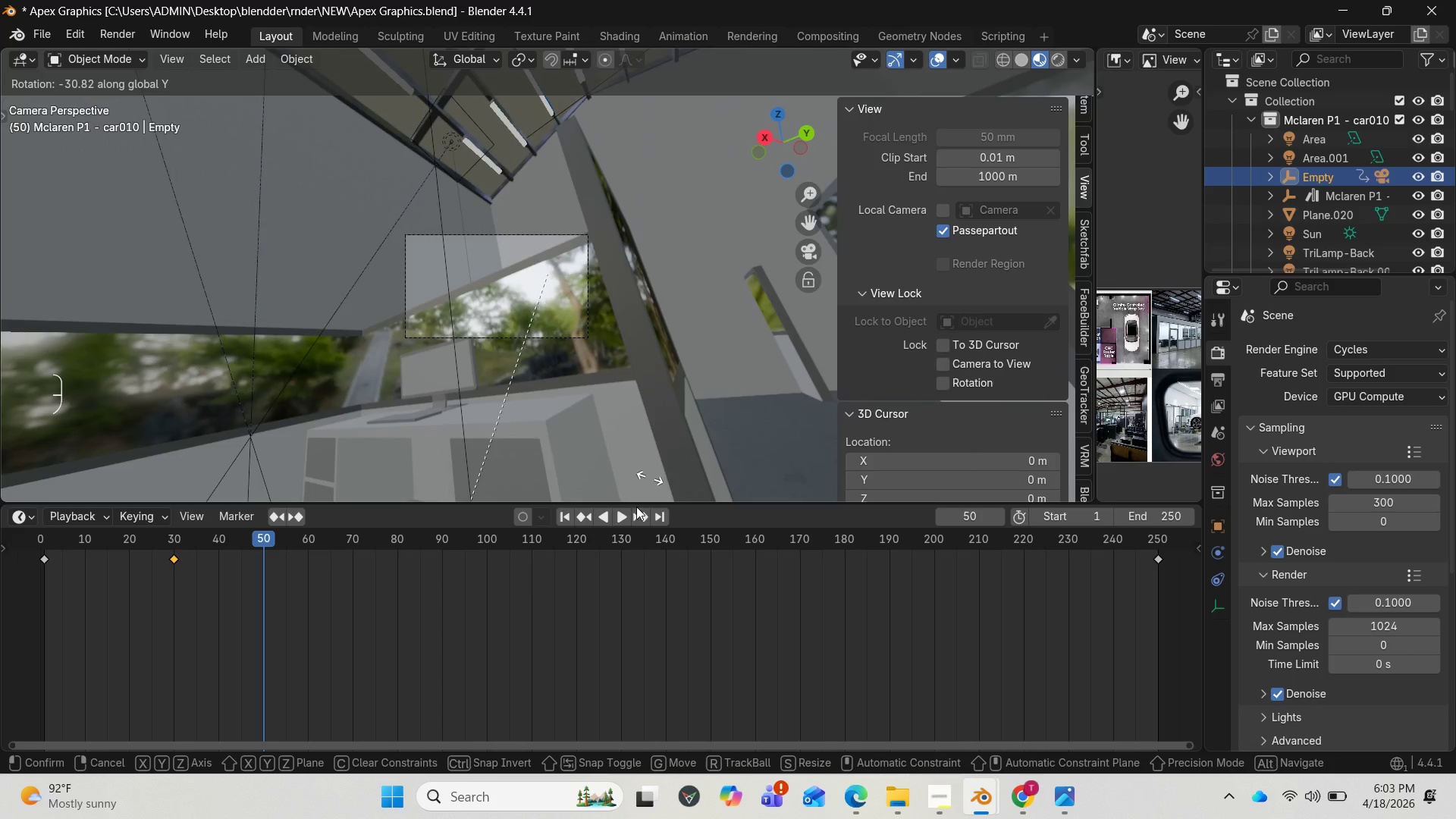 
wait(7.28)
 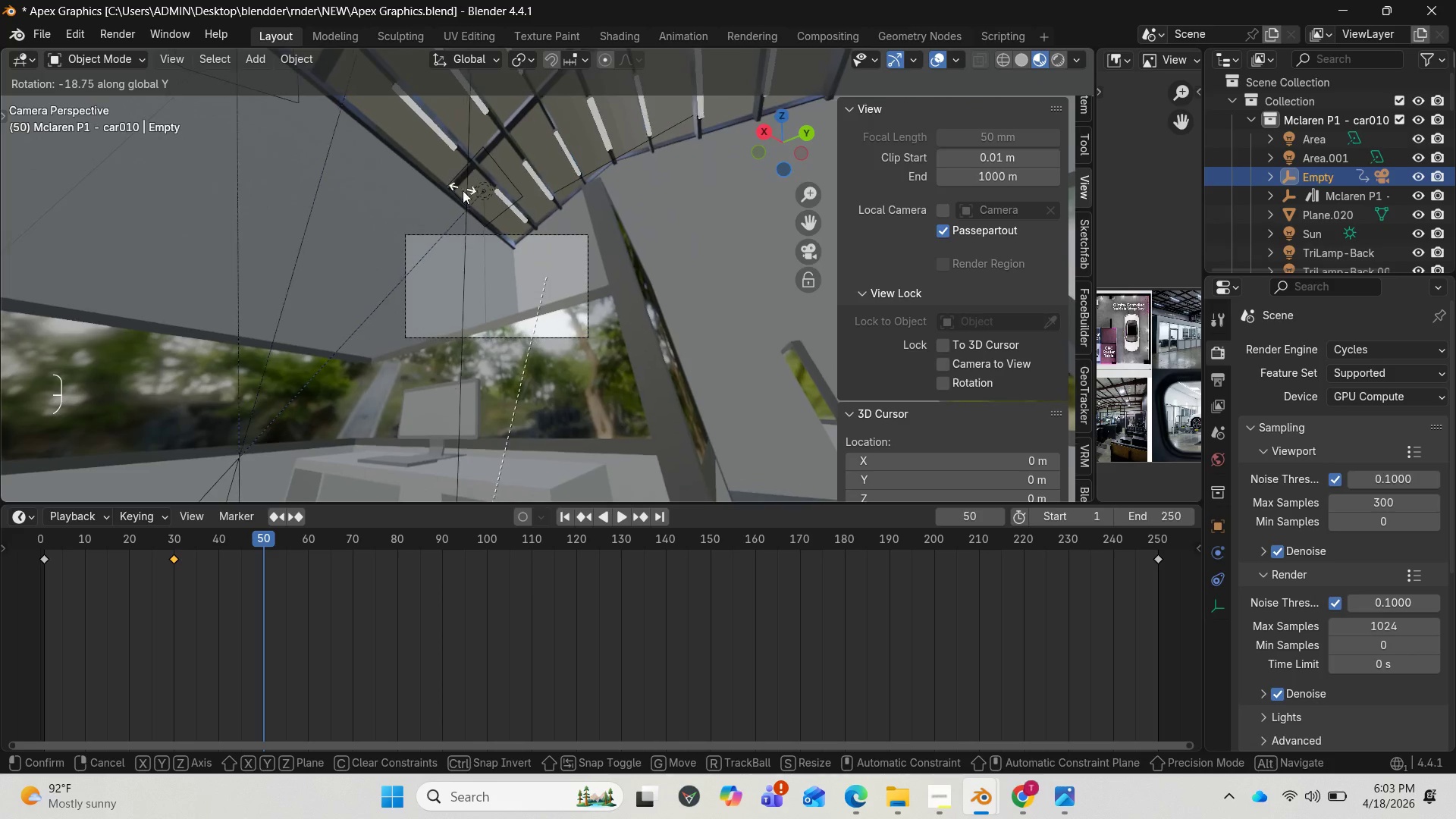 
left_click([173, 362])
 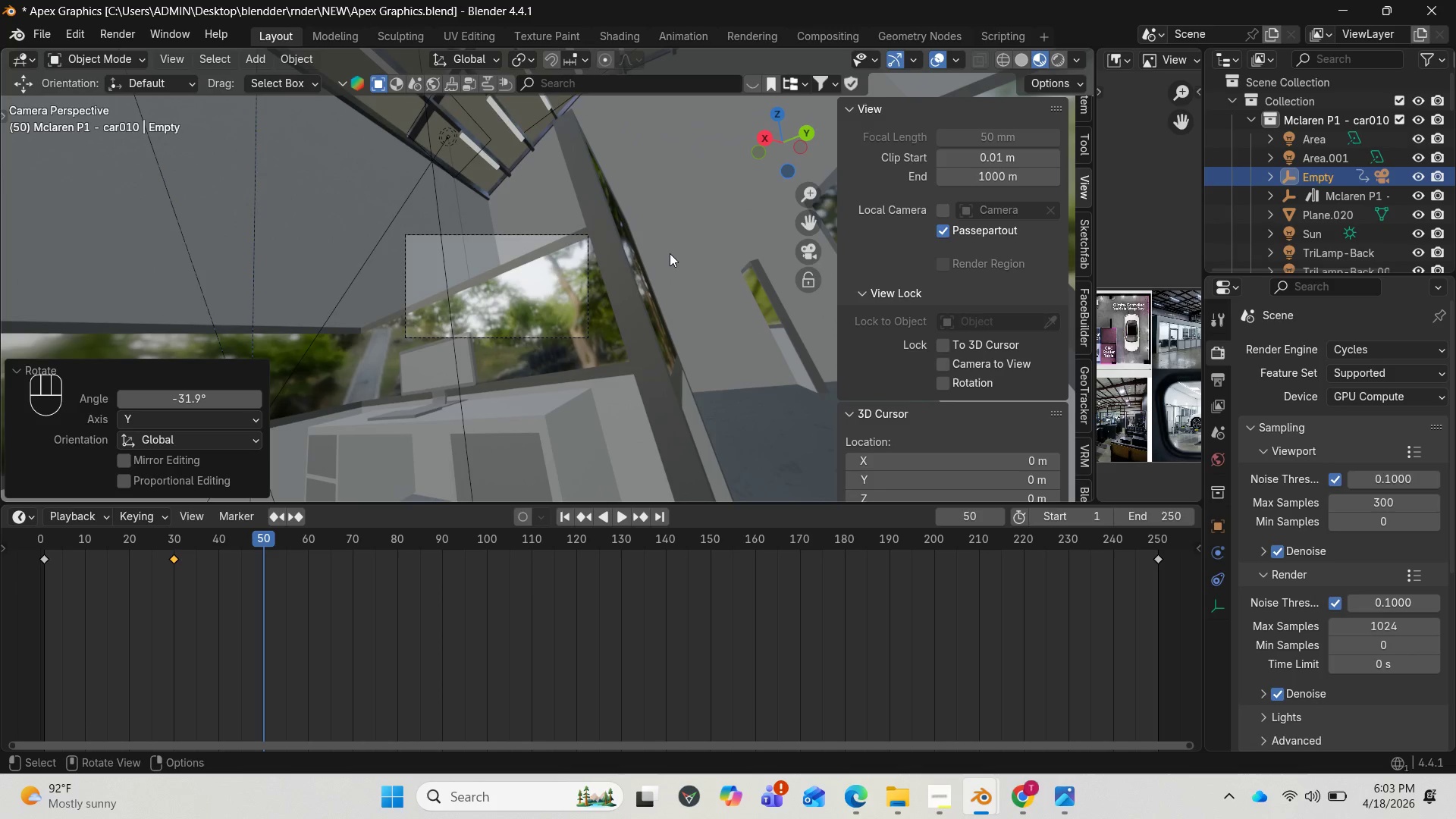 
type(ry)
 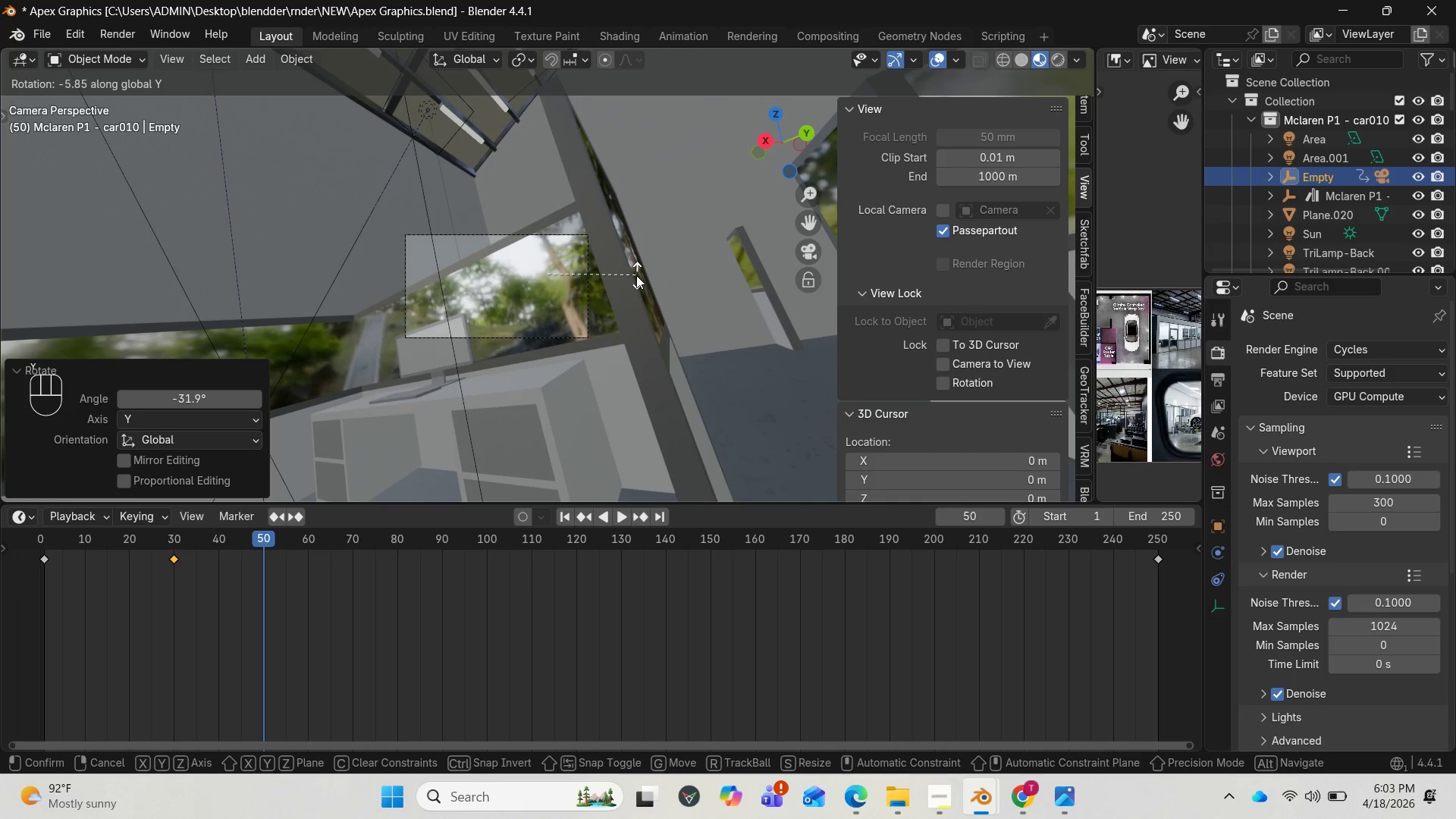 
left_click([636, 275])
 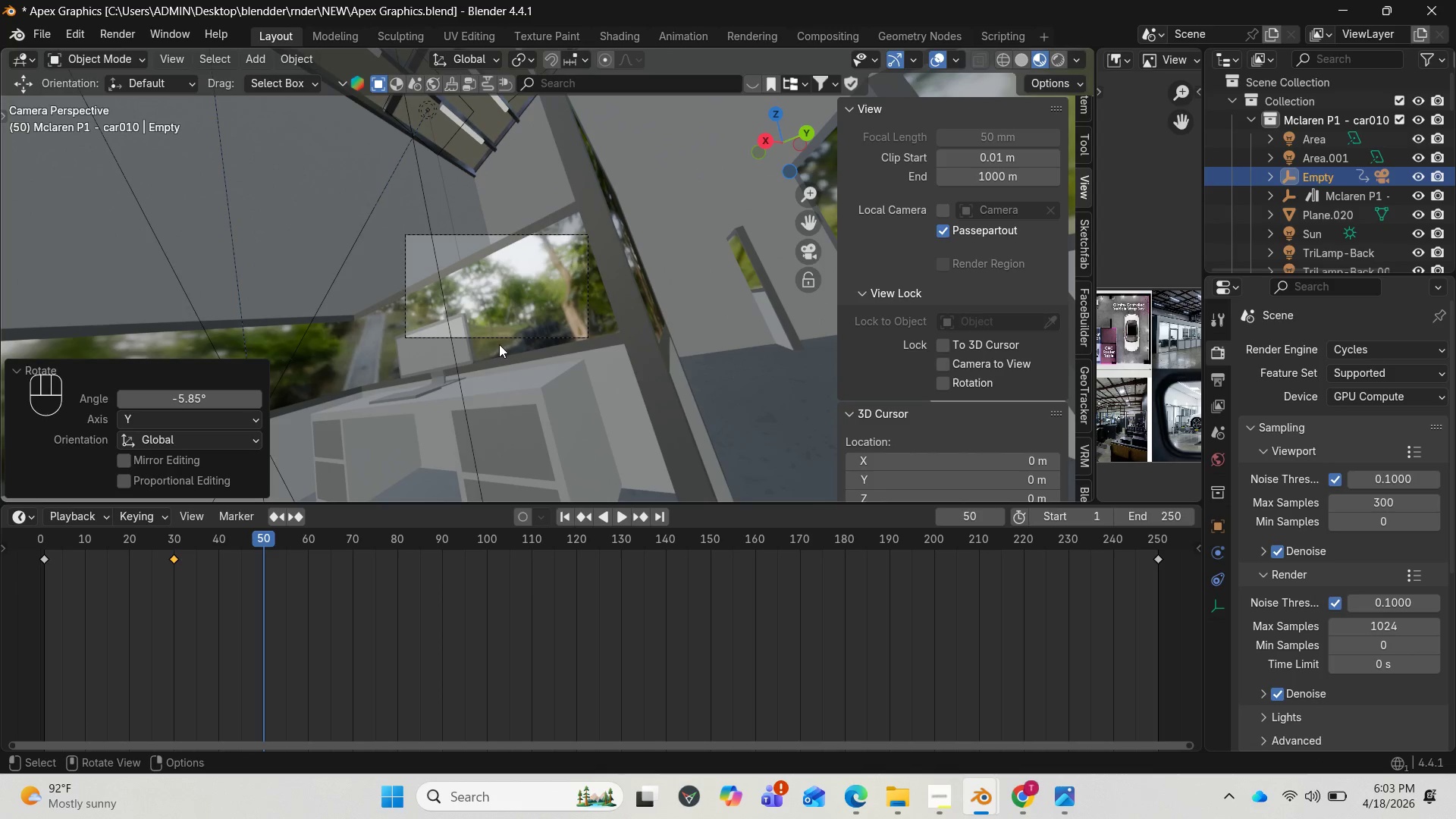 
key(I)
 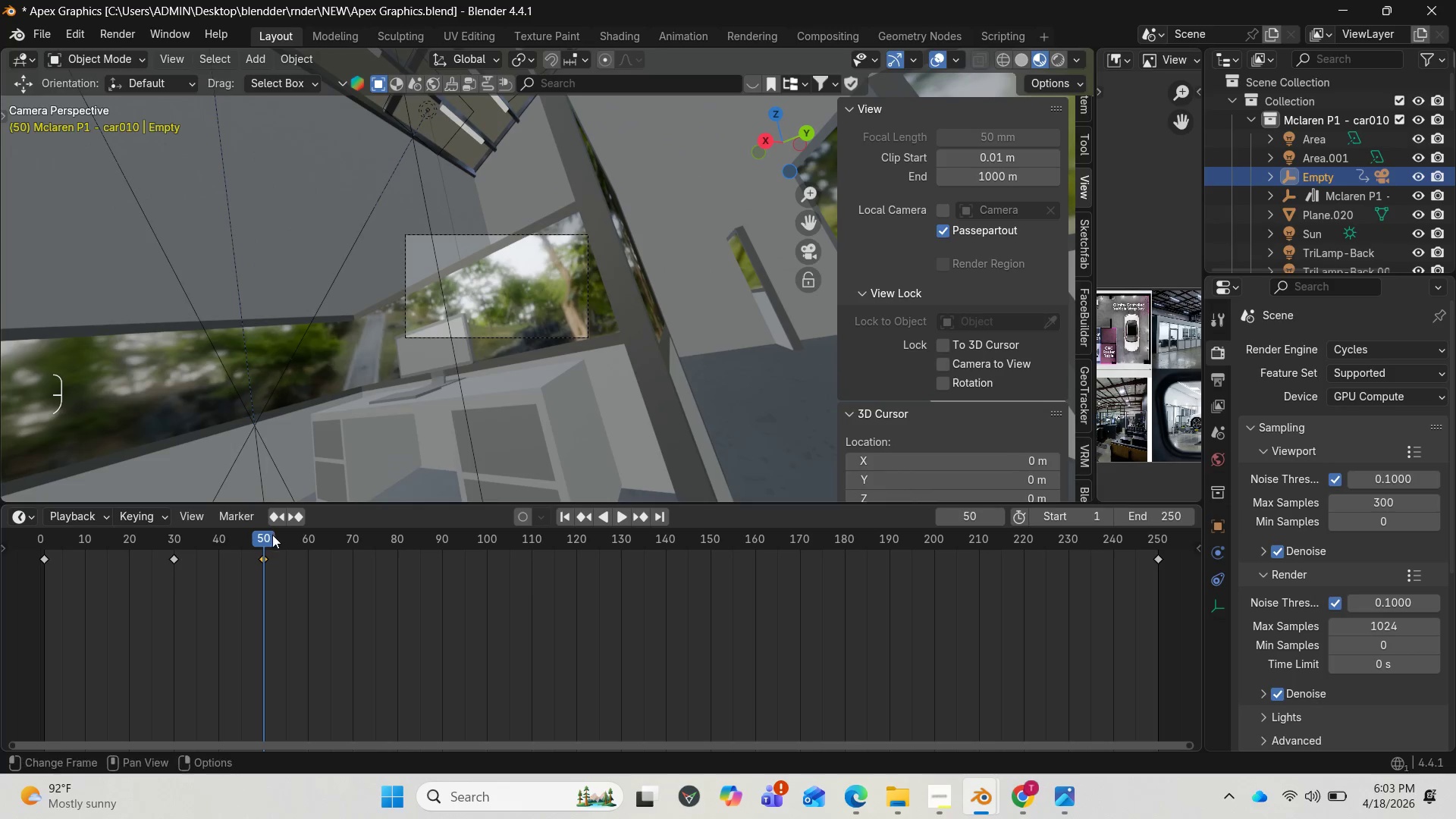 
left_click_drag(start_coordinate=[249, 529], to_coordinate=[42, 532])
 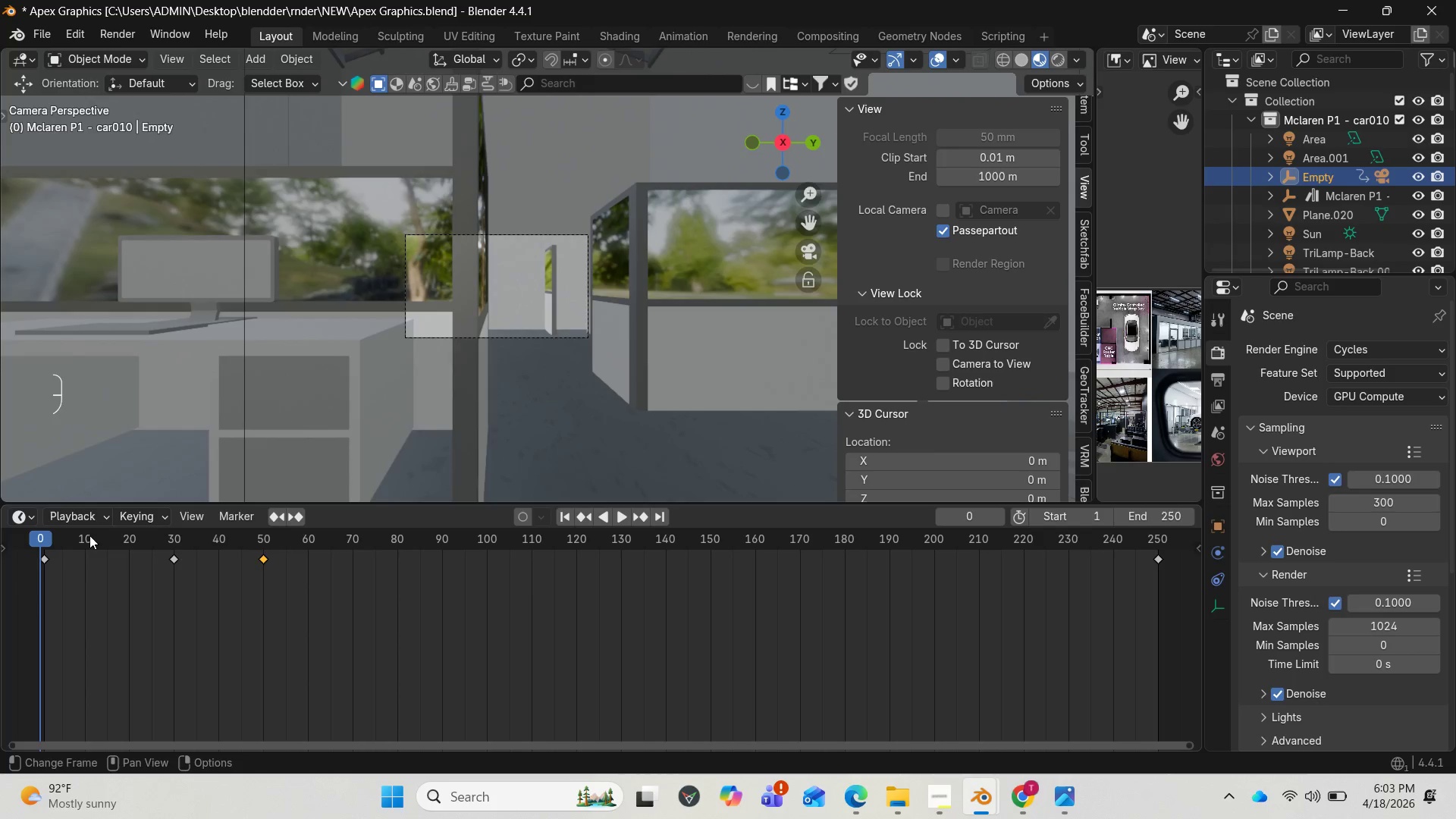 
key(Space)
 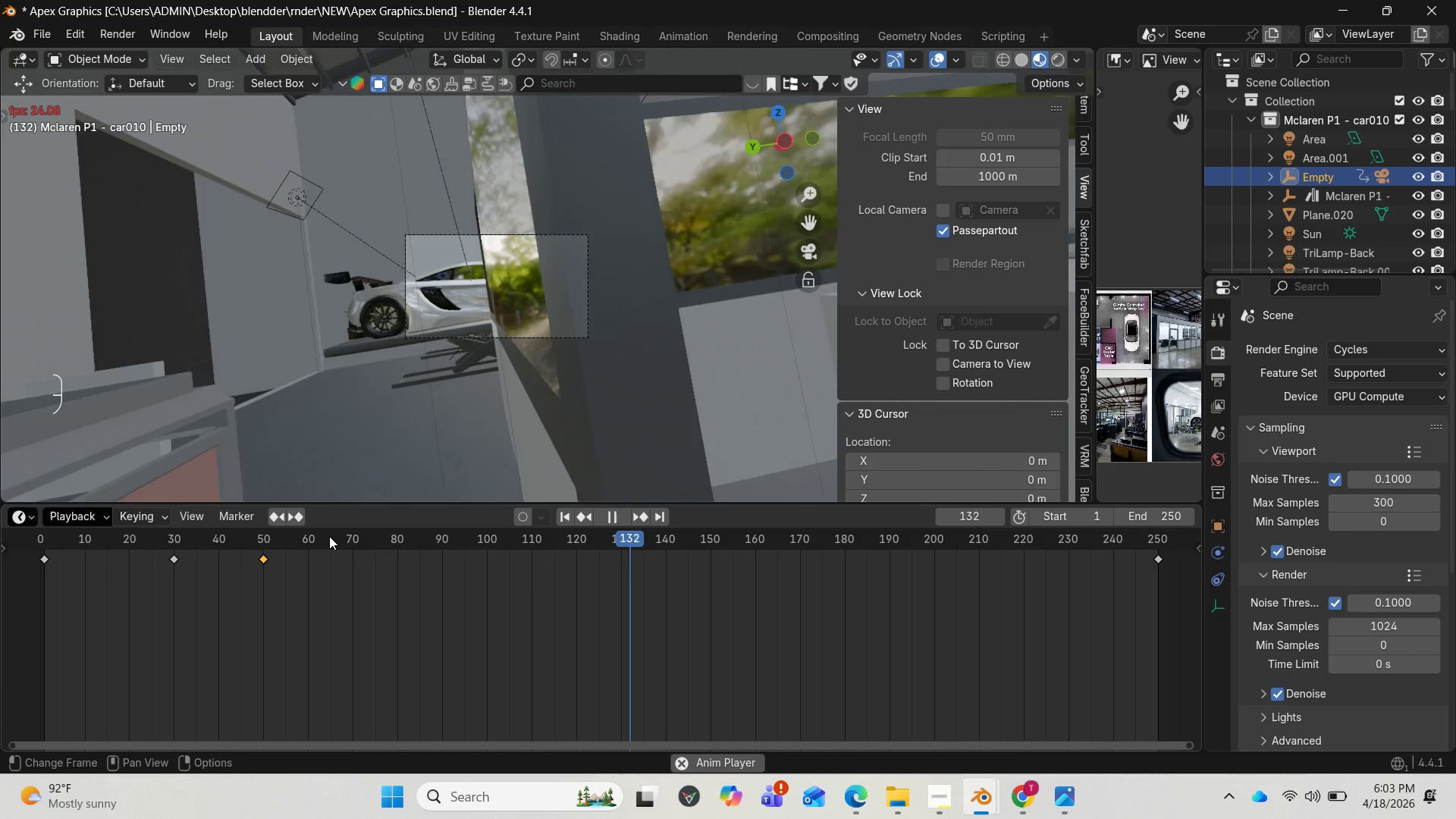 
wait(10.77)
 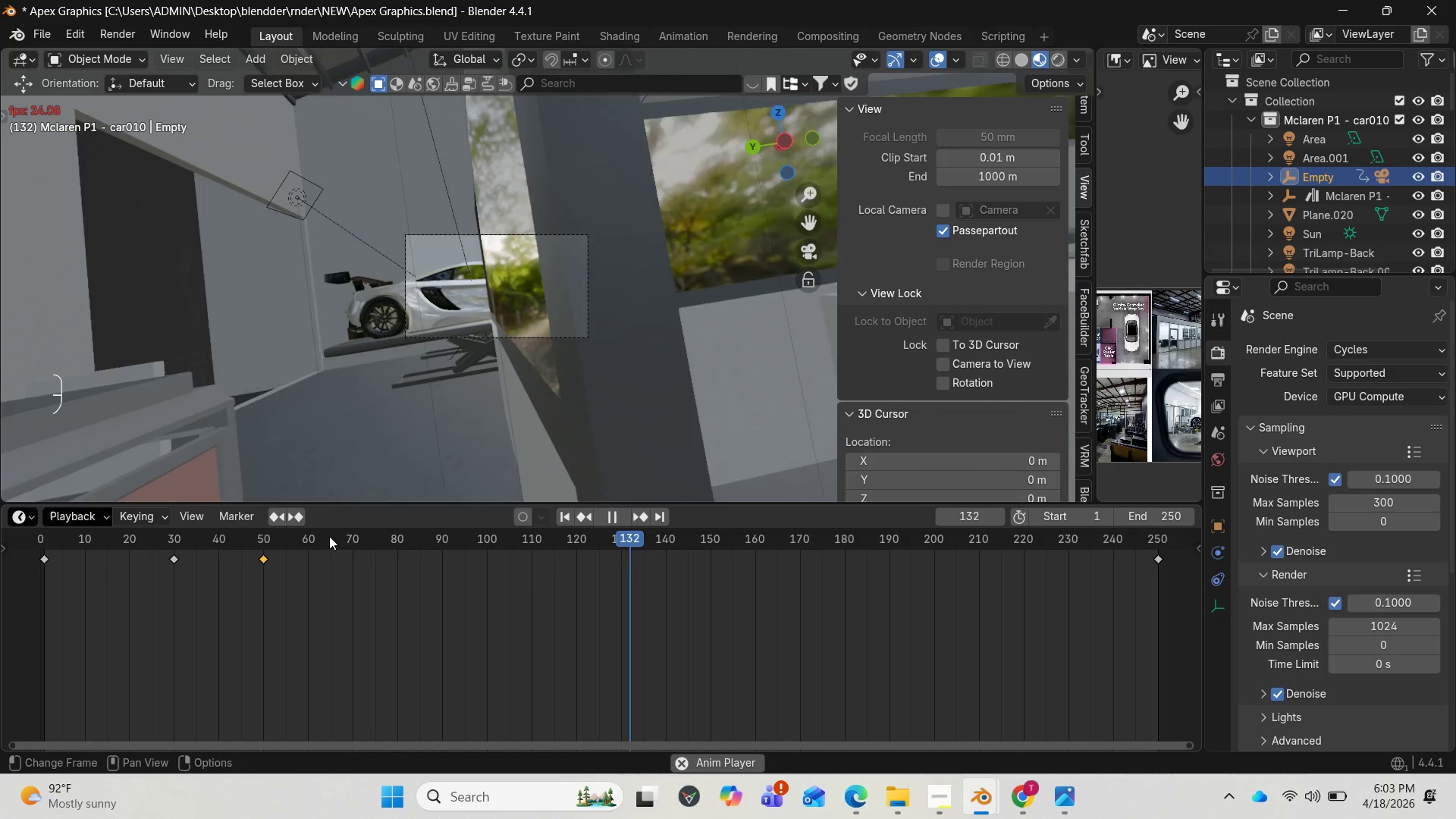 
key(Space)
 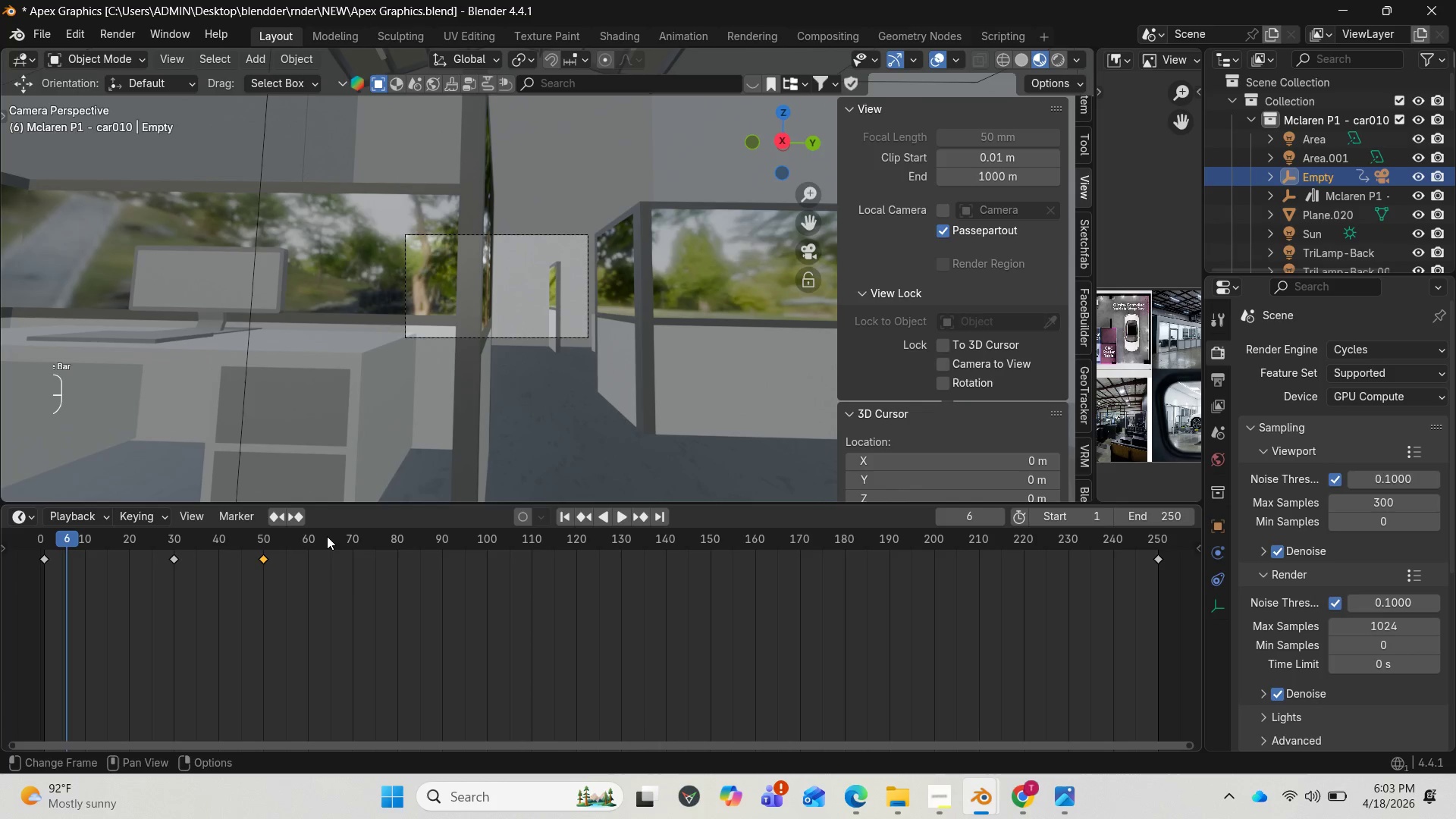 
key(Space)
 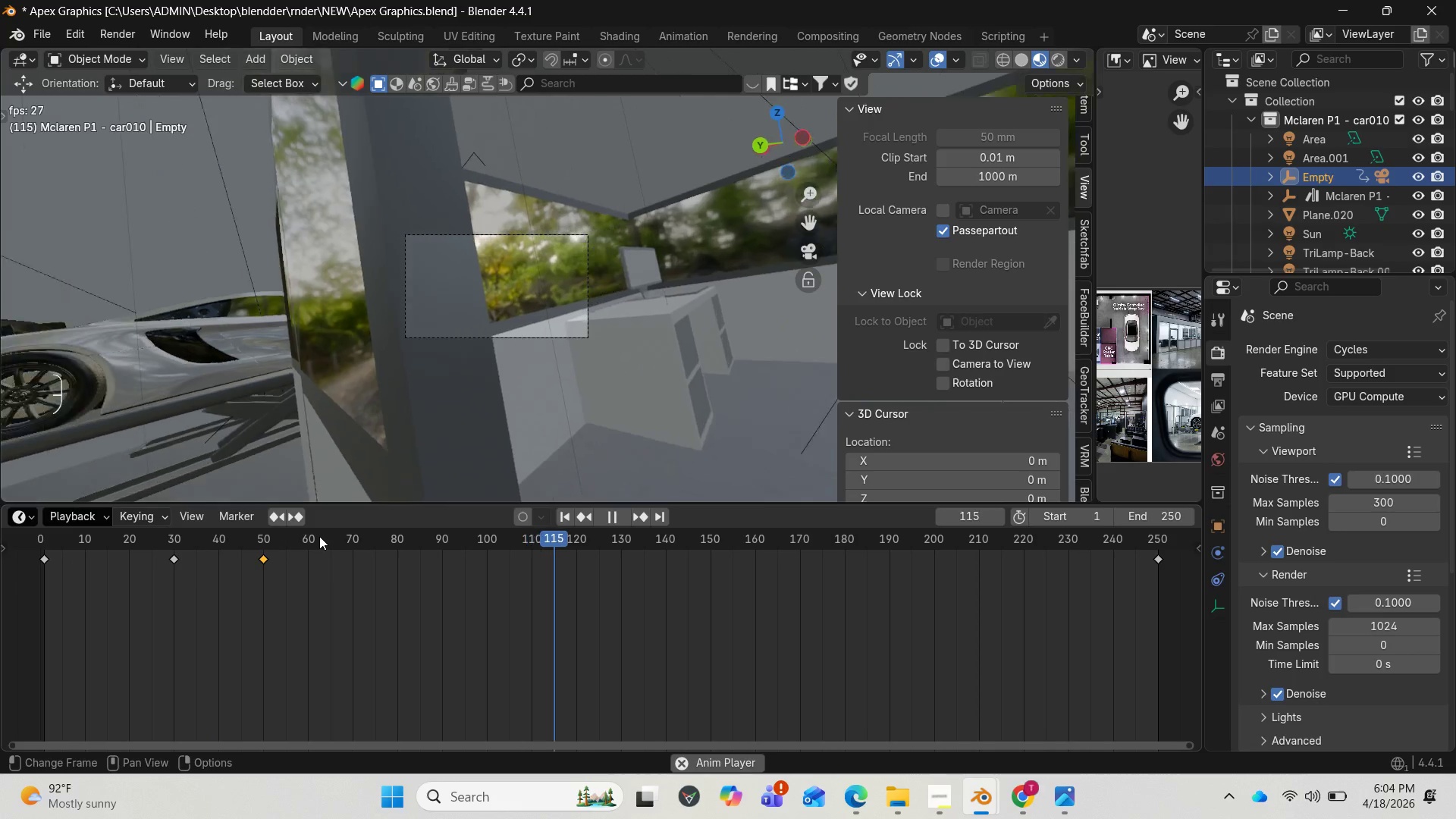 
wait(19.83)
 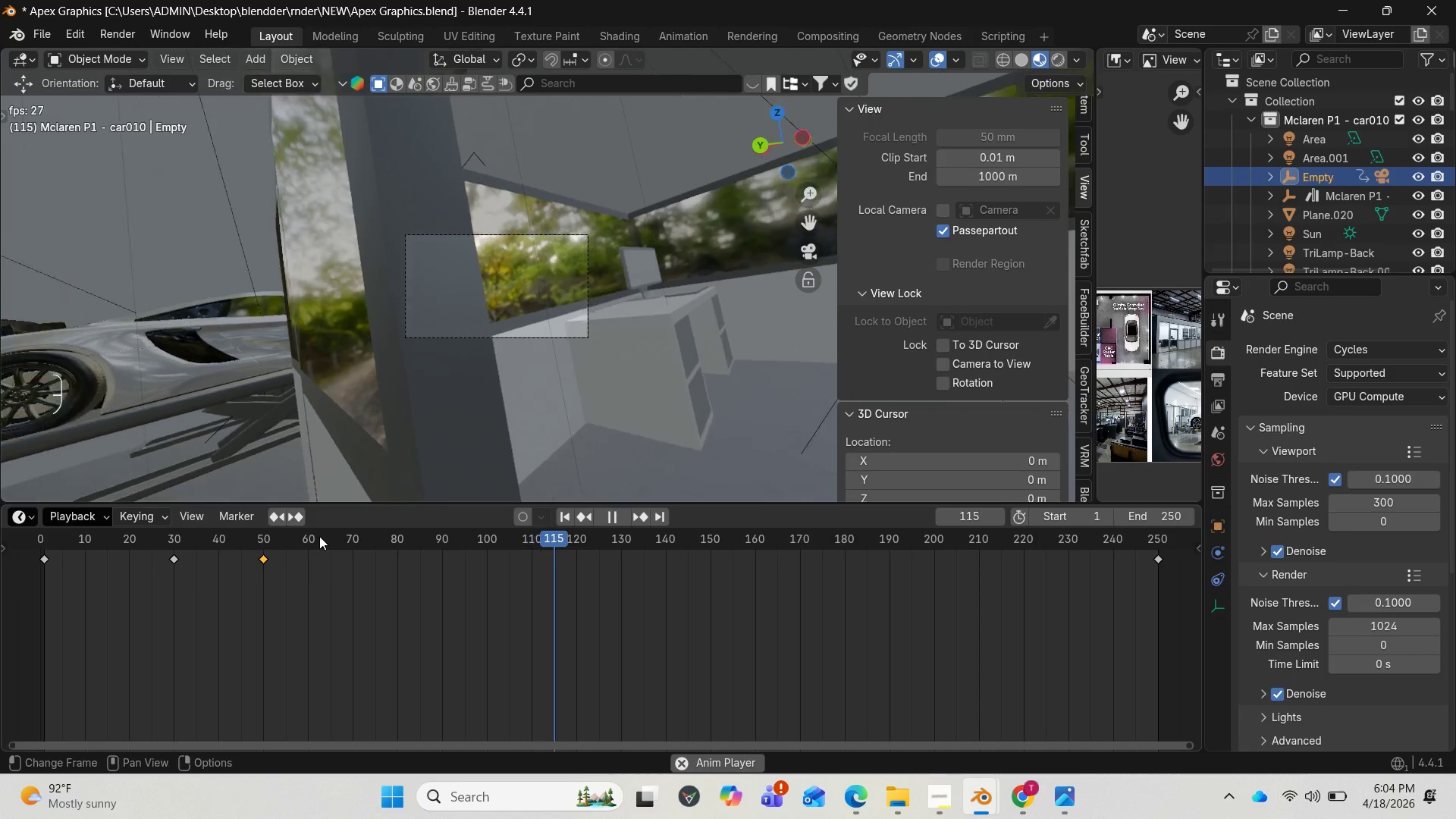 
key(Space)
 